 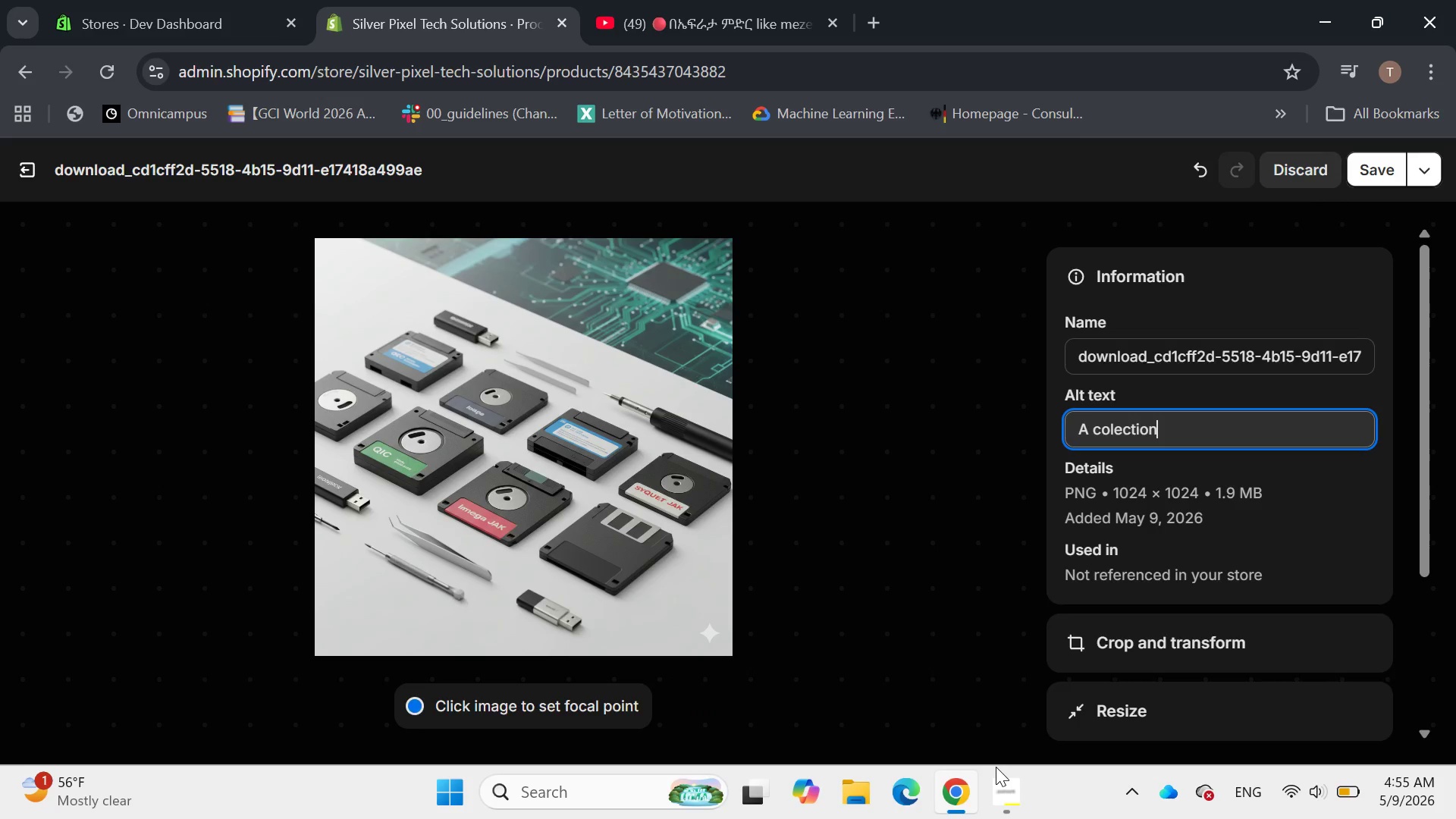 
key(ArrowLeft)
 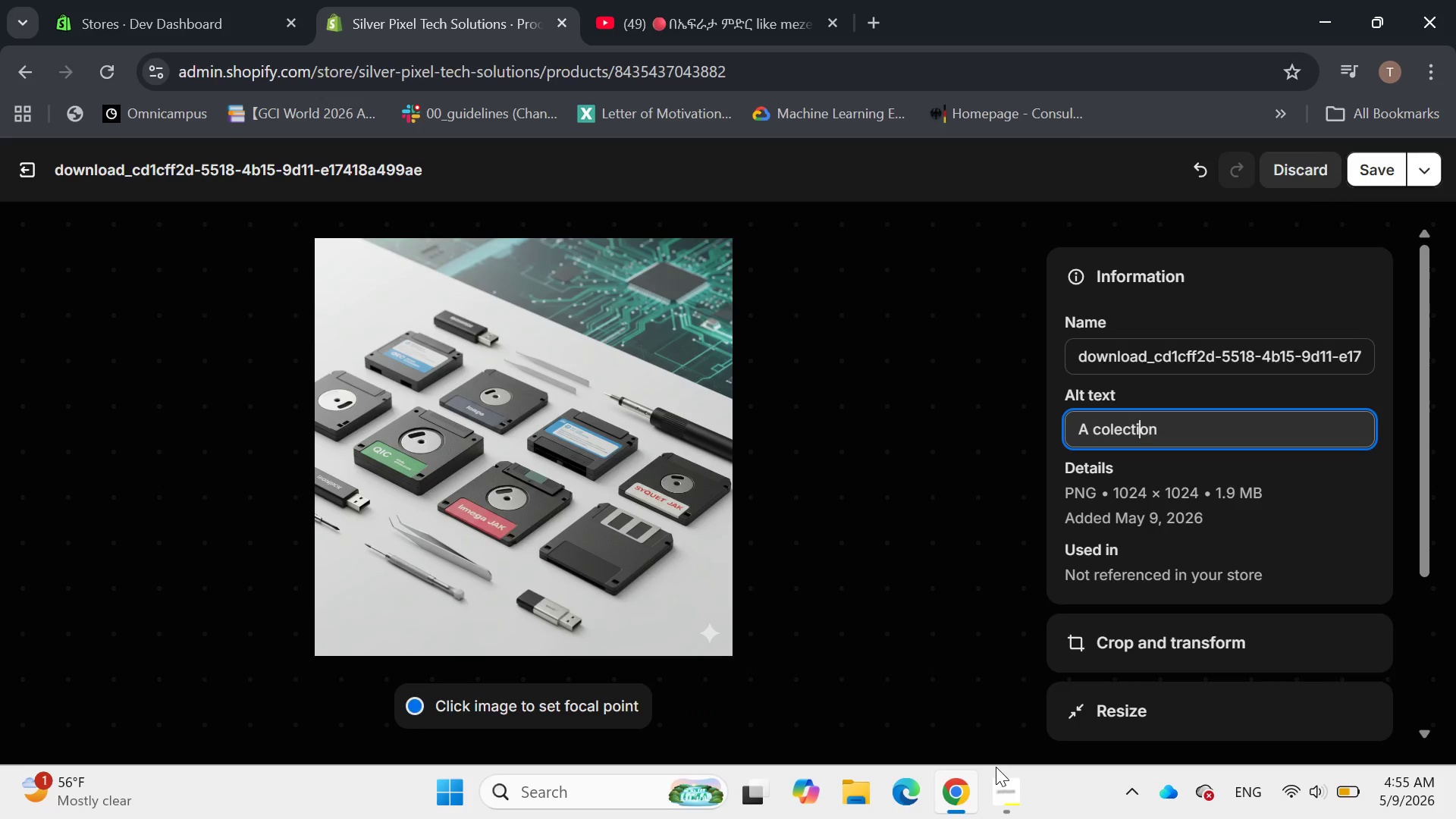 
key(ArrowLeft)
 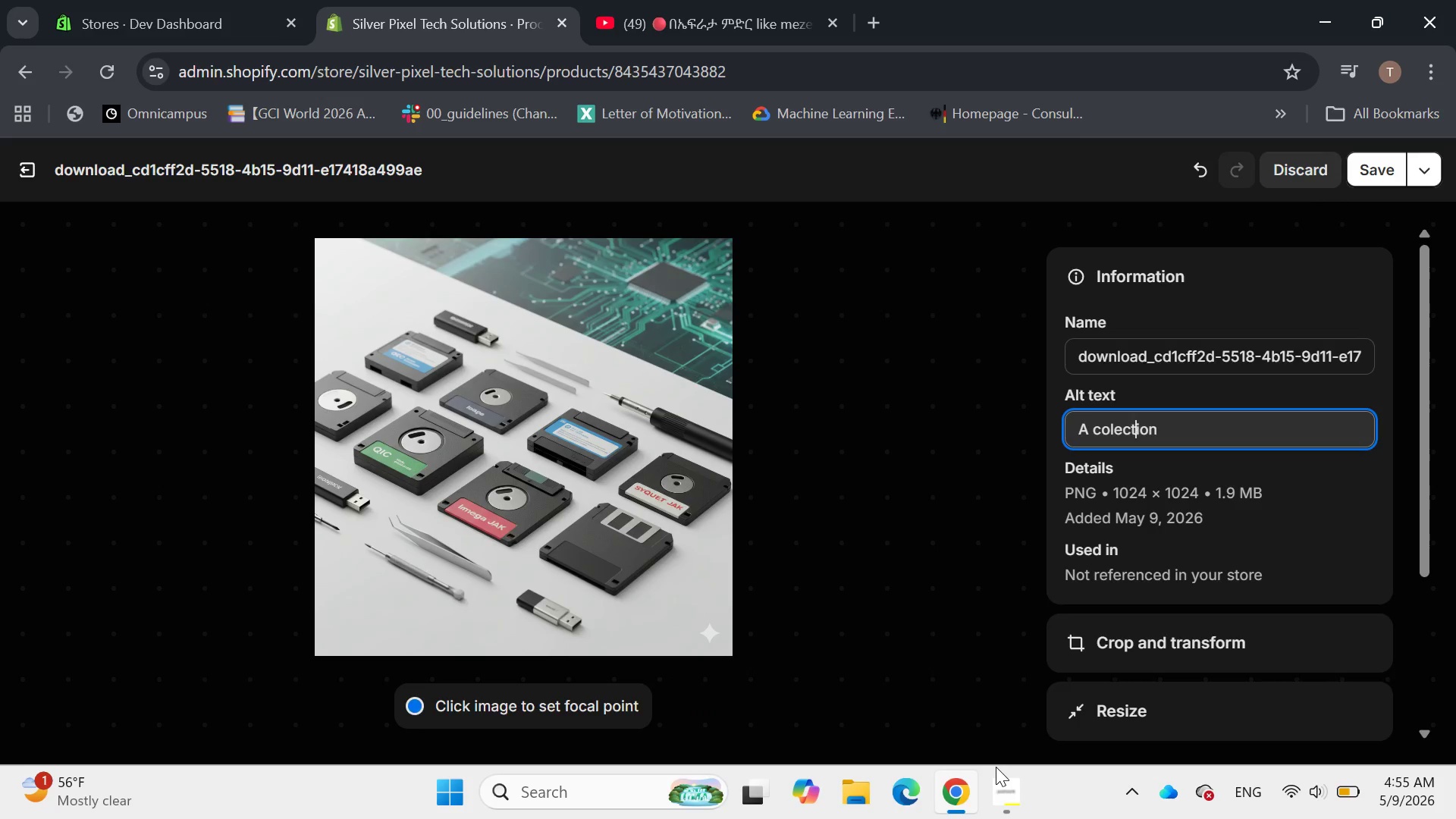 
key(ArrowLeft)
 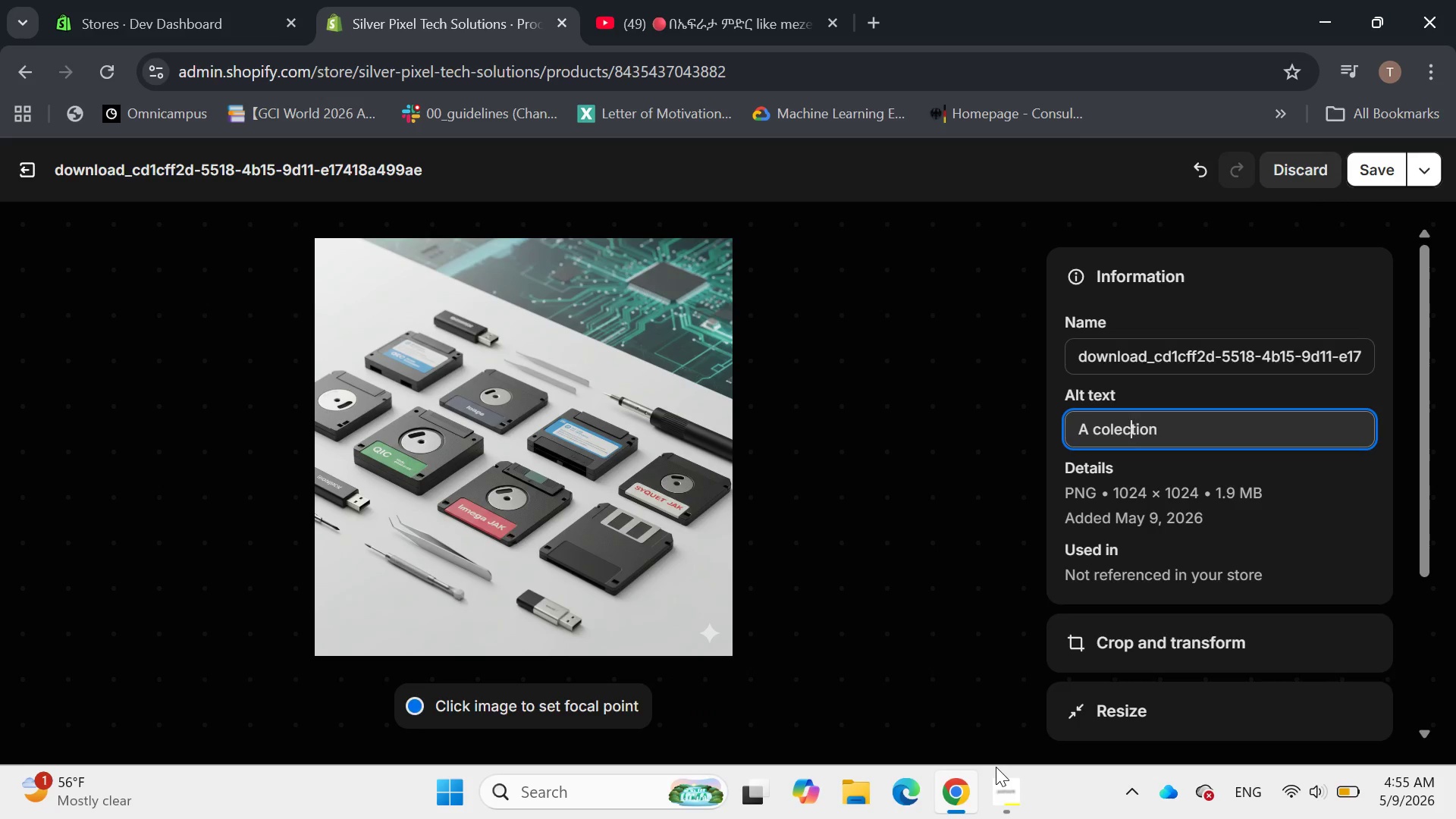 
key(ArrowLeft)
 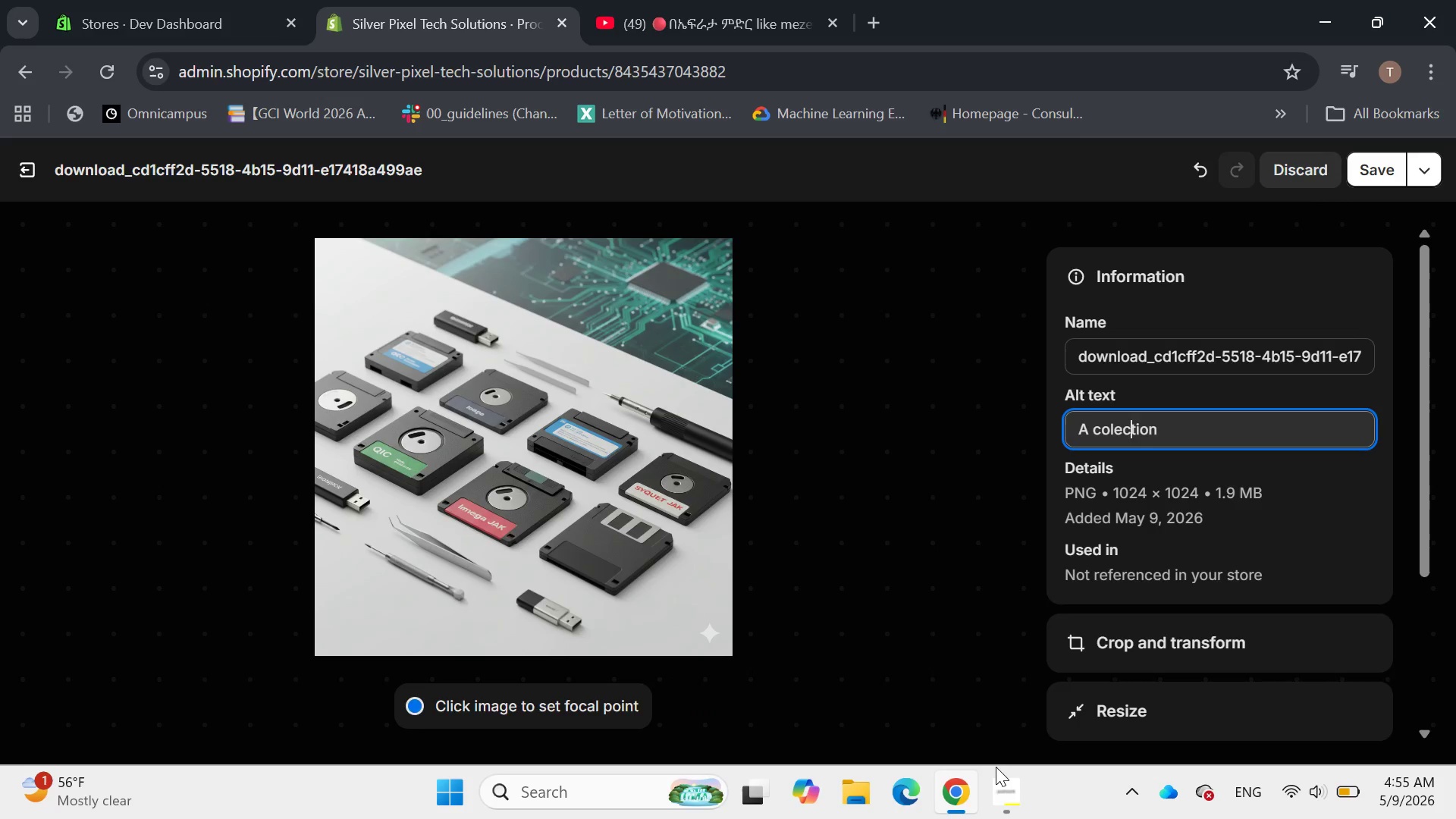 
key(ArrowLeft)
 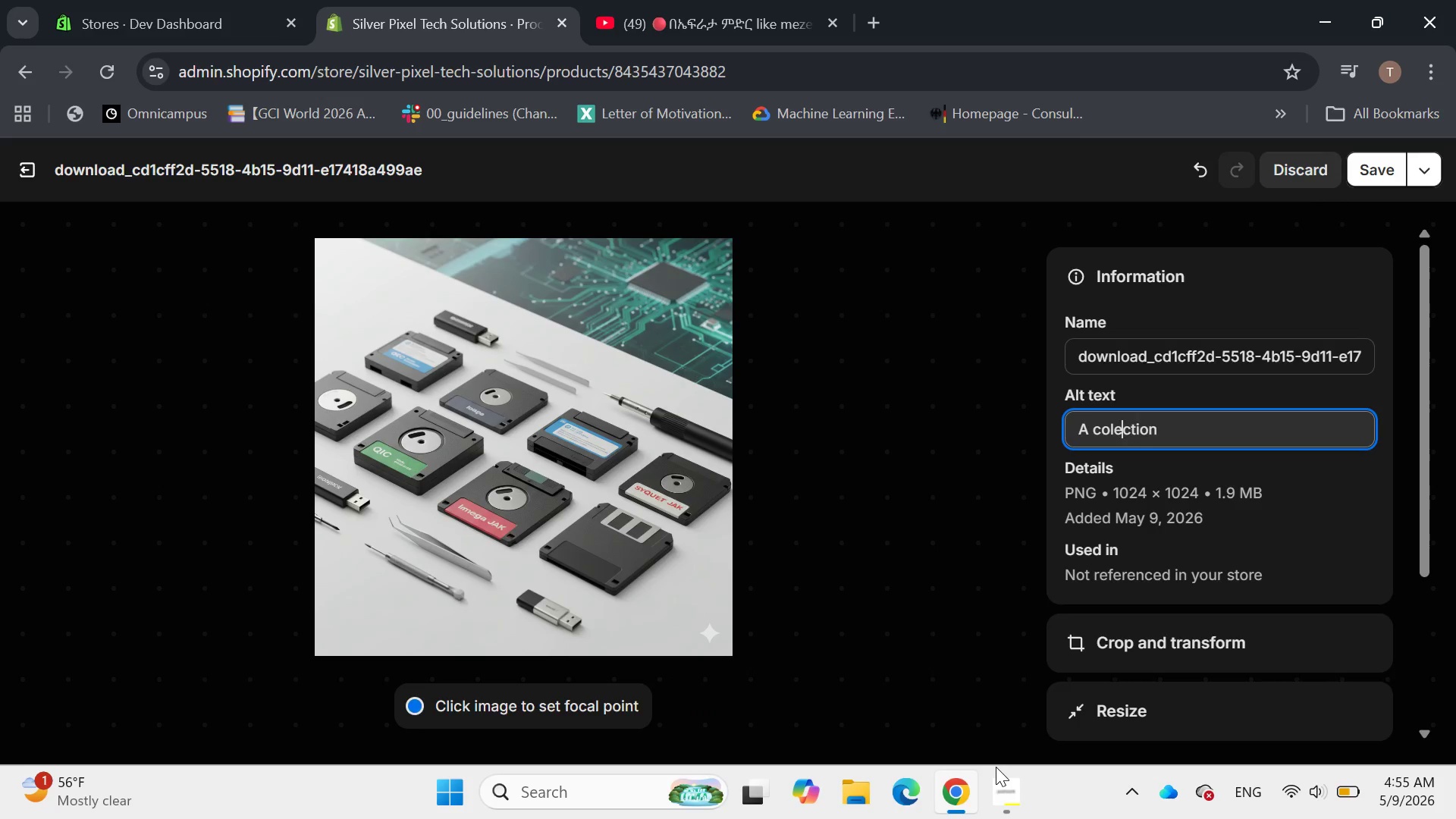 
key(ArrowLeft)
 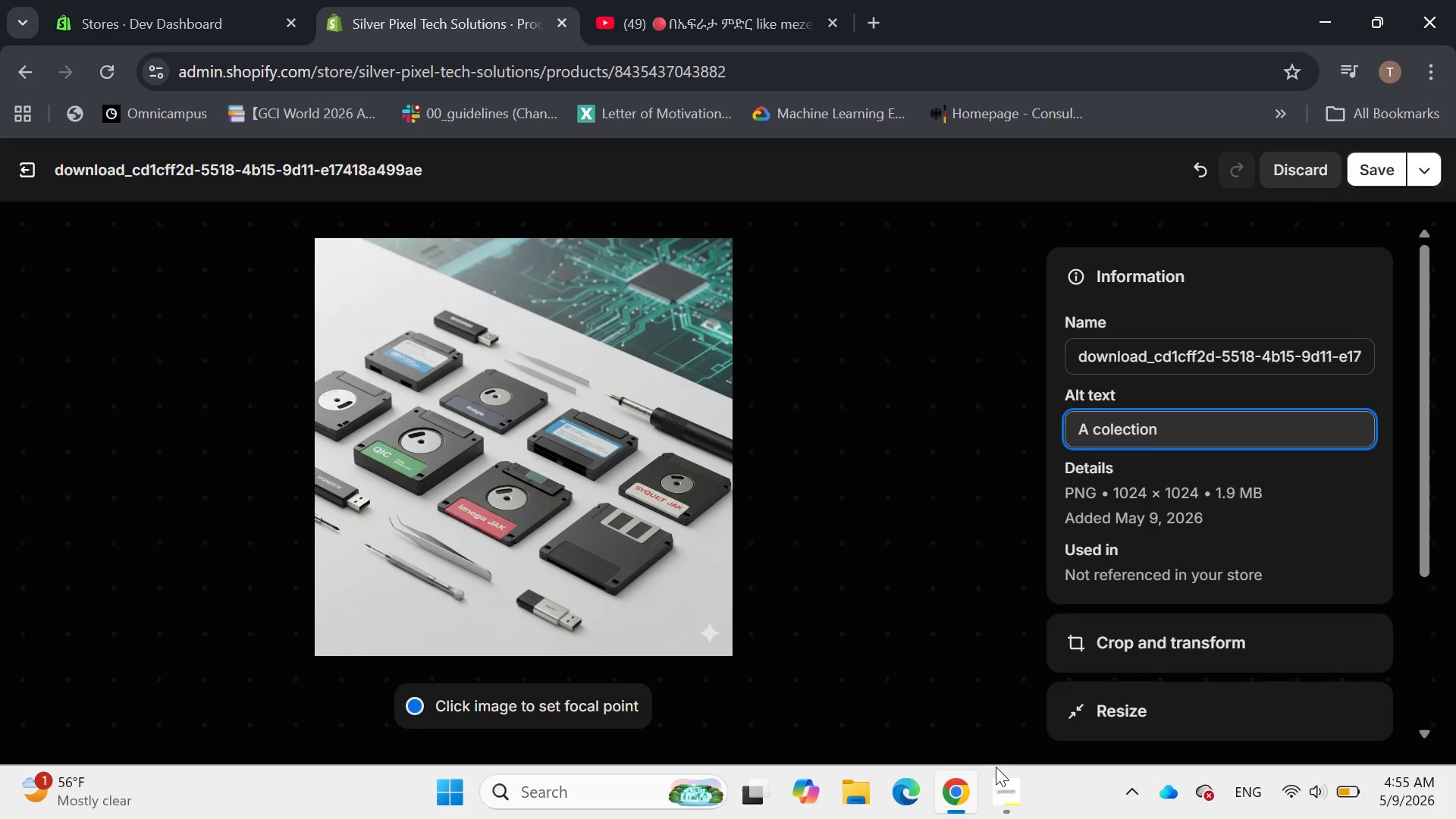 
type(l of 2.2)
key(Backspace)
key(Backspace)
key(Backspace)
type(5.25-inch floppy disk, som)
key(Backspace)
type(e)
 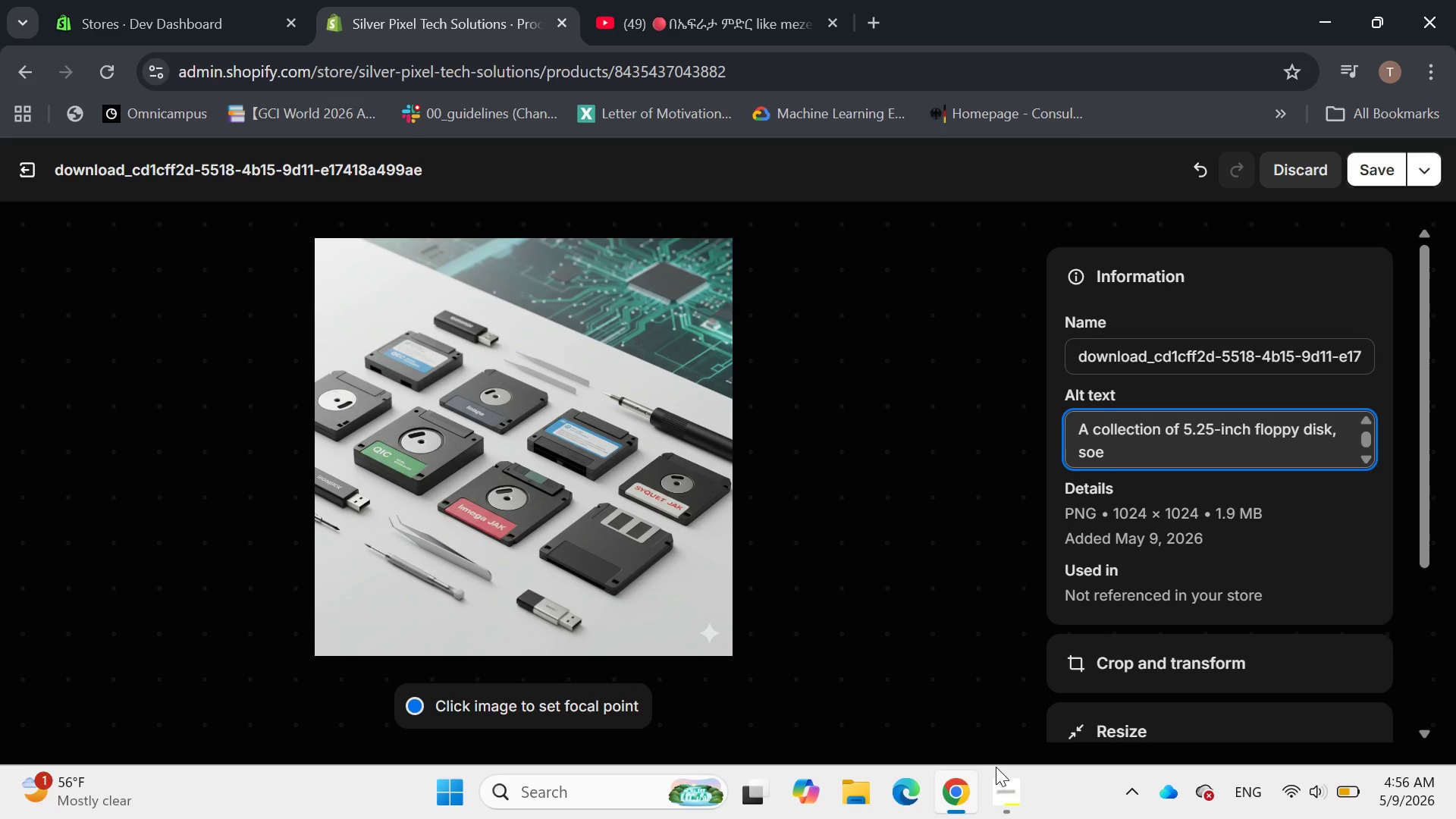 
hold_key(key=ArrowRight, duration=0.73)
 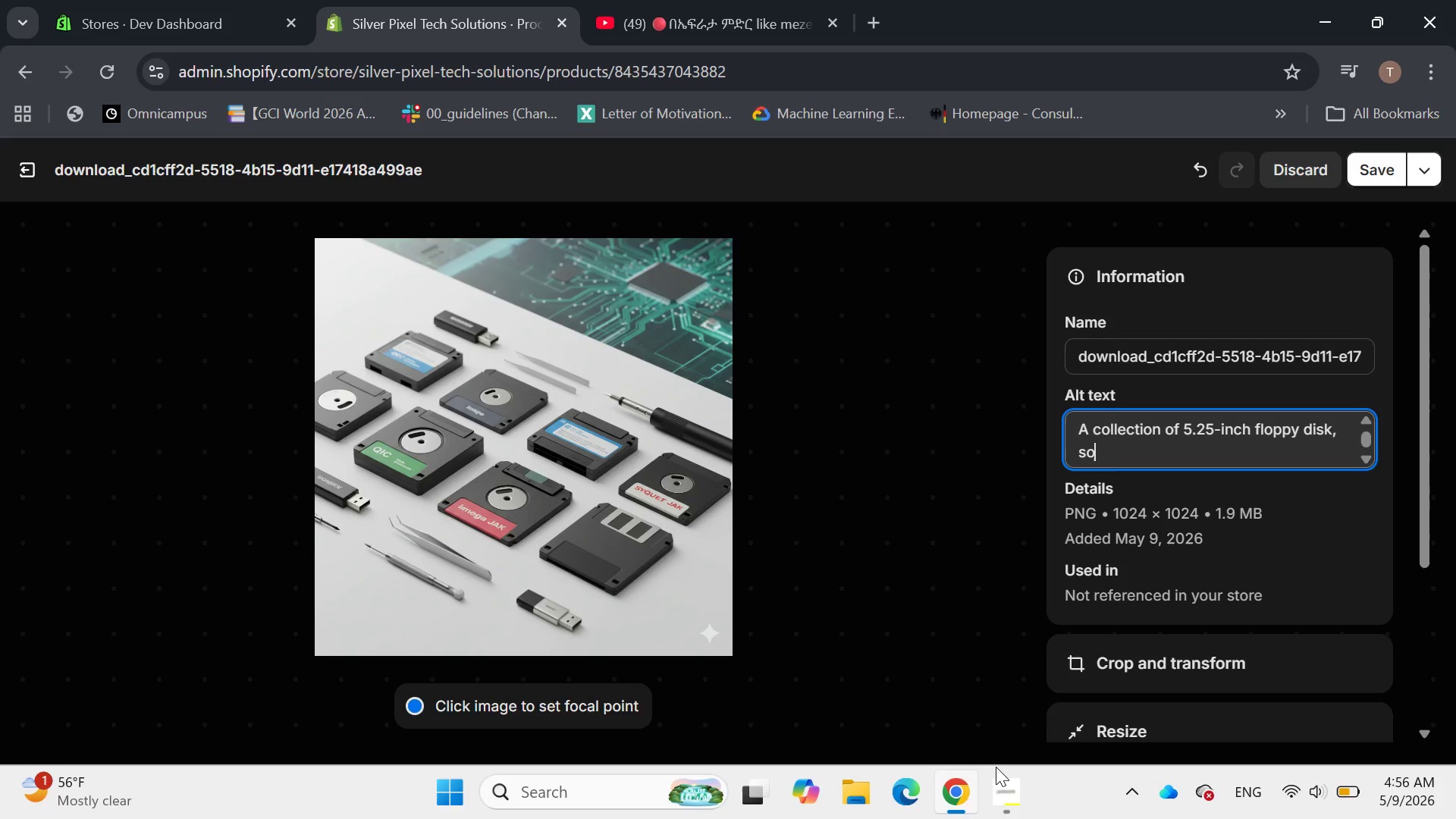 
key(Backspace)
 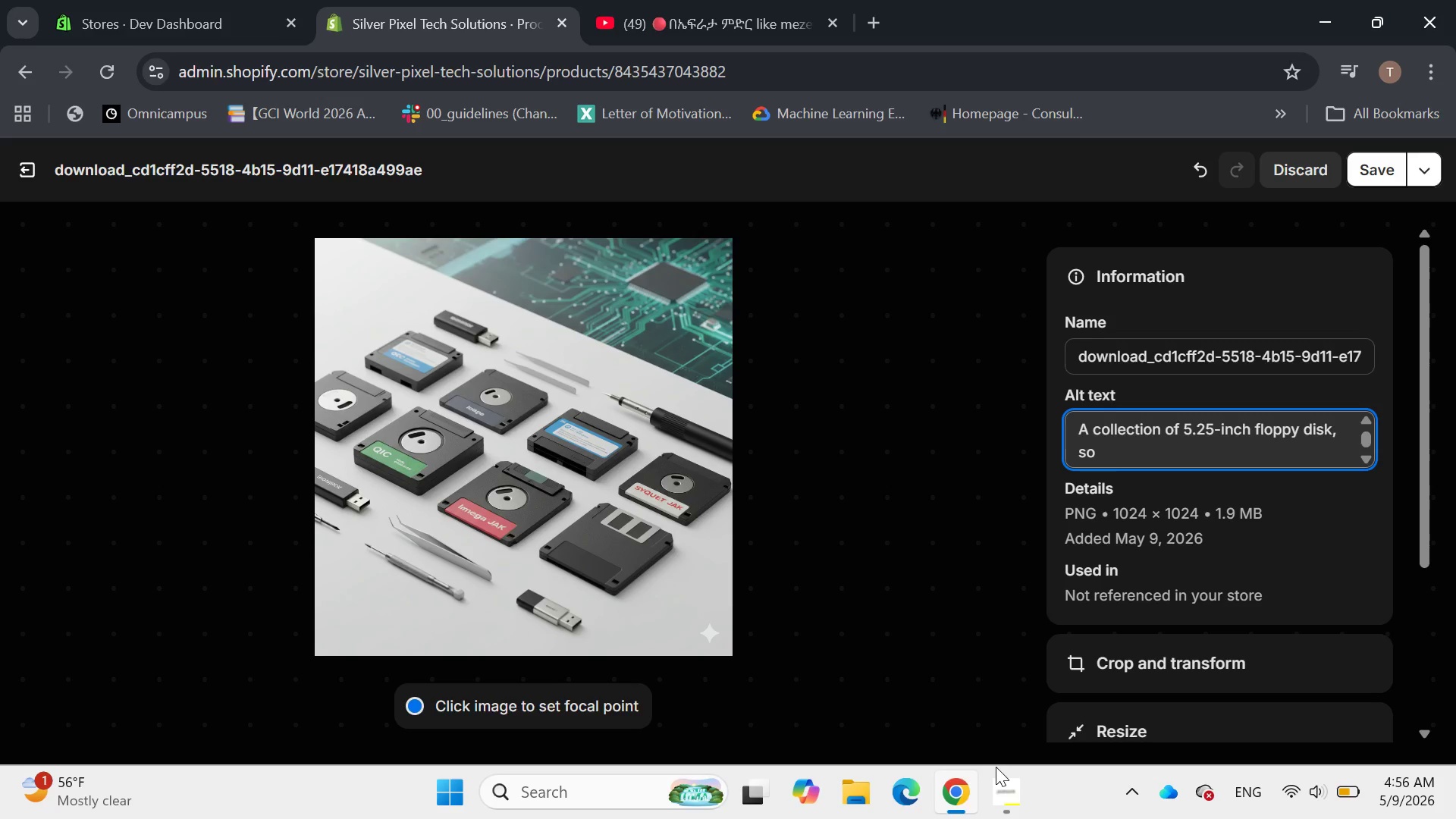 
wait(6.22)
 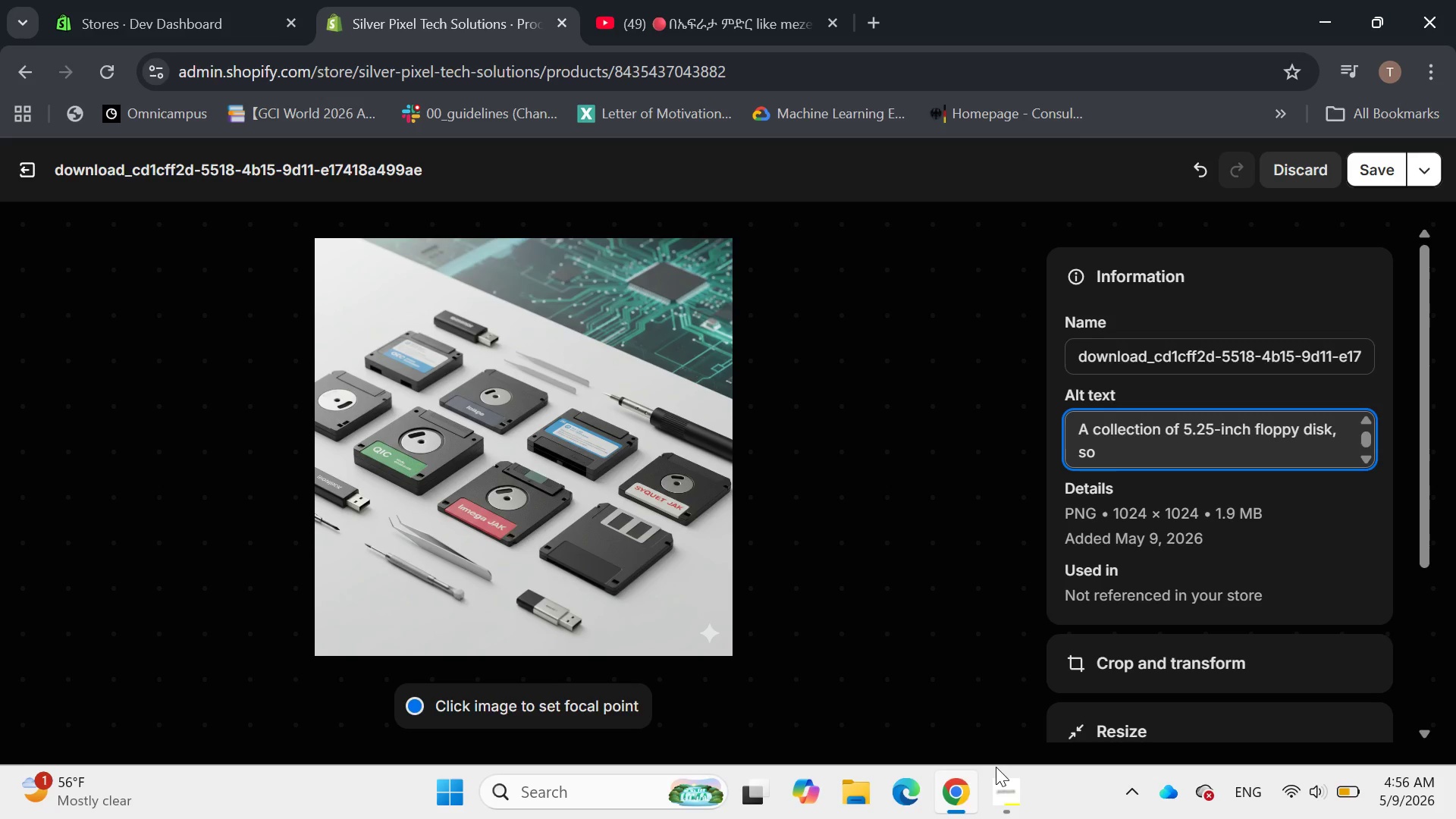 
key(Backspace)
 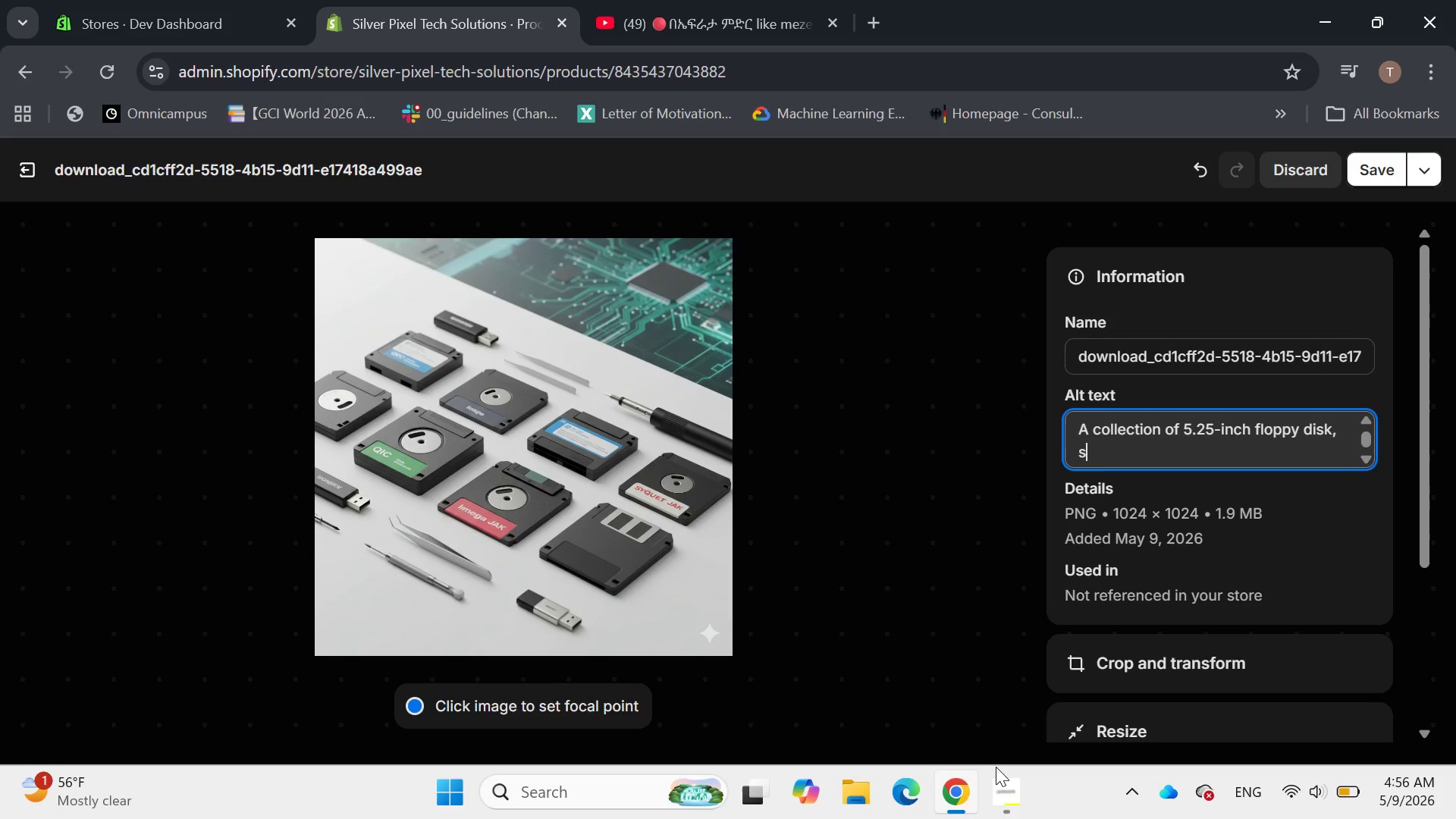 
type(ome partially inspired into vintage )
 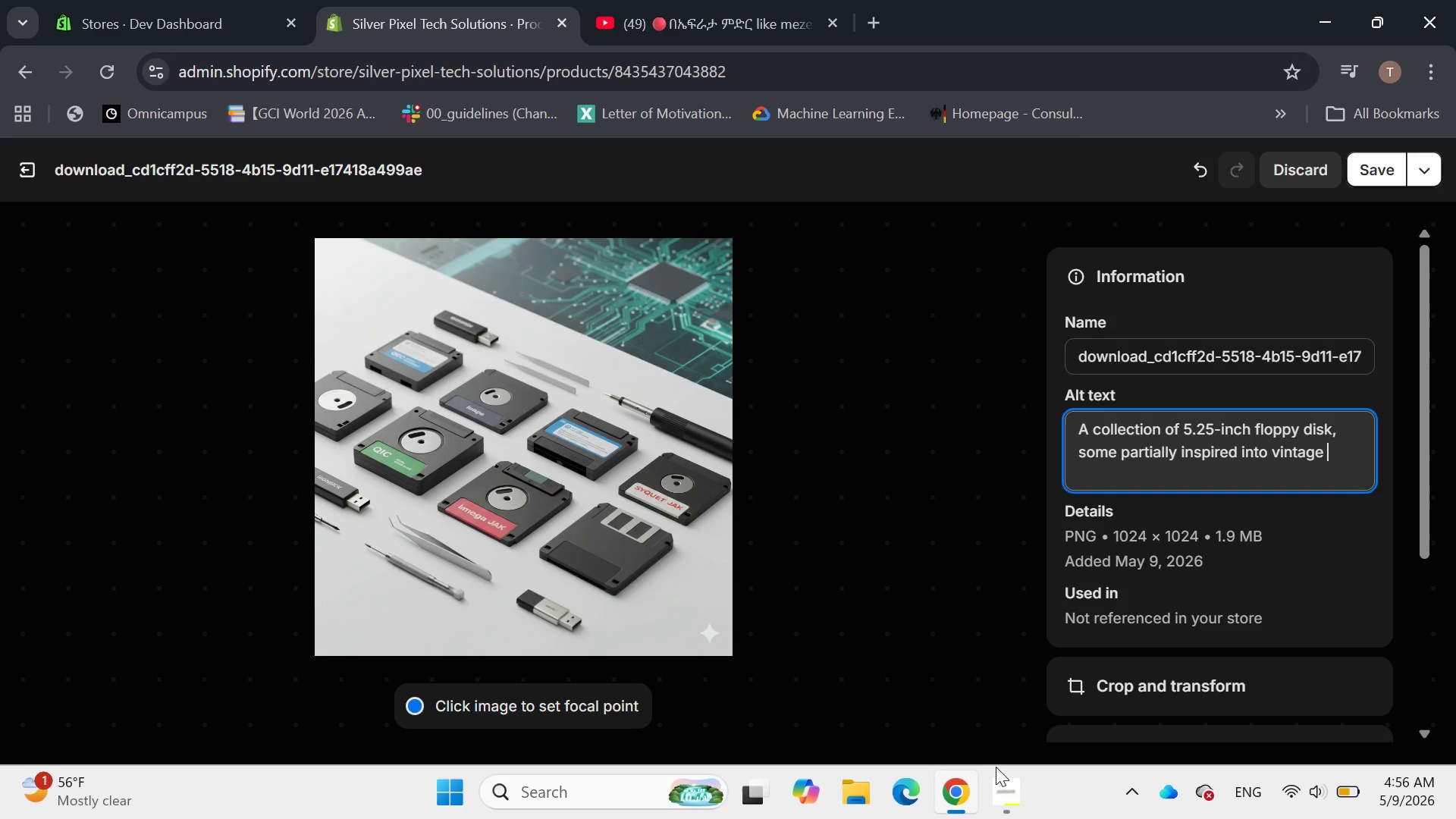 
wait(6.98)
 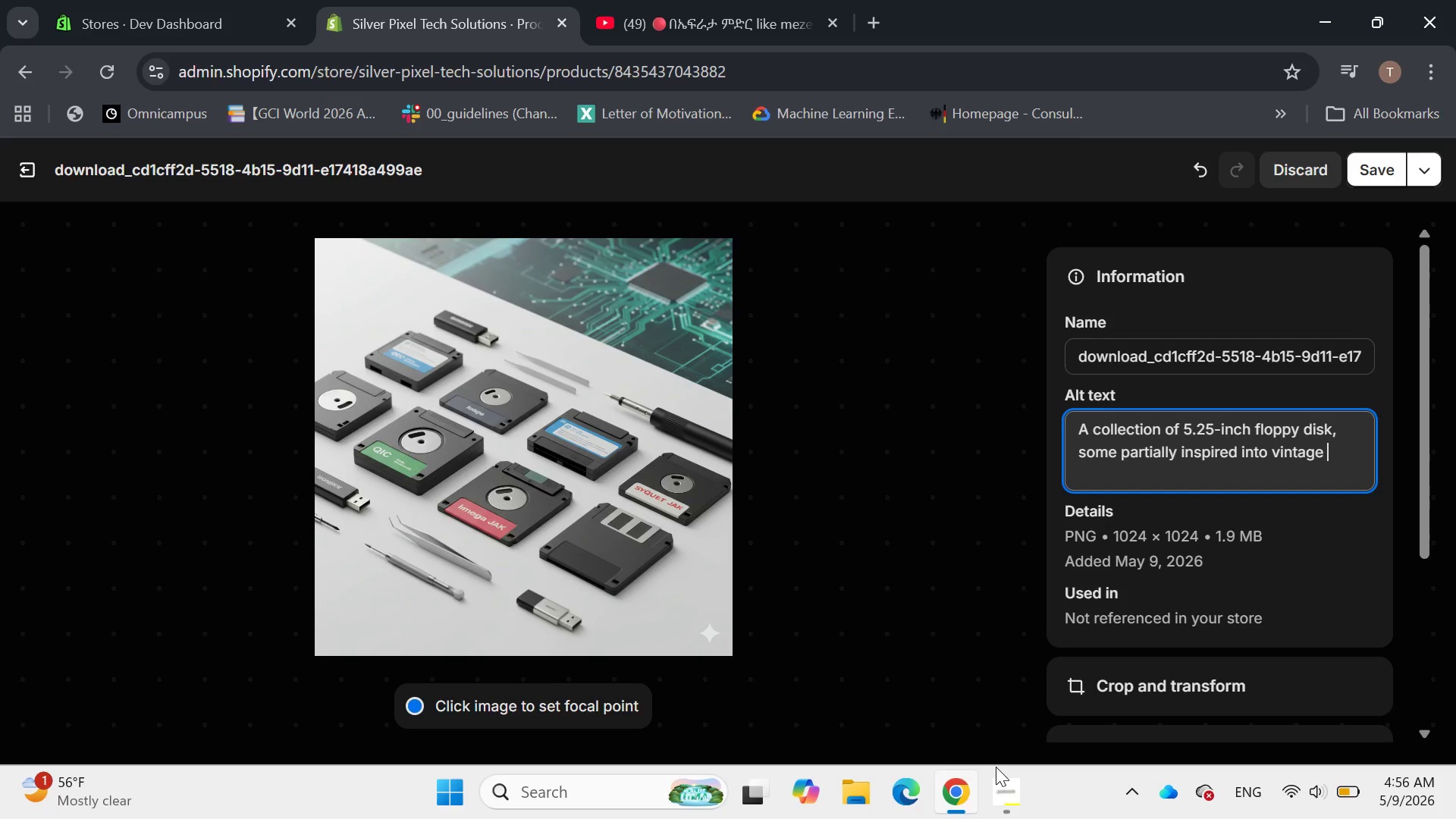 
key(Space)
 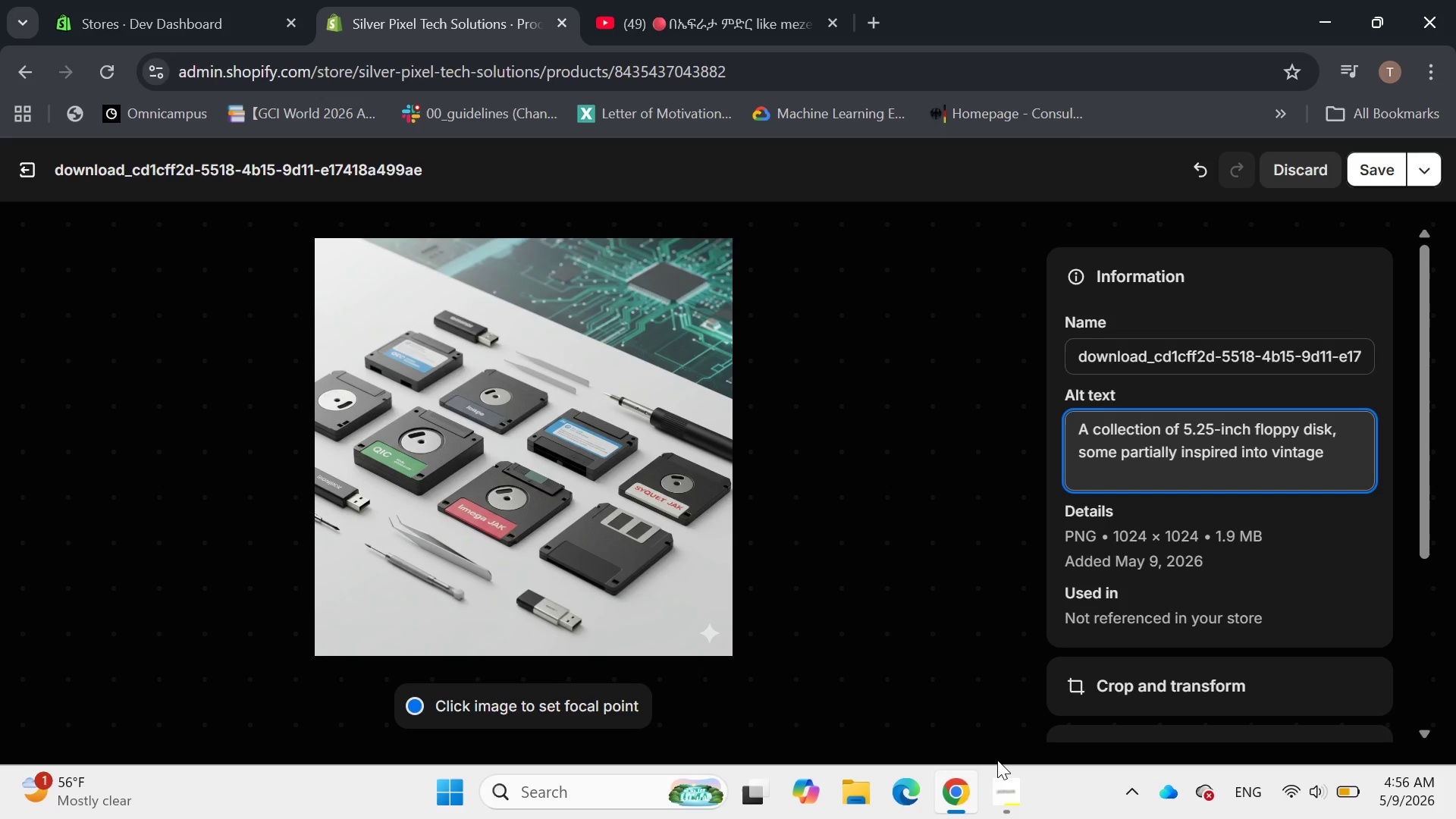 
key(Backspace)
 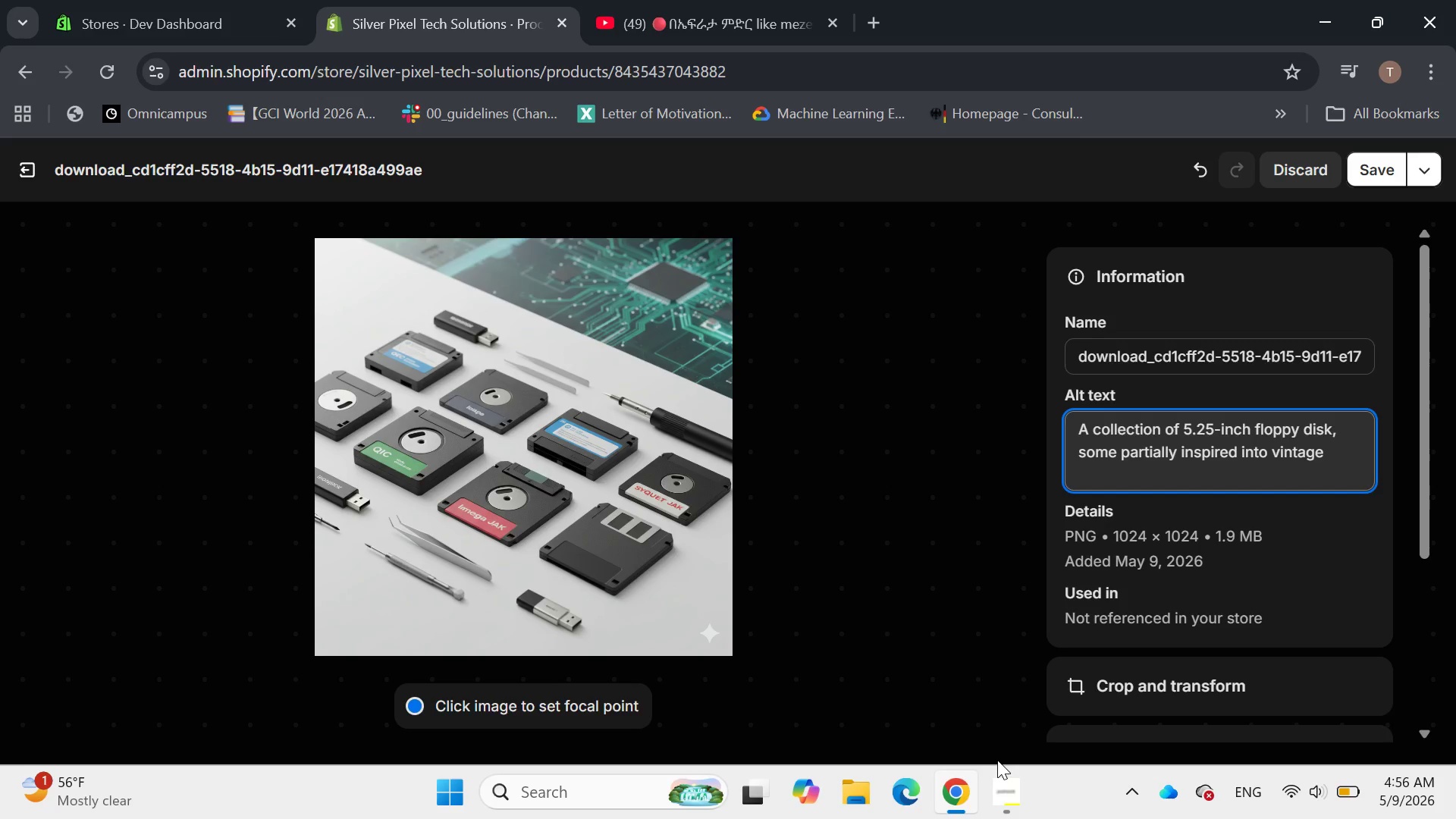 
wait(6.42)
 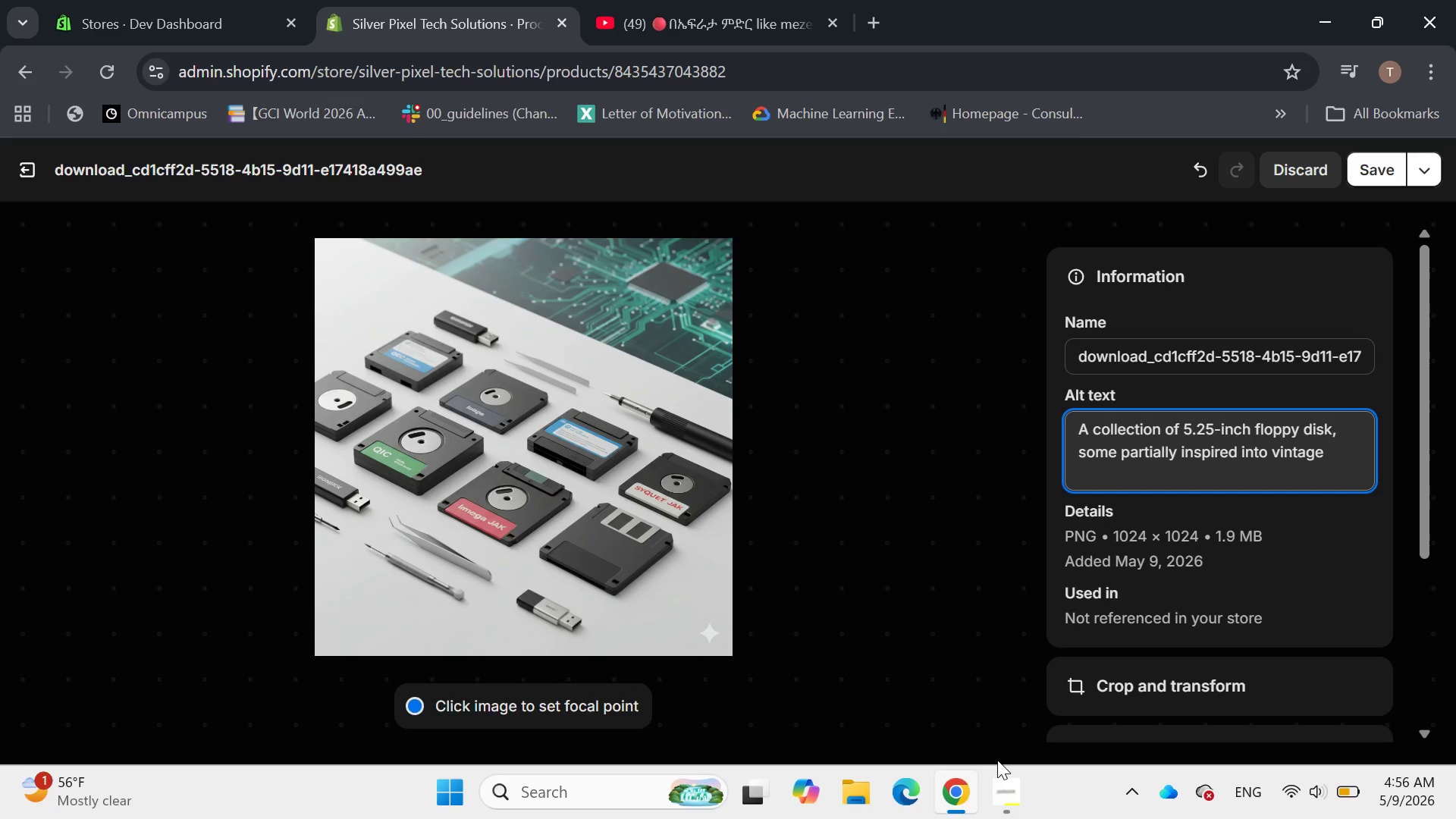 
type( floppy drivr)
key(Backspace)
type(e)
 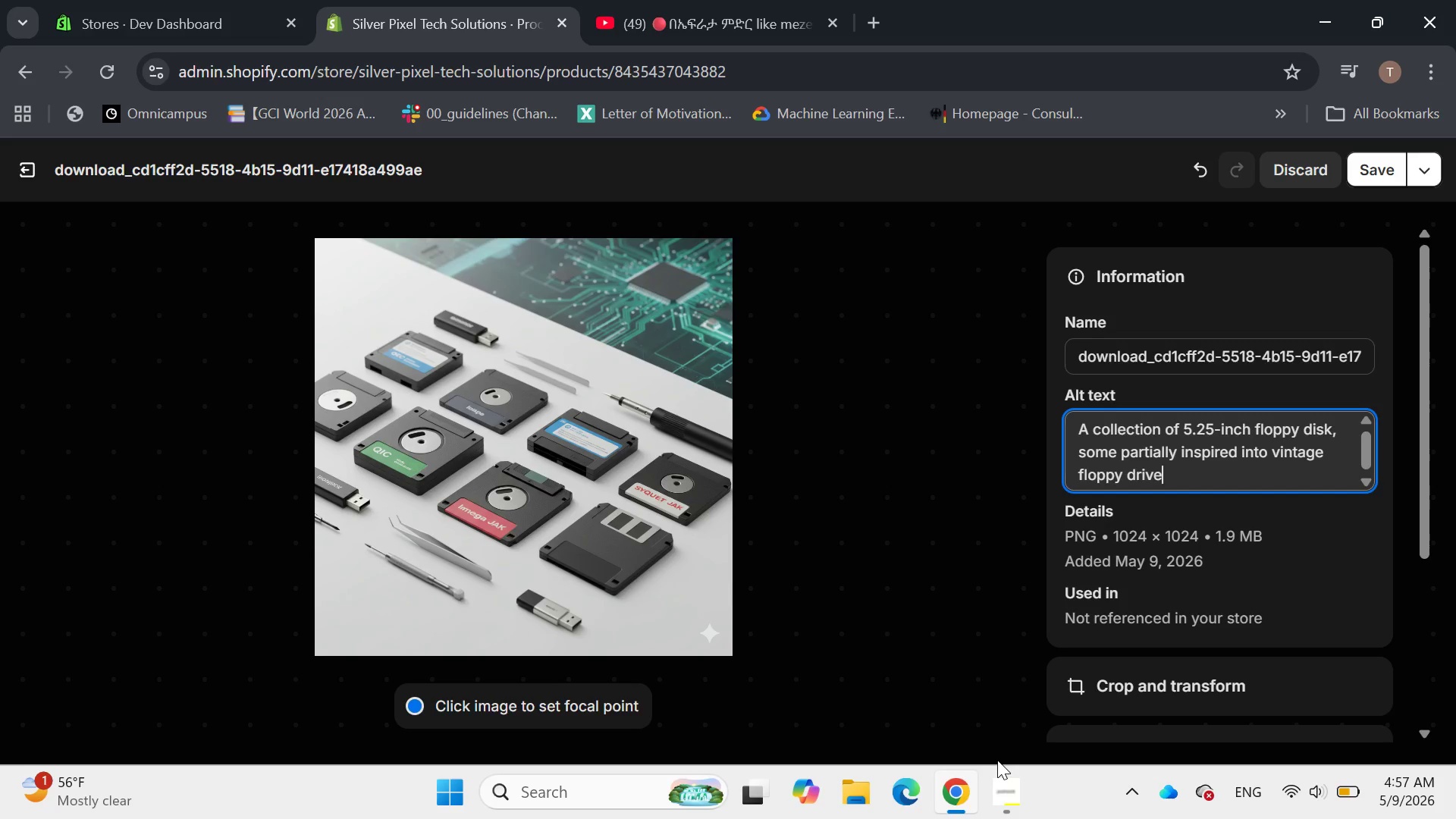 
type( win)
 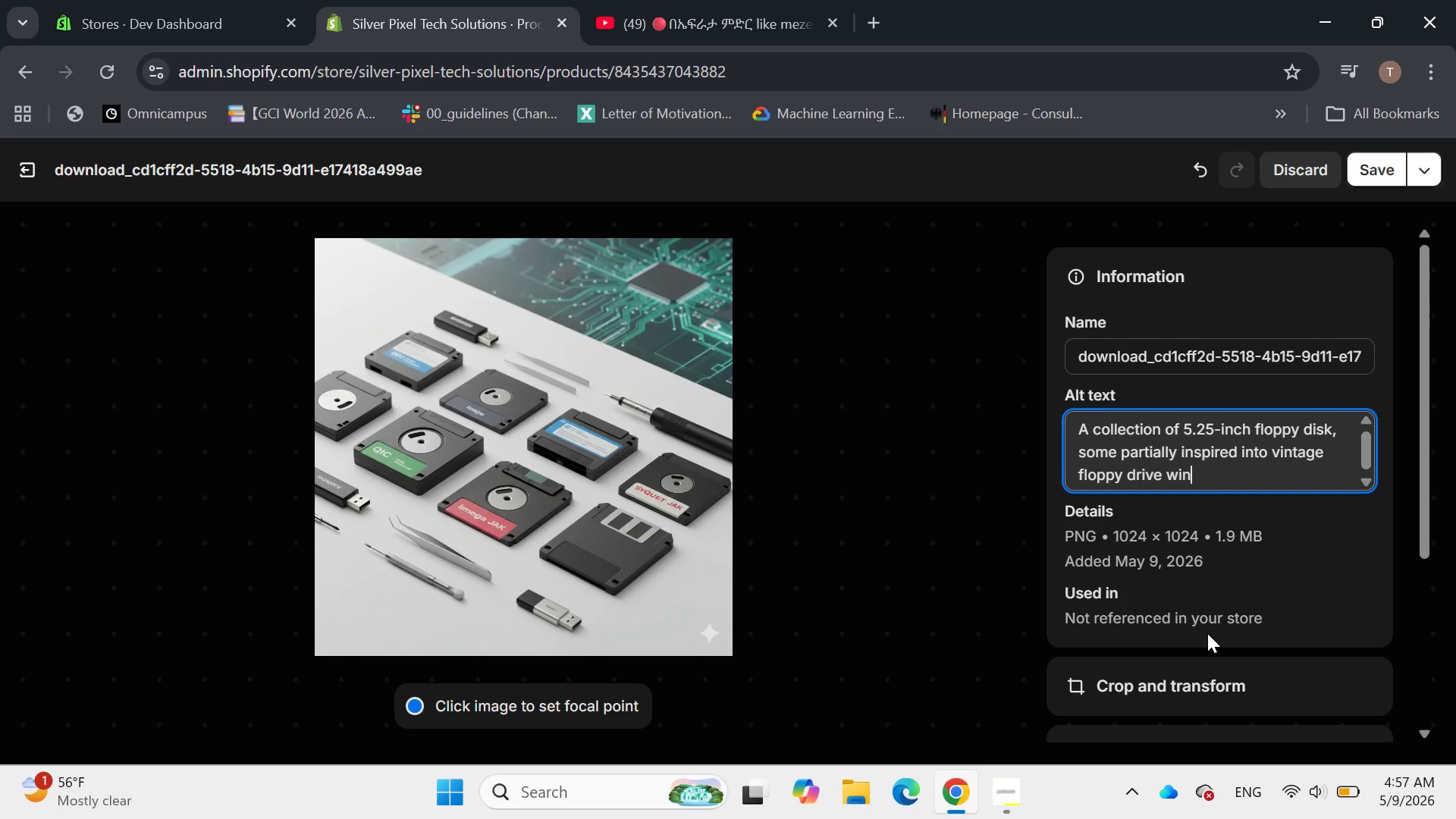 
wait(7.5)
 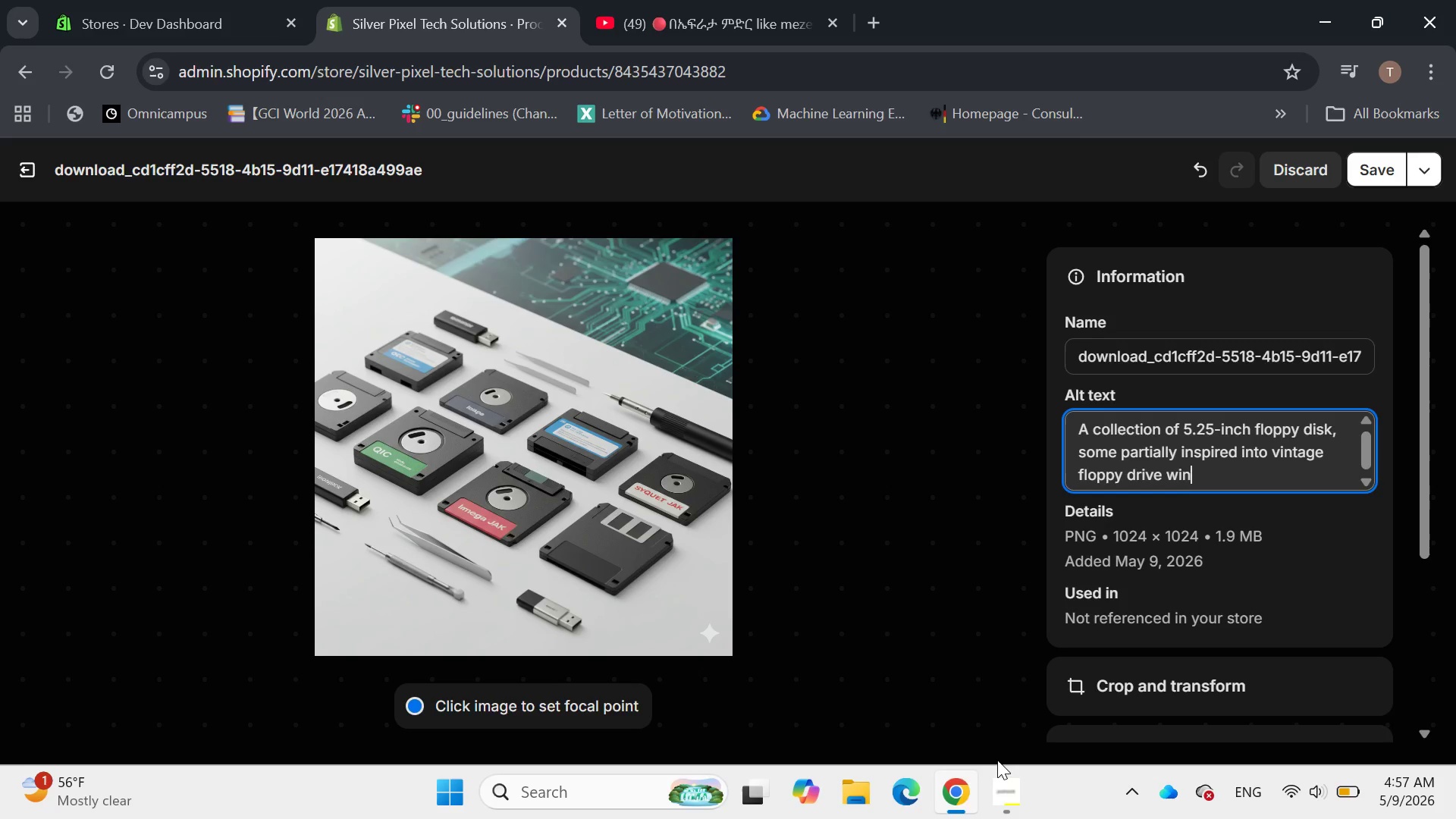 
key(Space)
 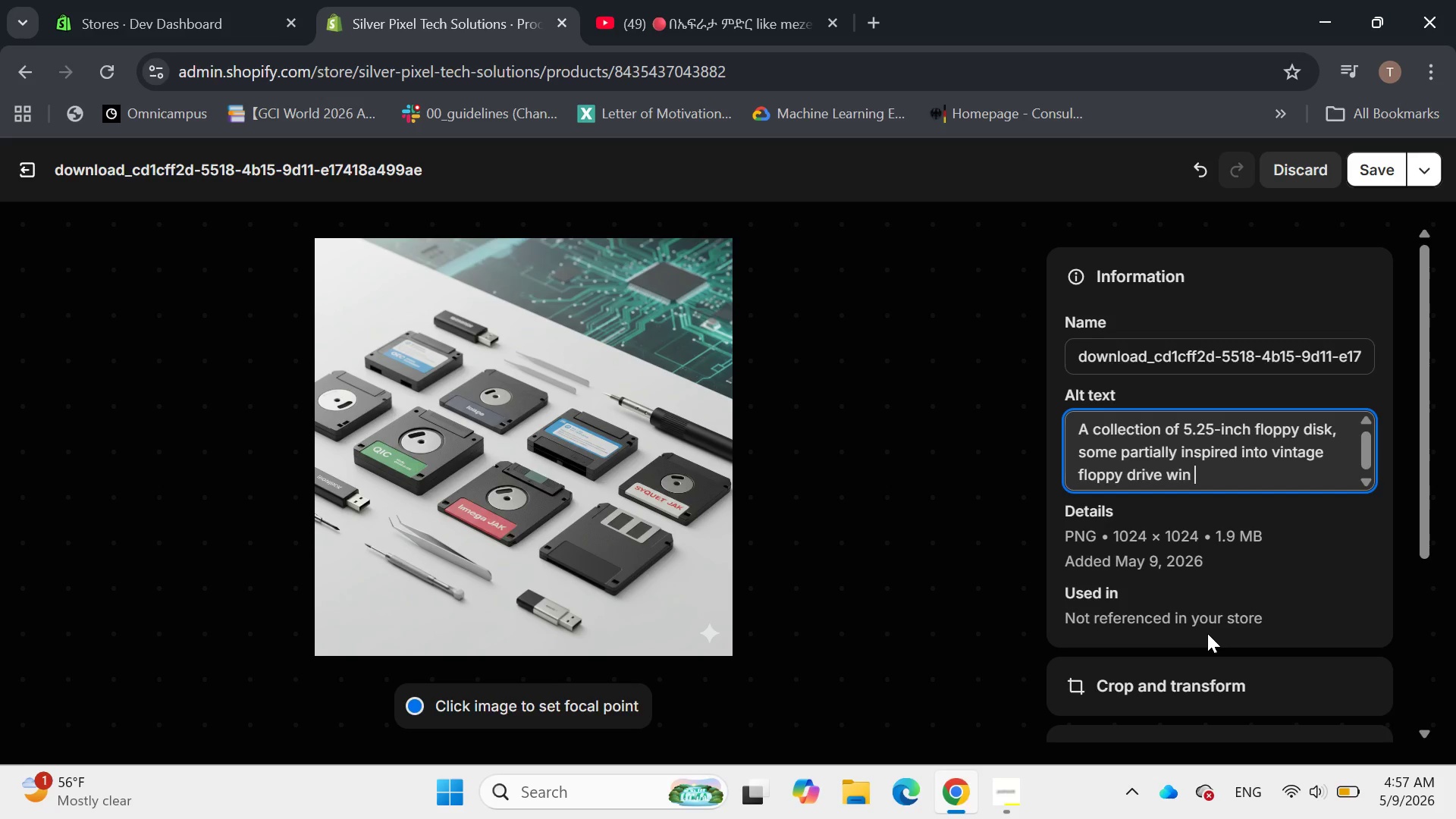 
key(Backspace)
 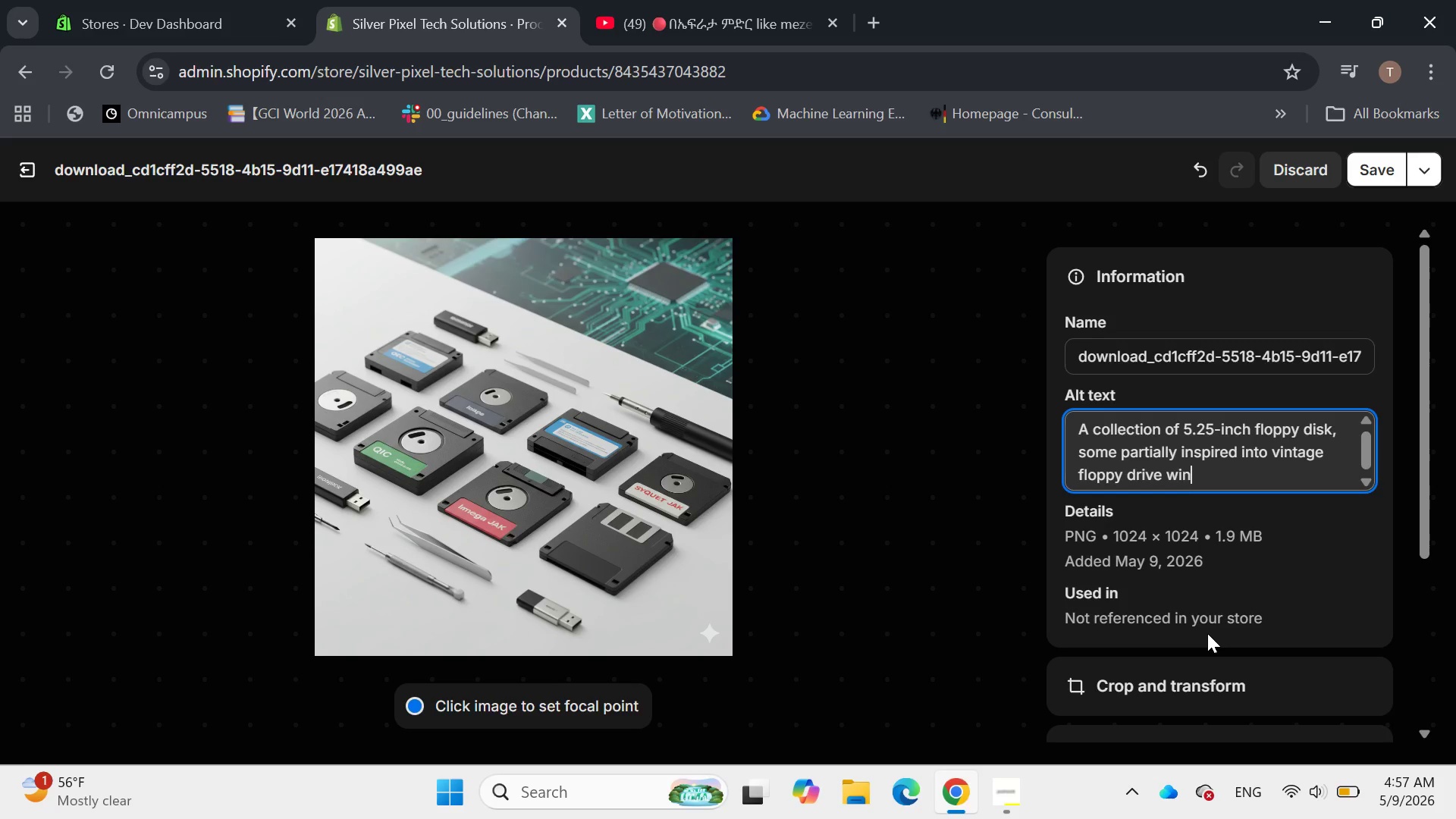 
key(Backspace)
 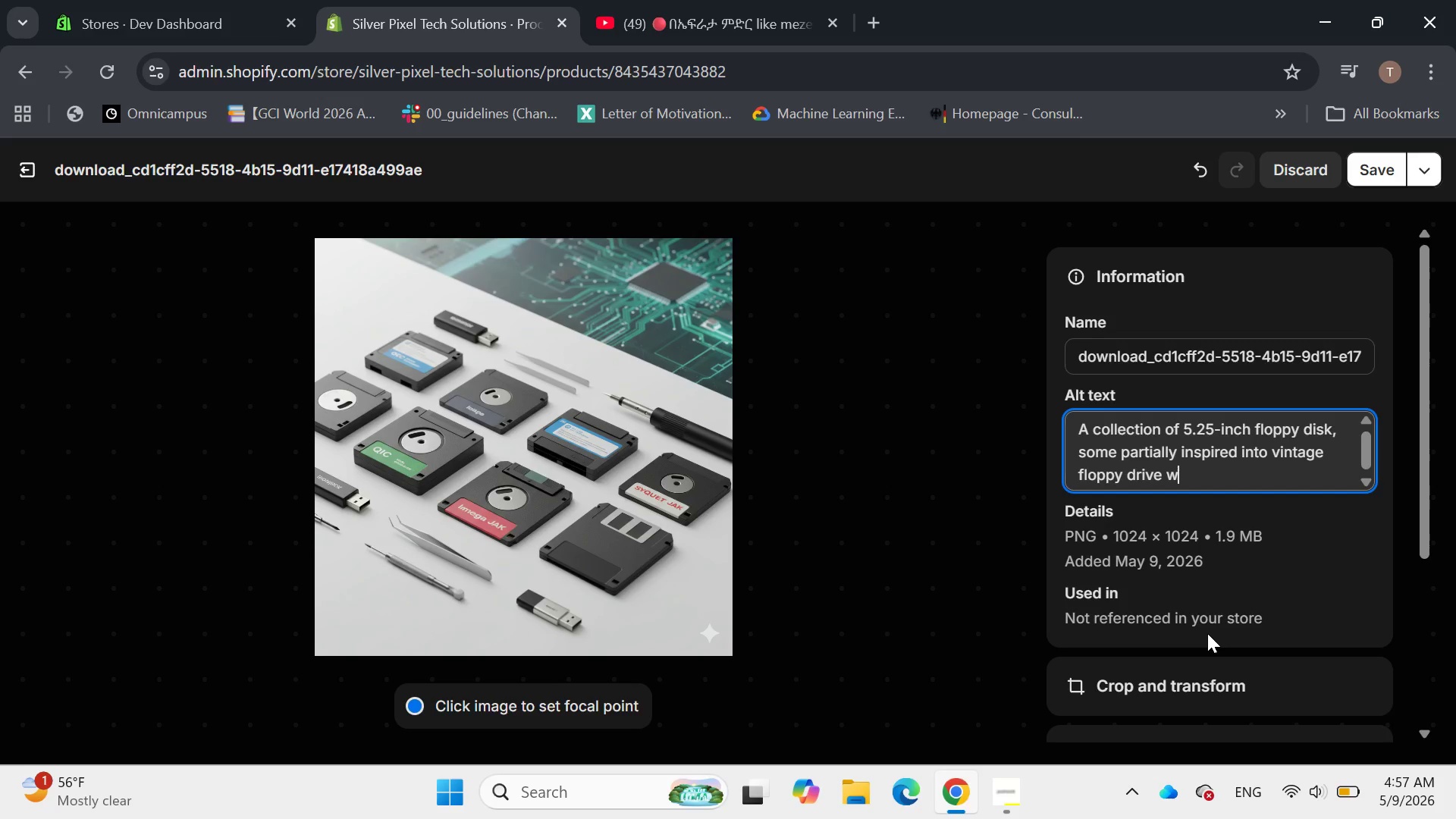 
key(Backspace)
 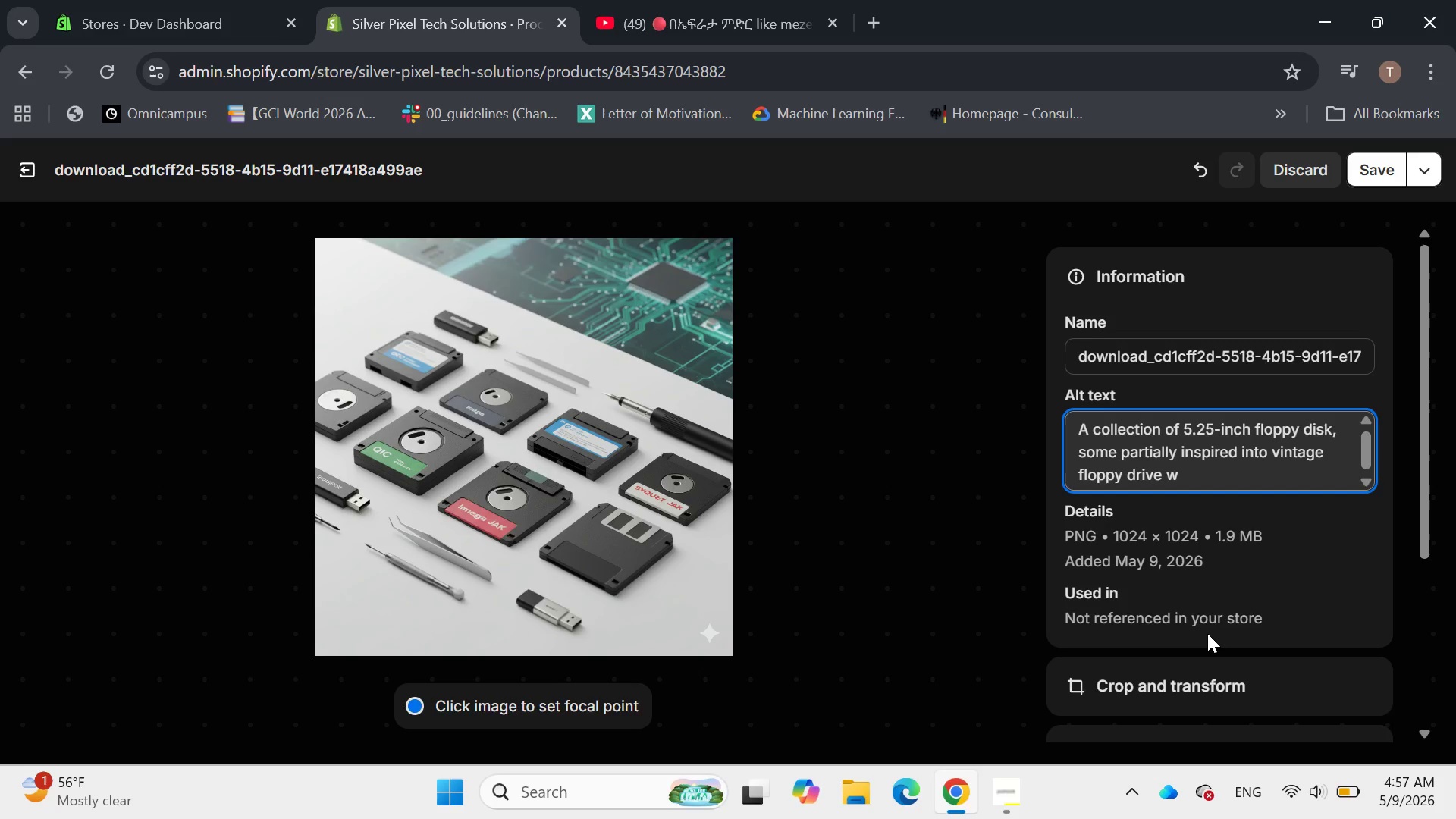 
key(Backspace)
 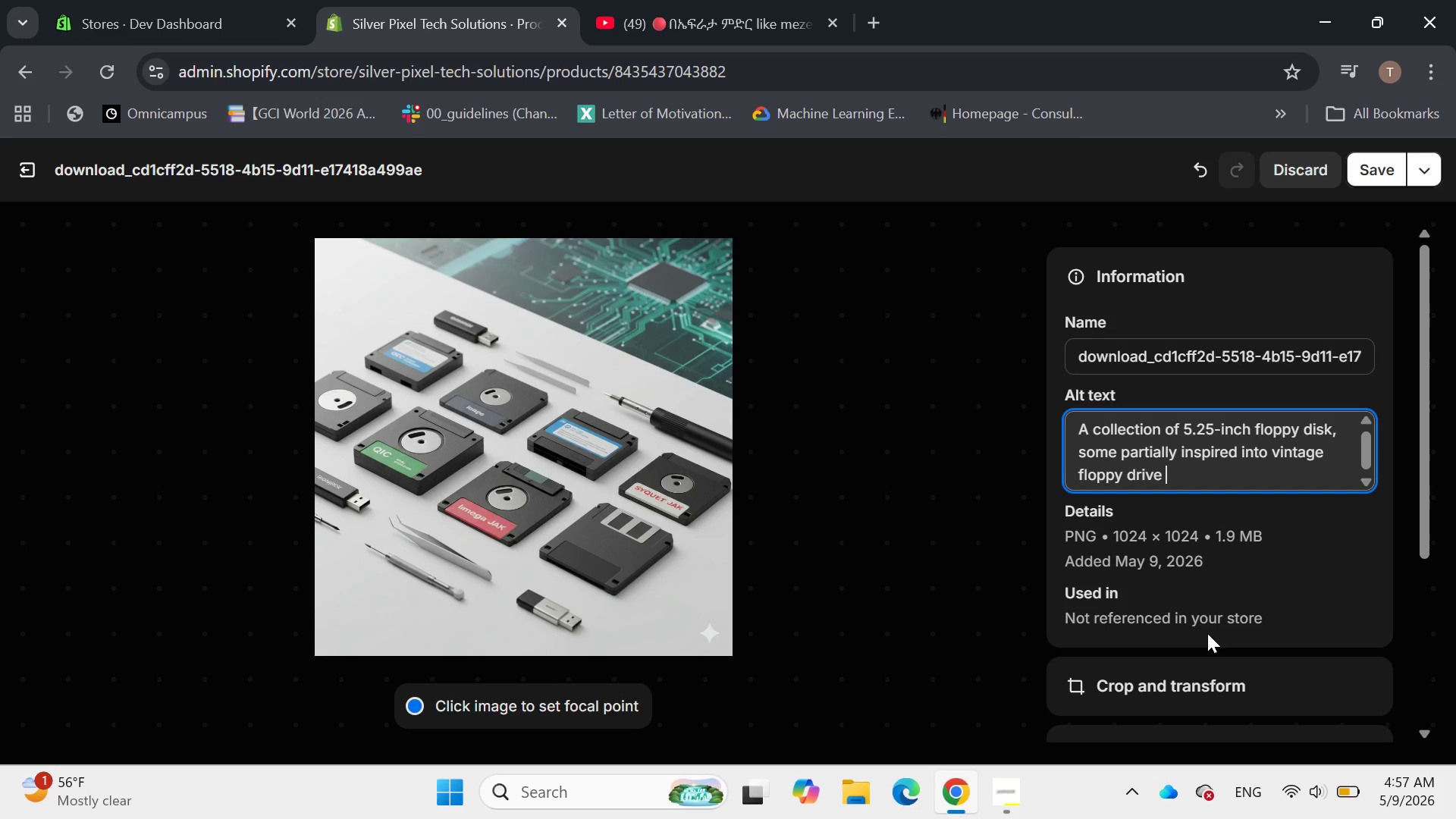 
key(Backspace)
 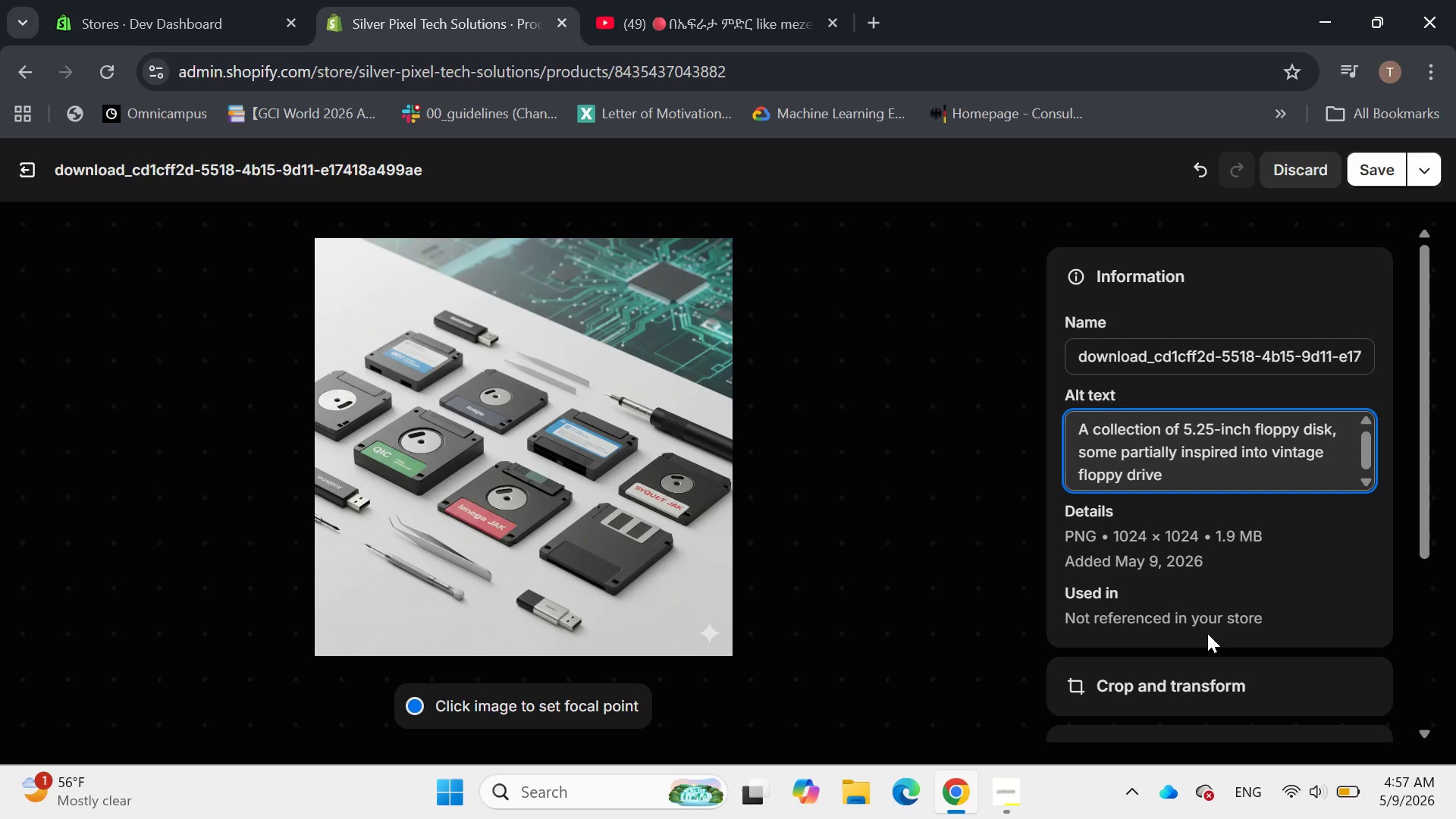 
type(, with digital files being showing on modern tablet secrr)
 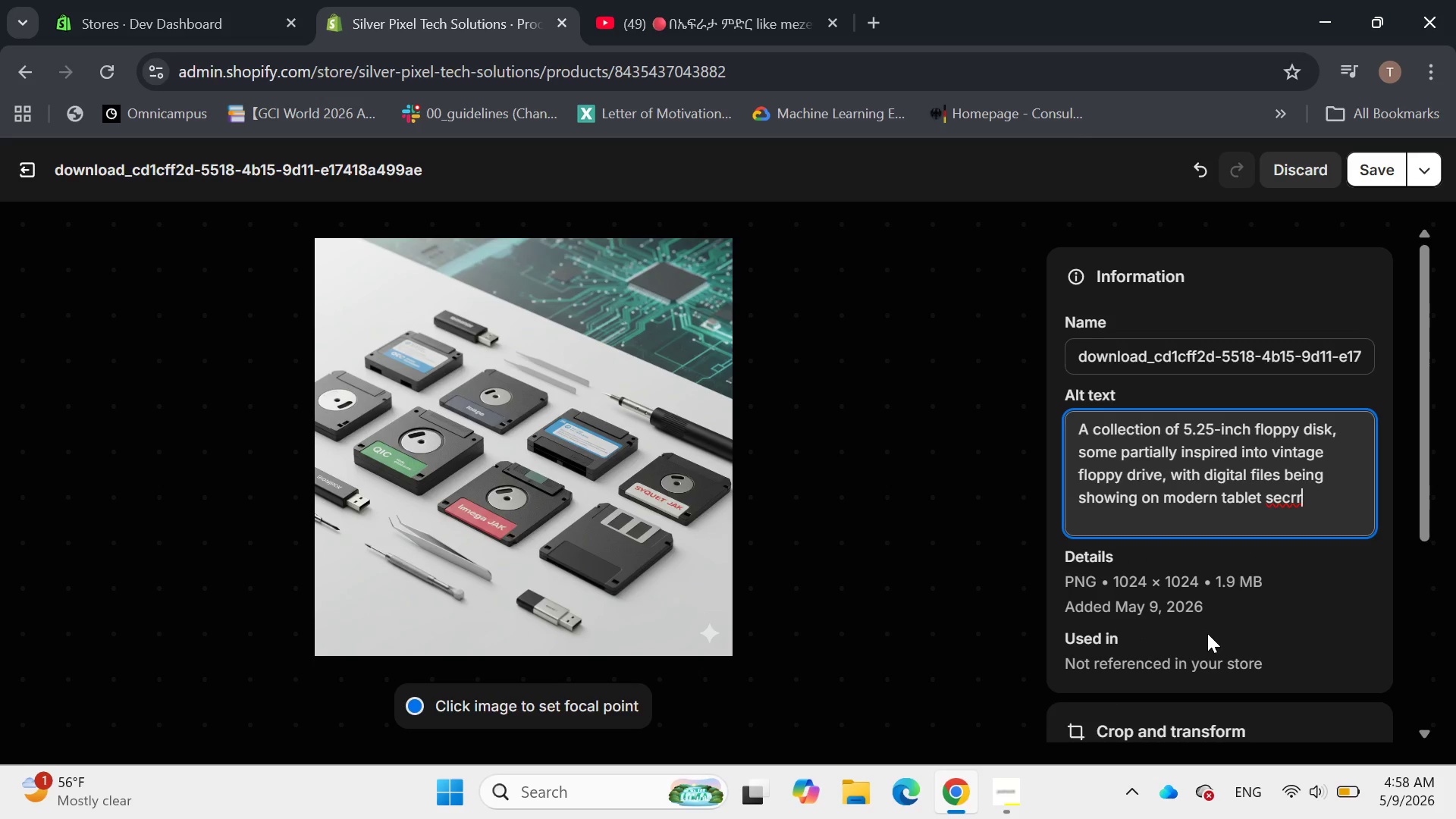 
wait(5.59)
 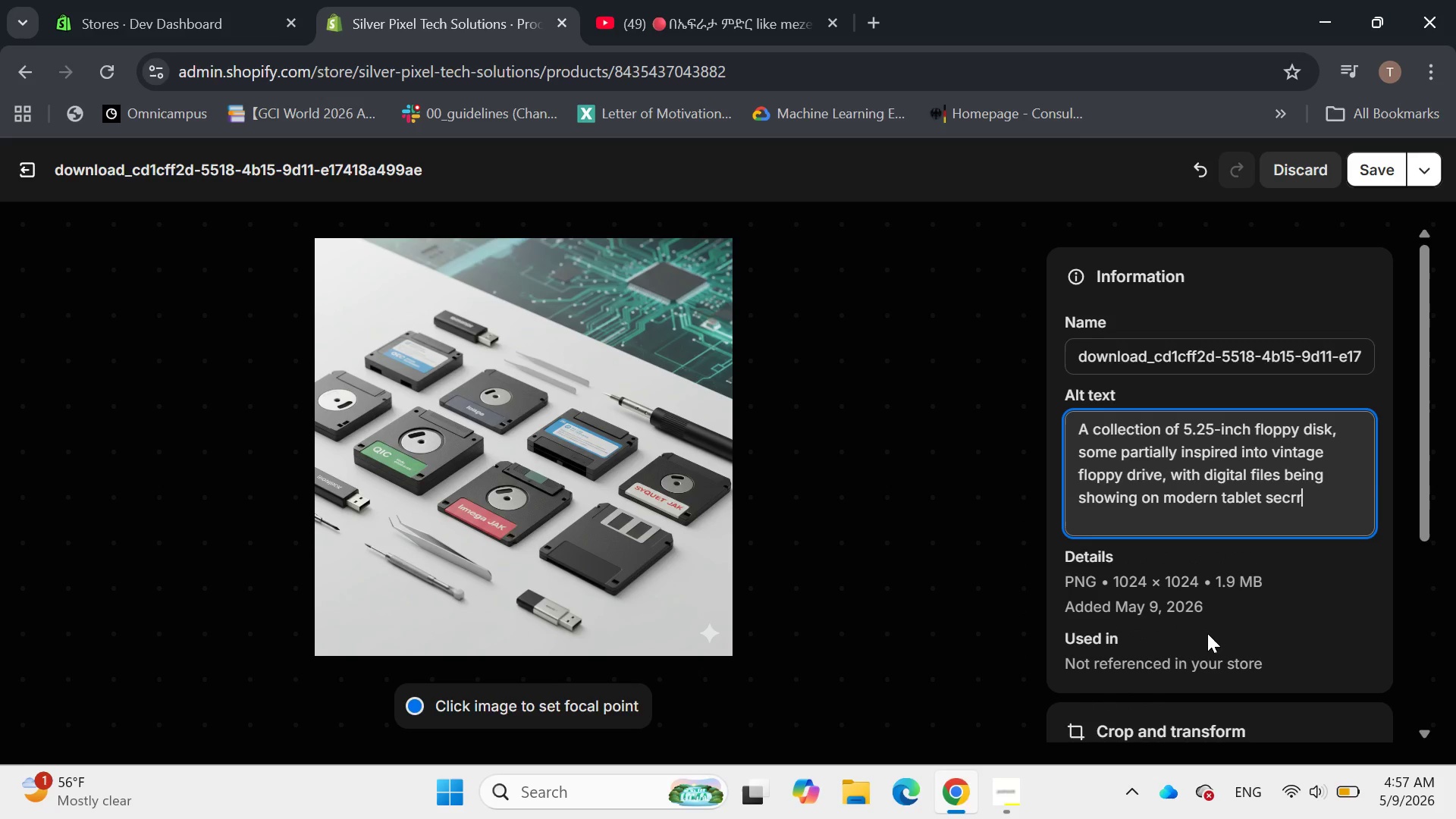 
key(Space)
 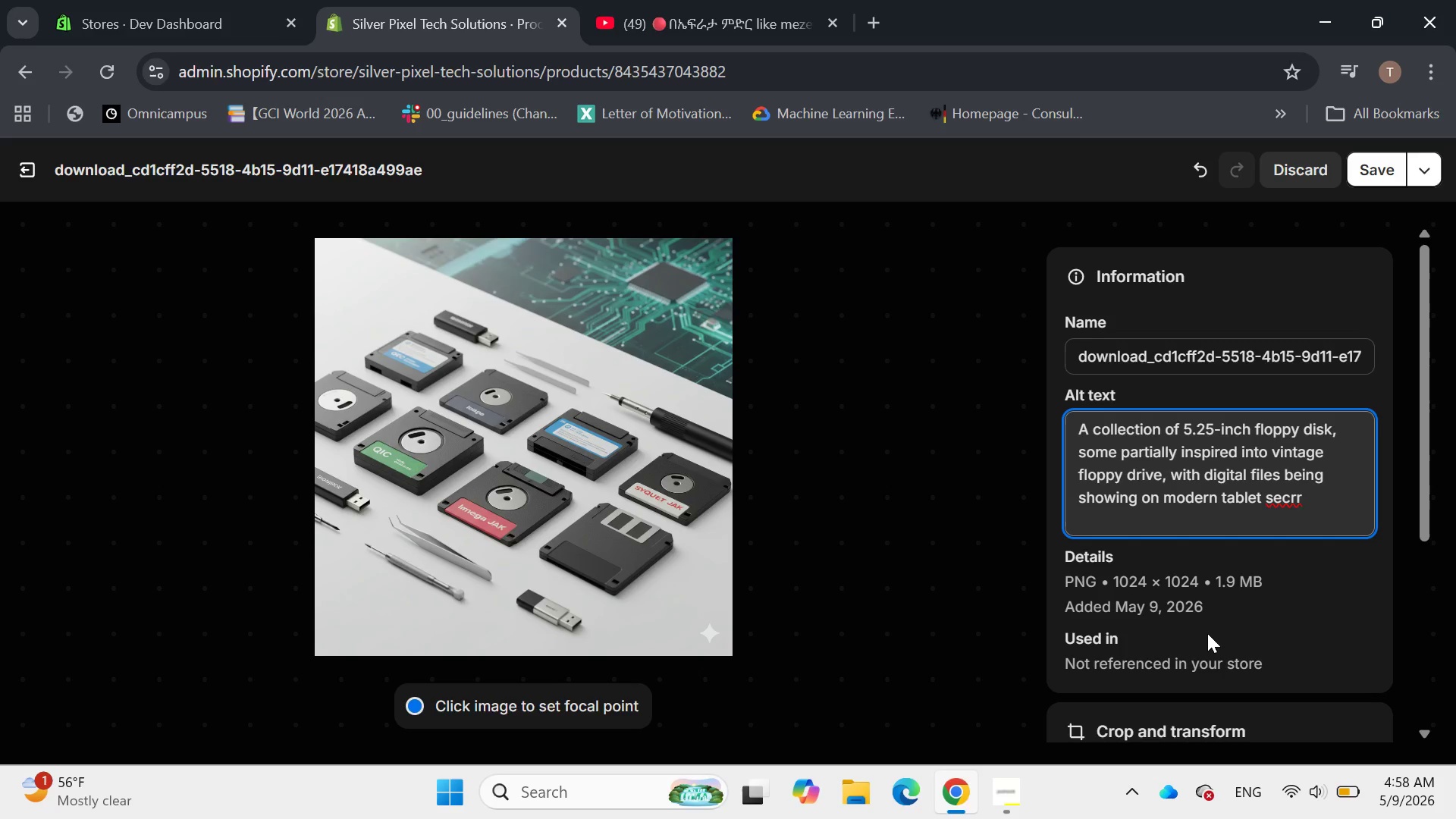 
key(Backspace)
 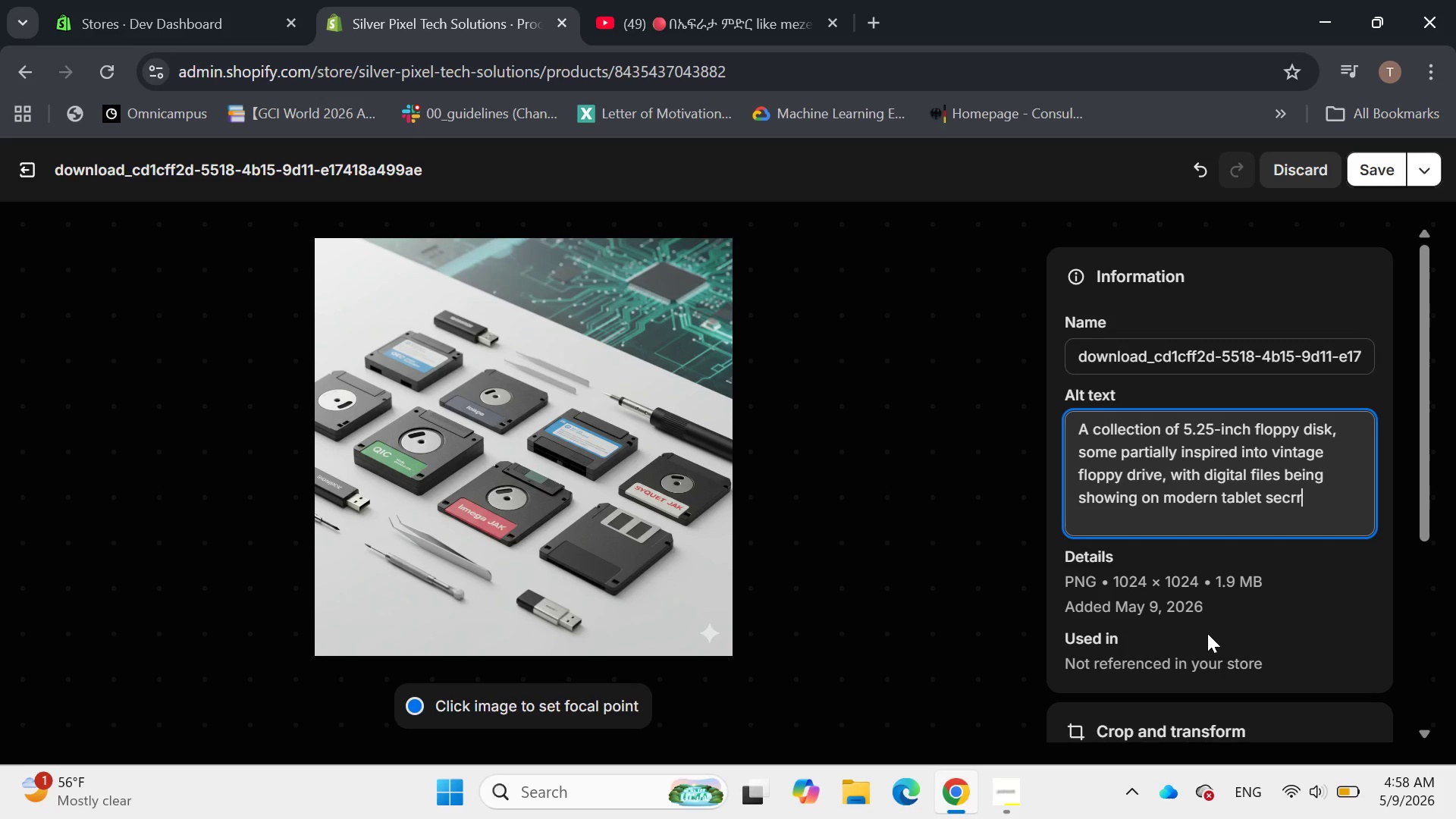 
key(Backspace)
 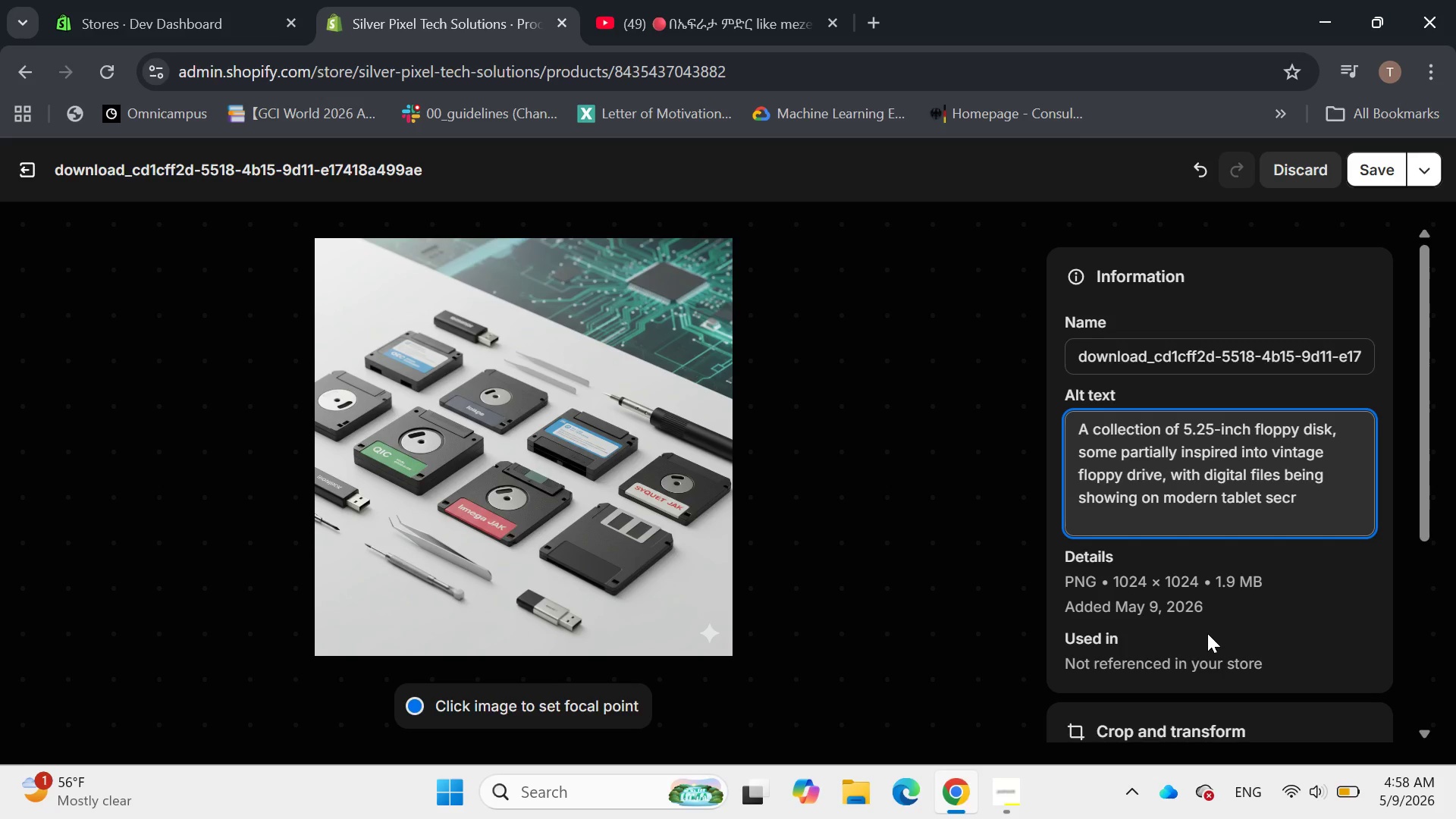 
key(Backspace)
 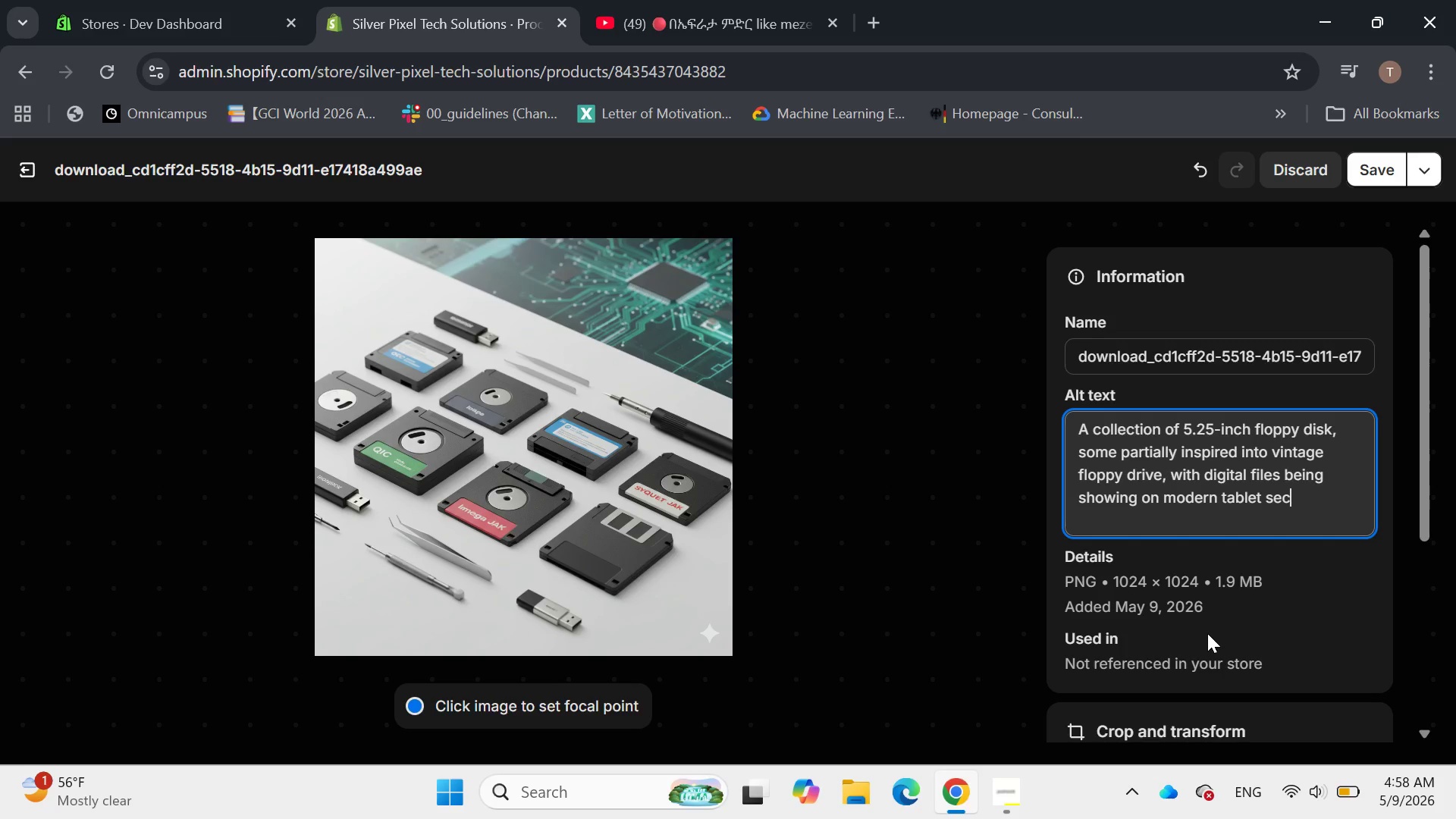 
key(Backspace)
key(Backspace)
key(Backspace)
key(Backspace)
key(Backspace)
key(Backspace)
key(Backspace)
key(Backspace)
key(Backspace)
key(Backspace)
type(n on a modern tablet screen.)
 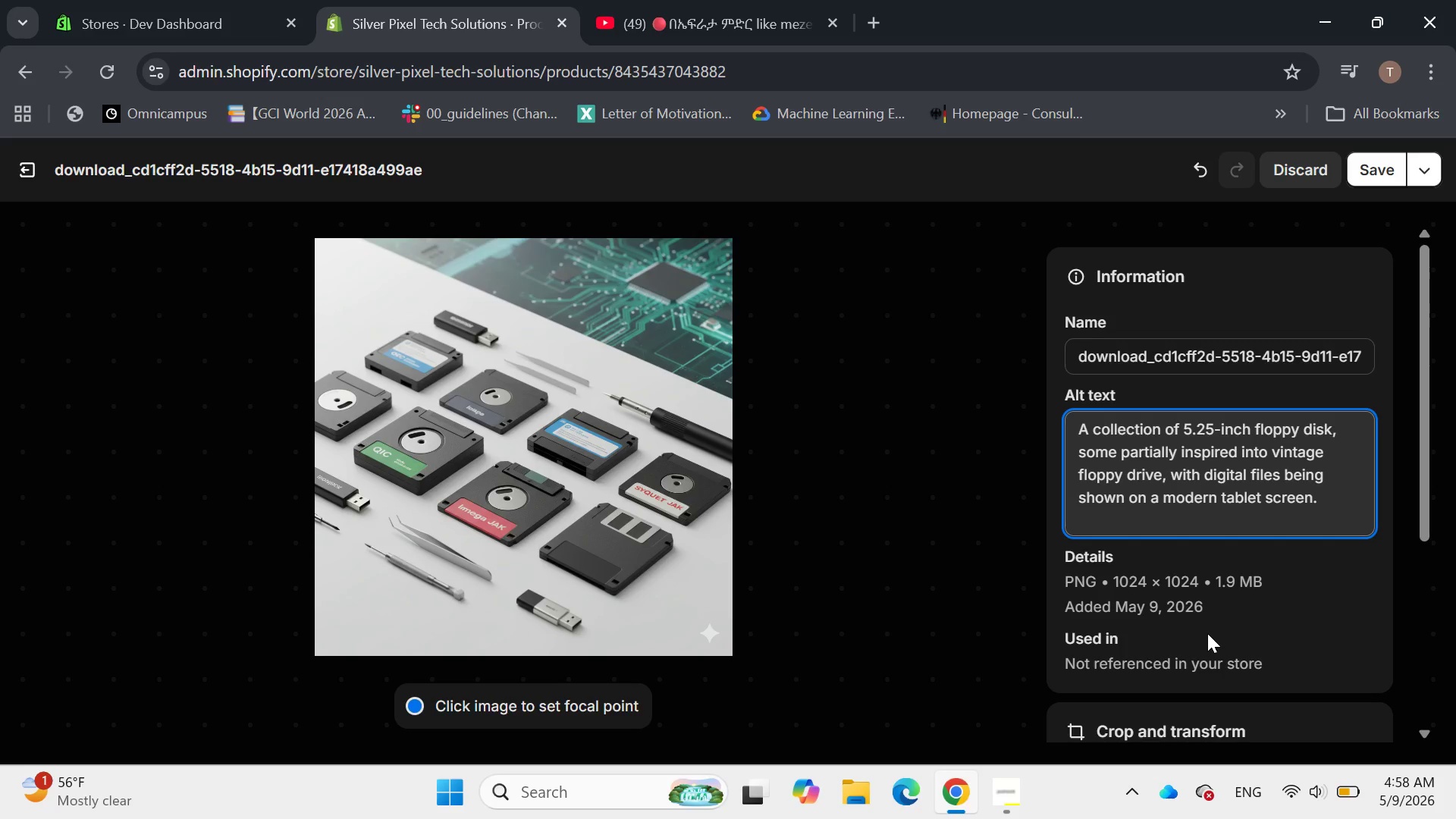 
left_click([1367, 178])
 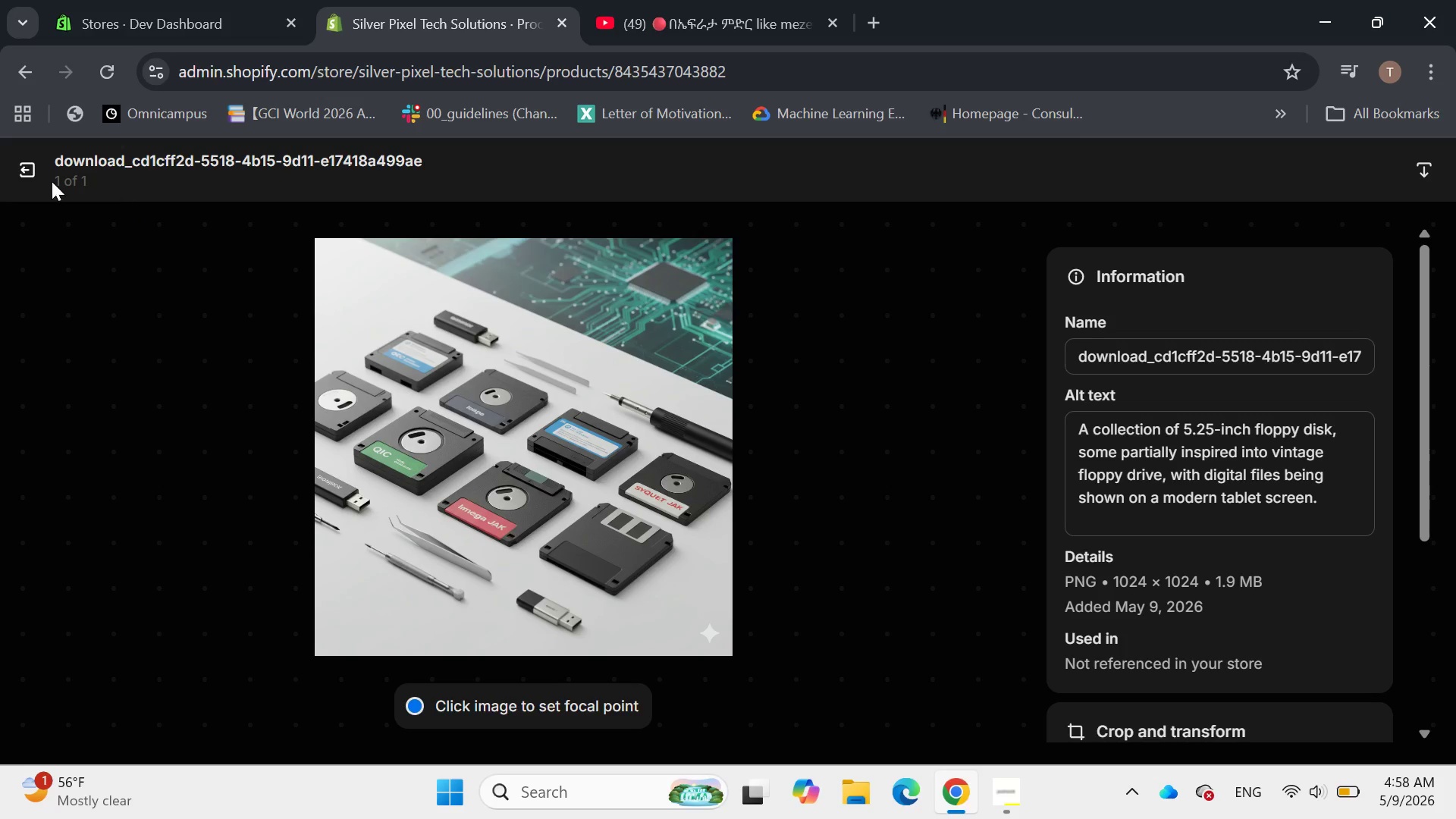 
wait(5.16)
 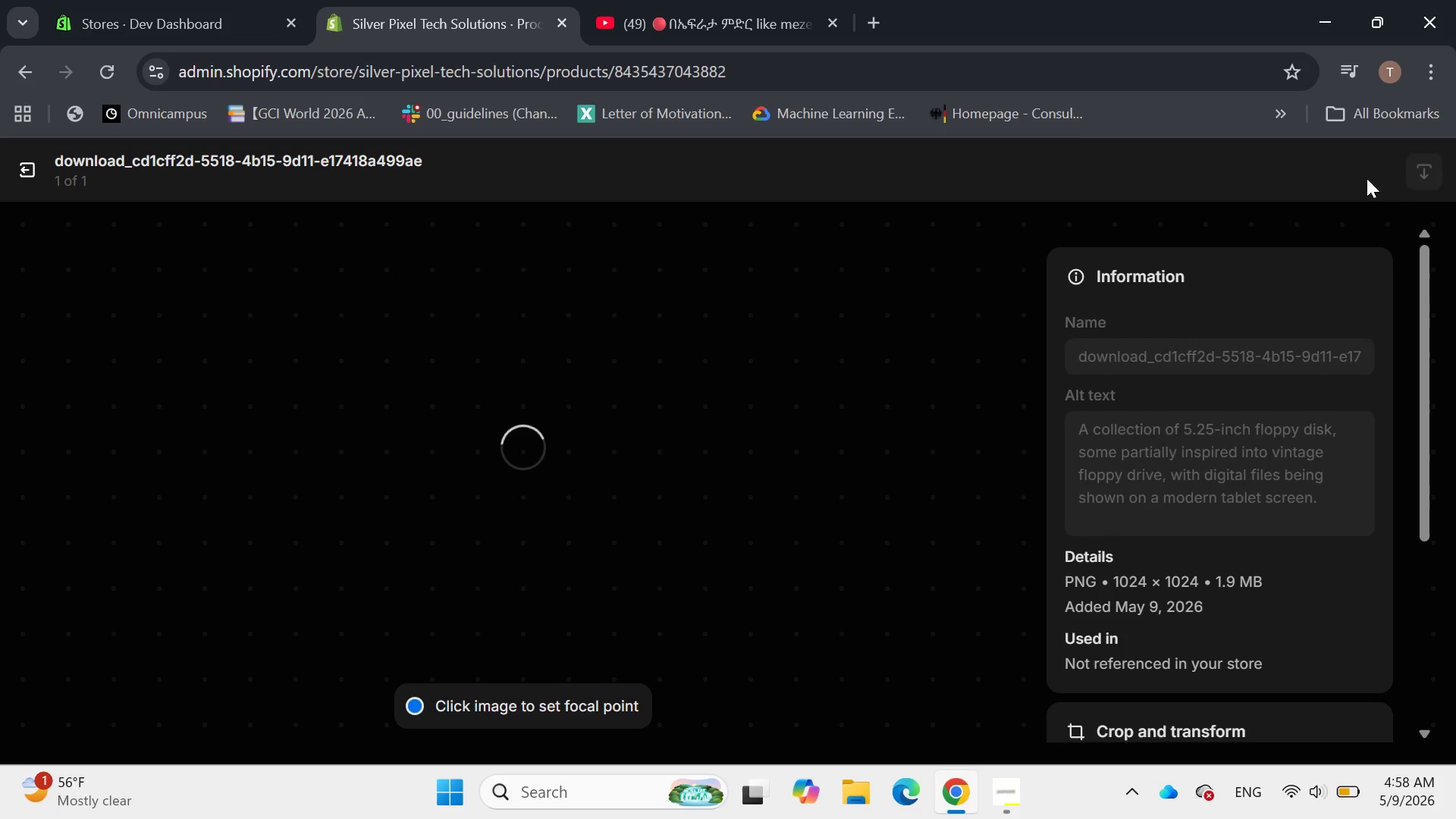 
left_click([30, 170])
 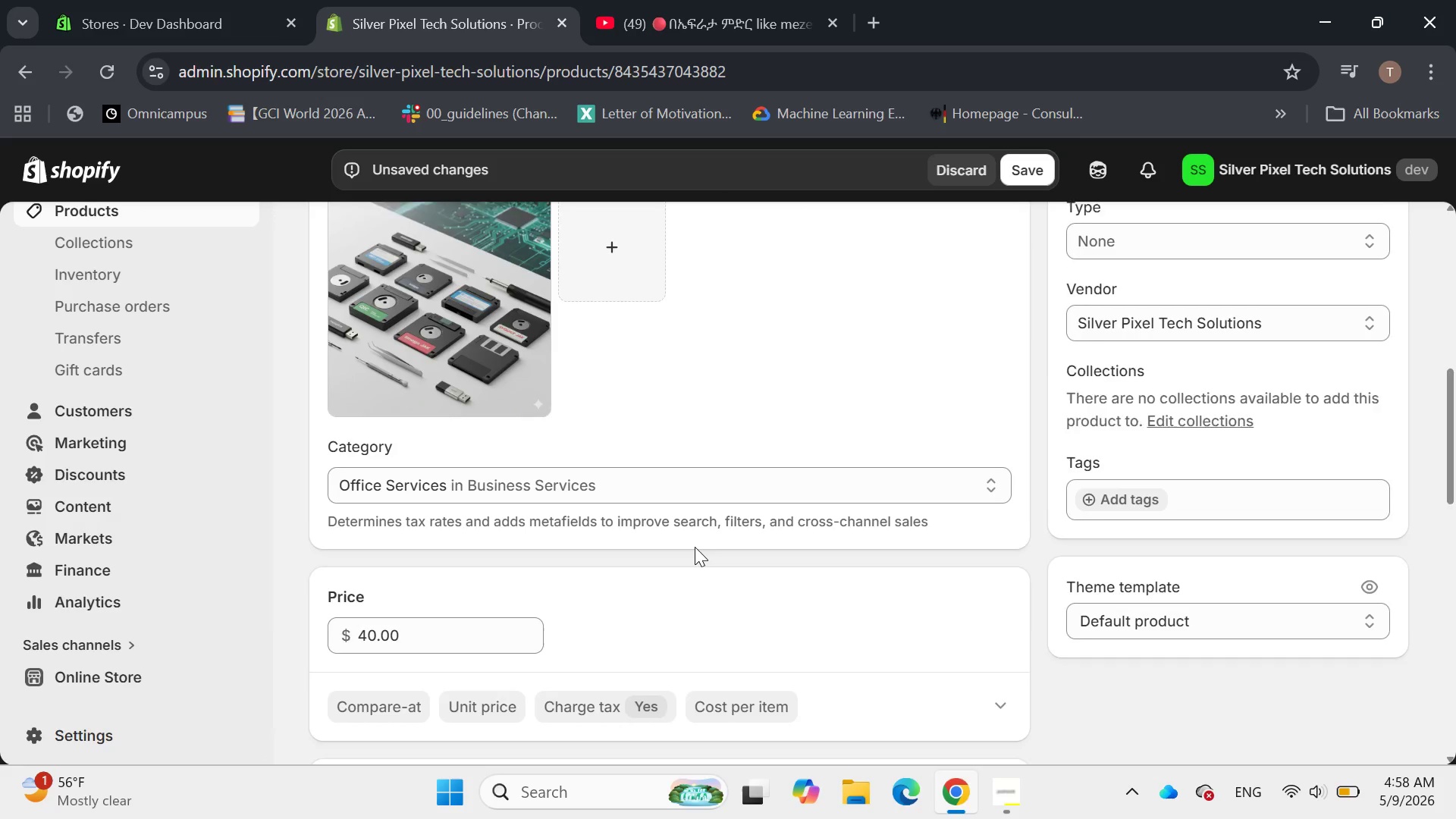 
wait(6.88)
 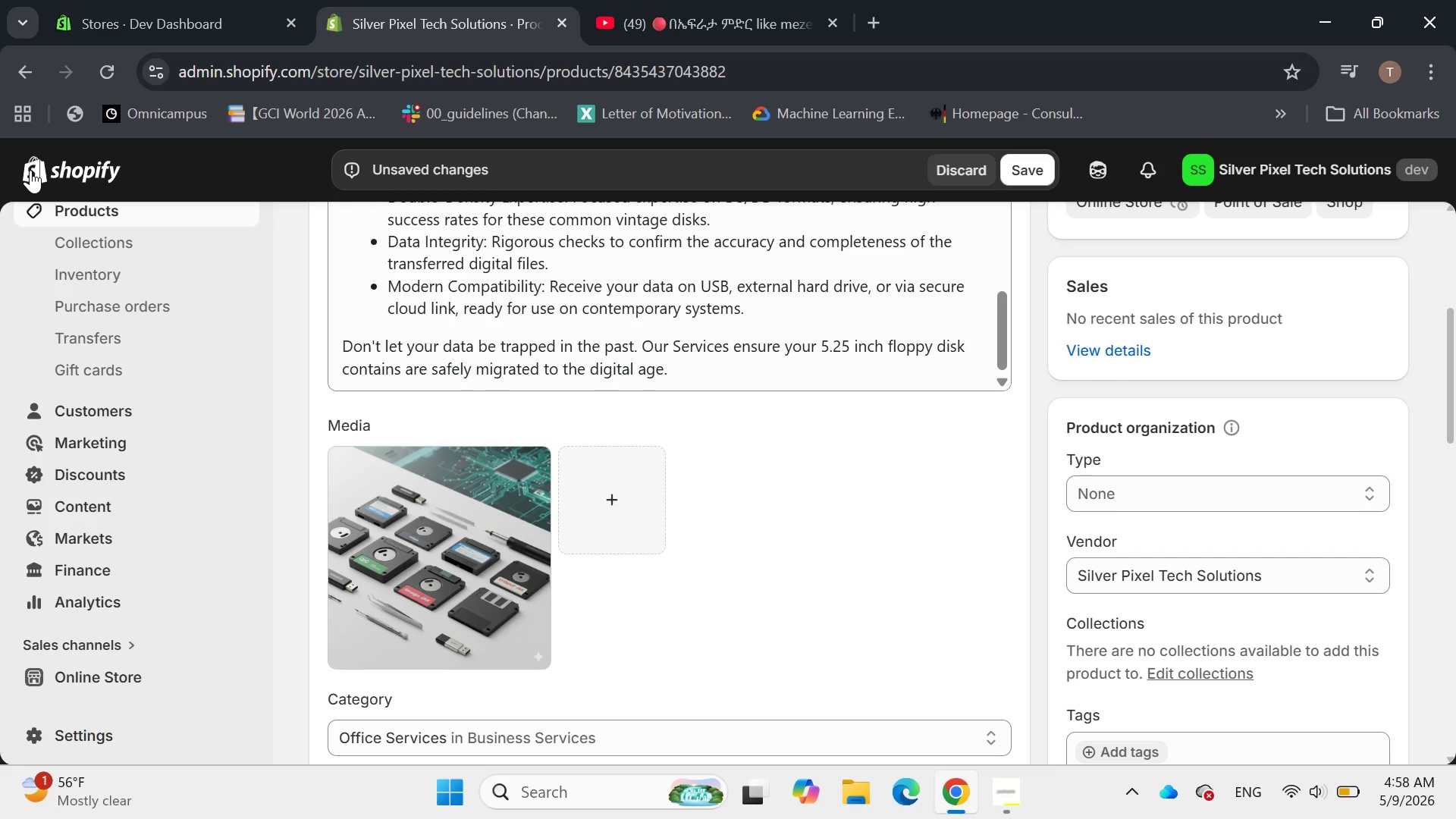 
left_click([1131, 472])
 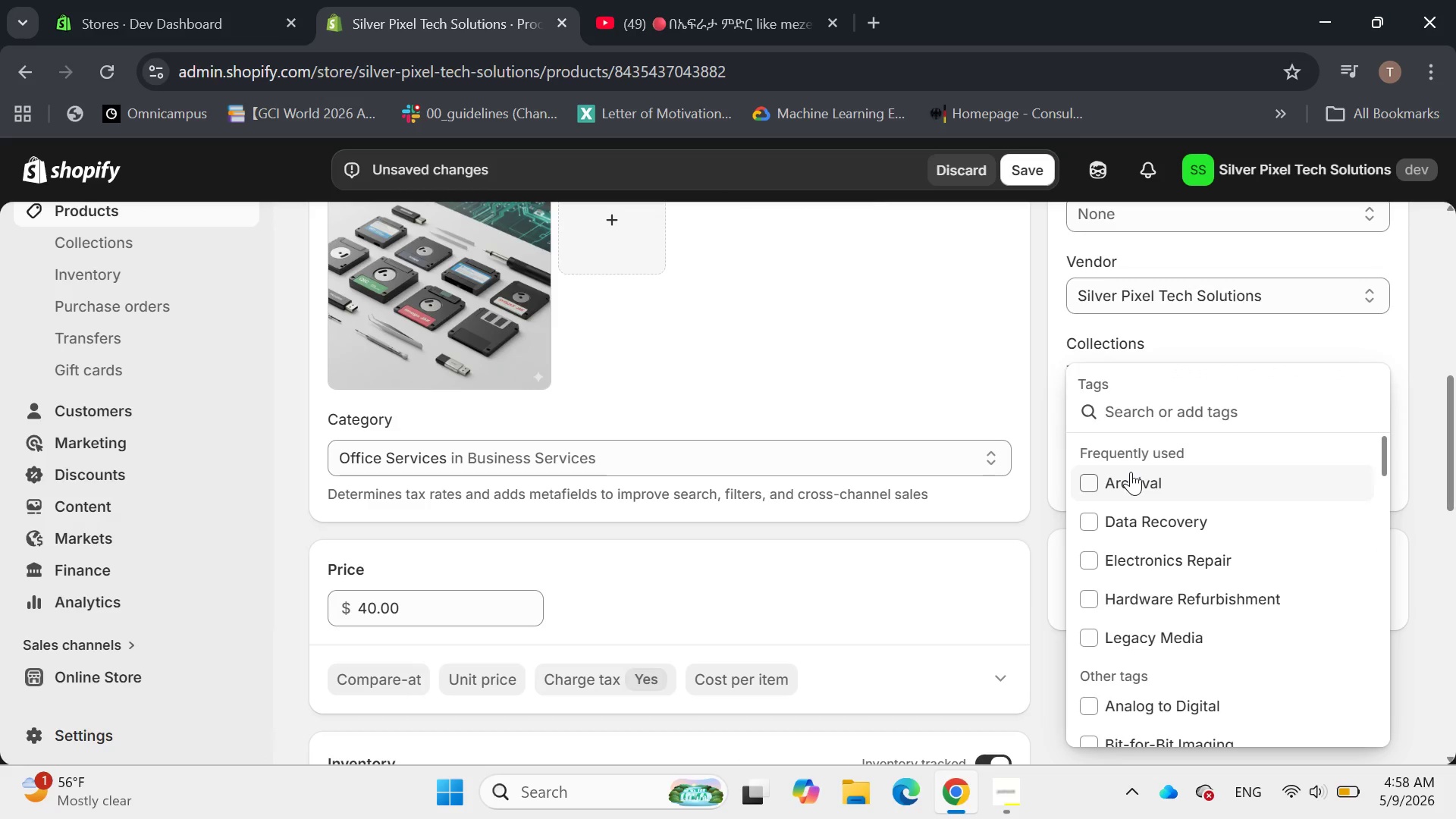 
type(Med)
 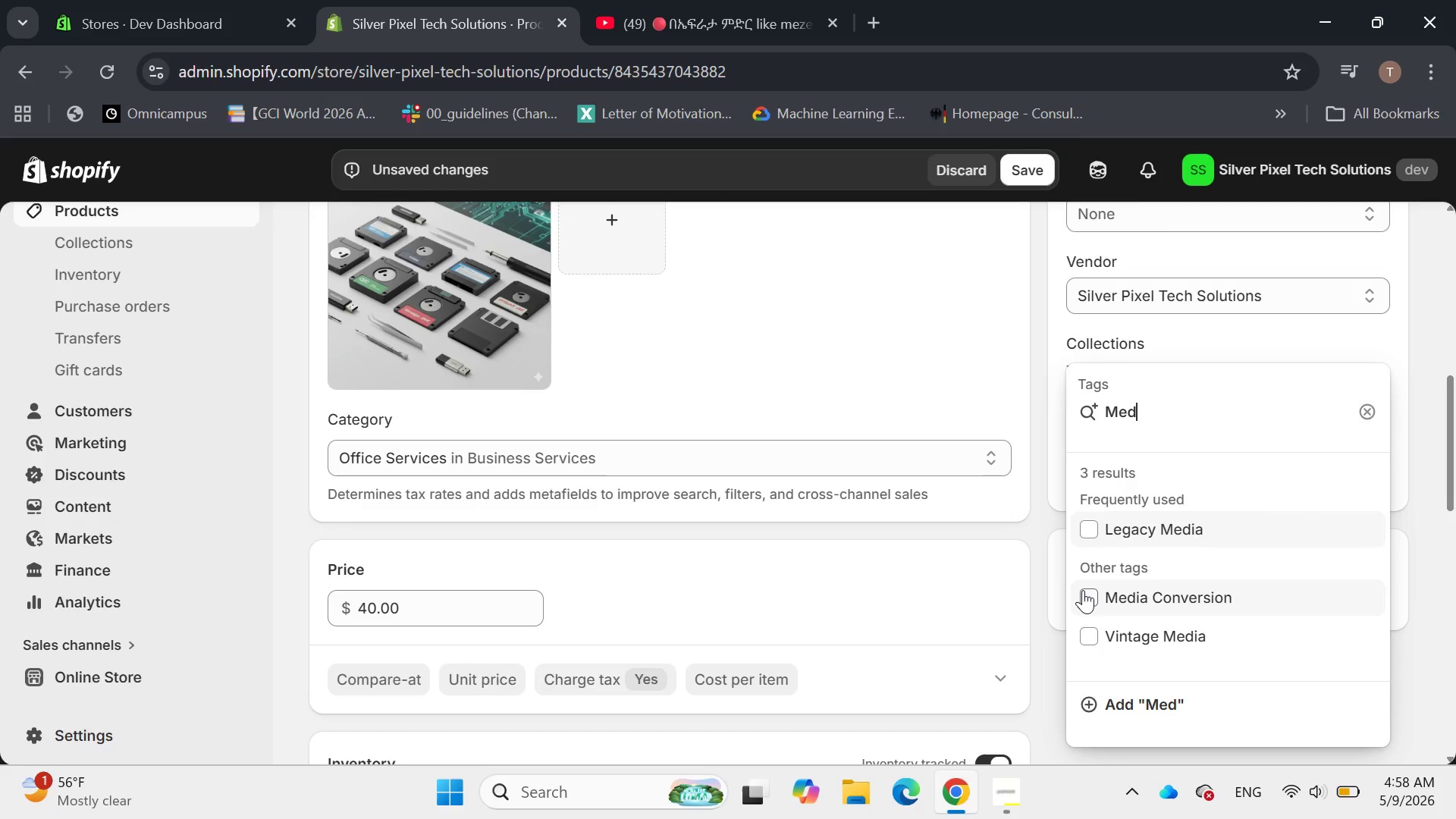 
left_click([1092, 598])
 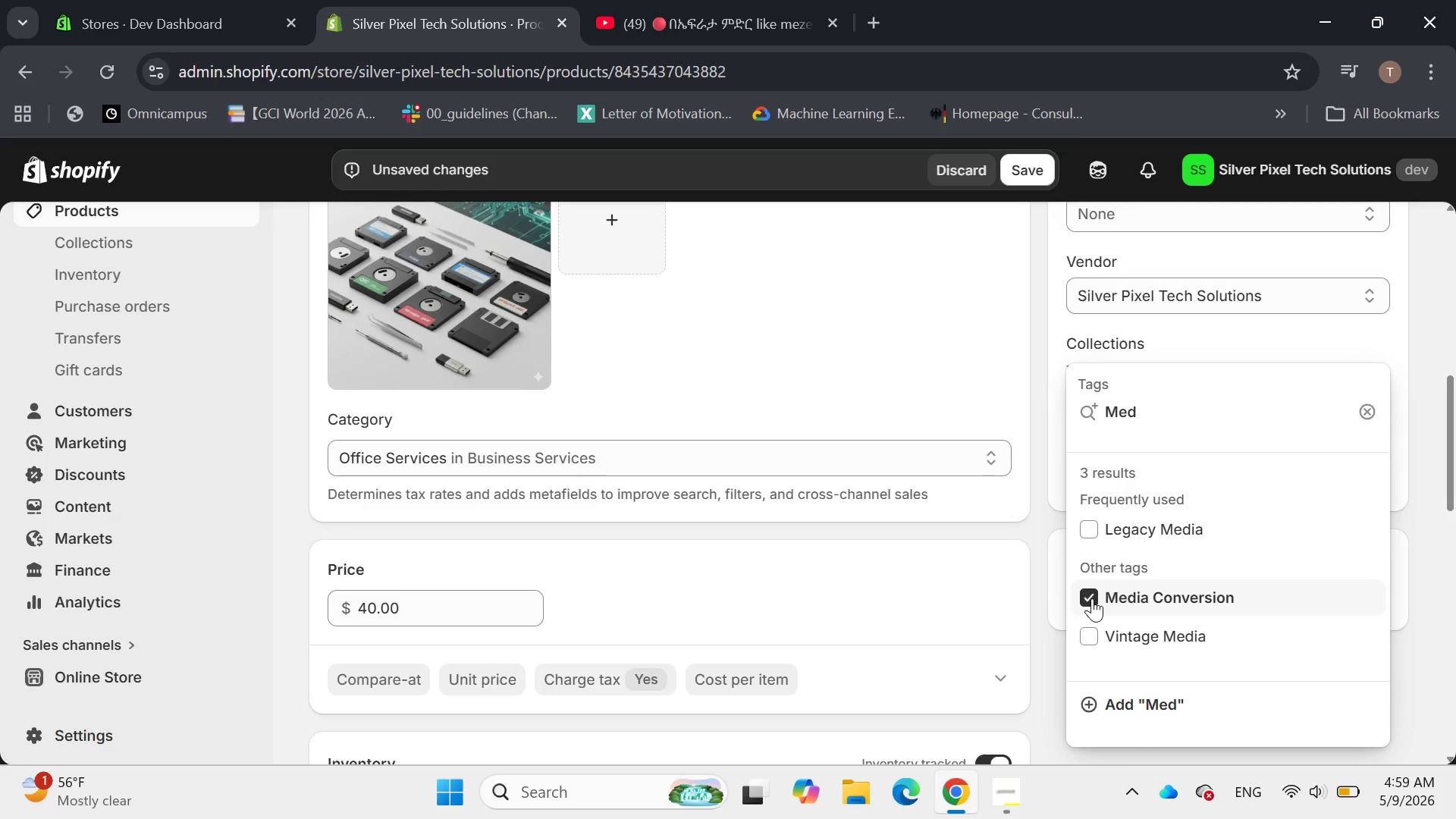 
left_click([1144, 396])
 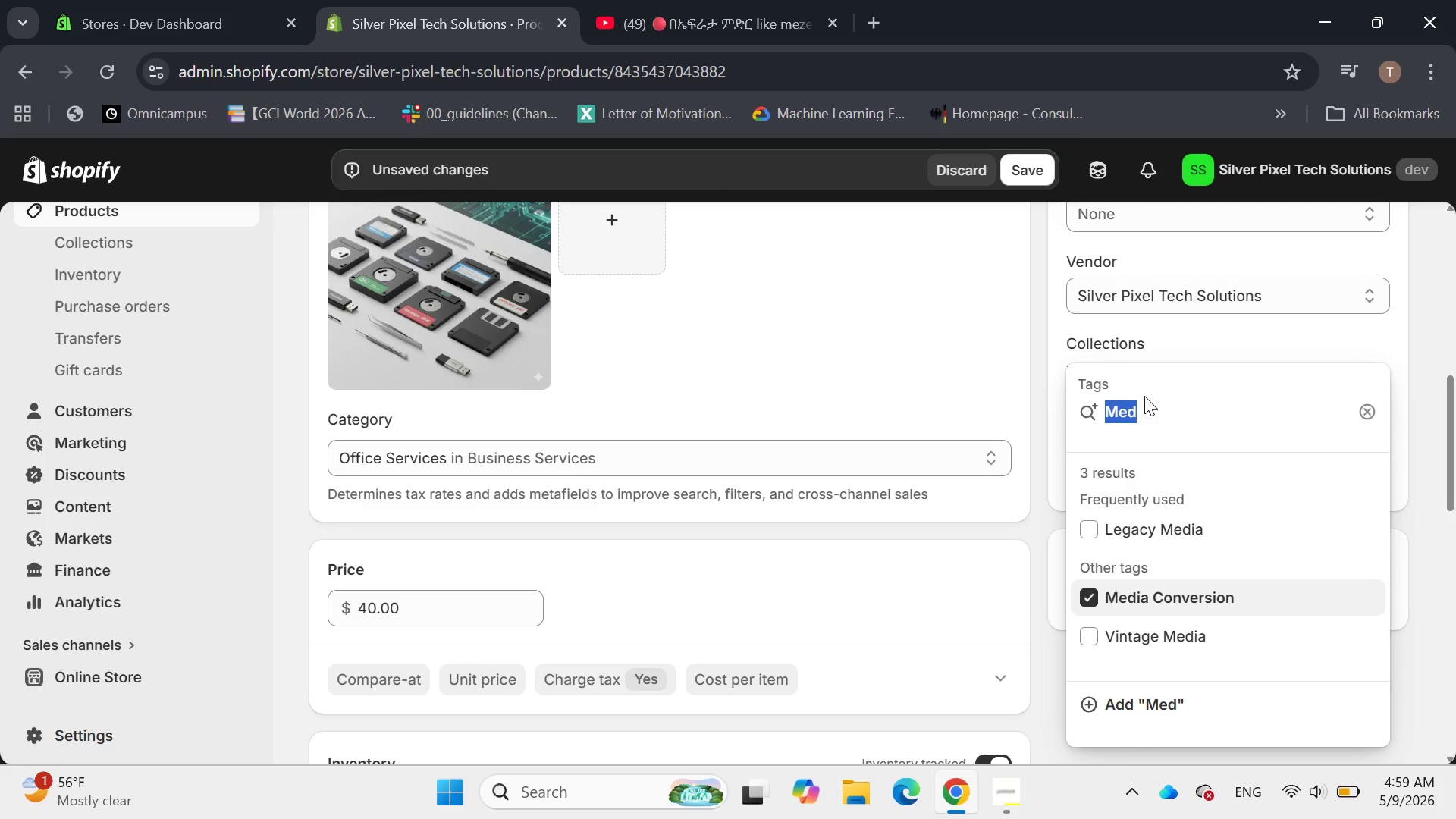 
key(Backspace)
 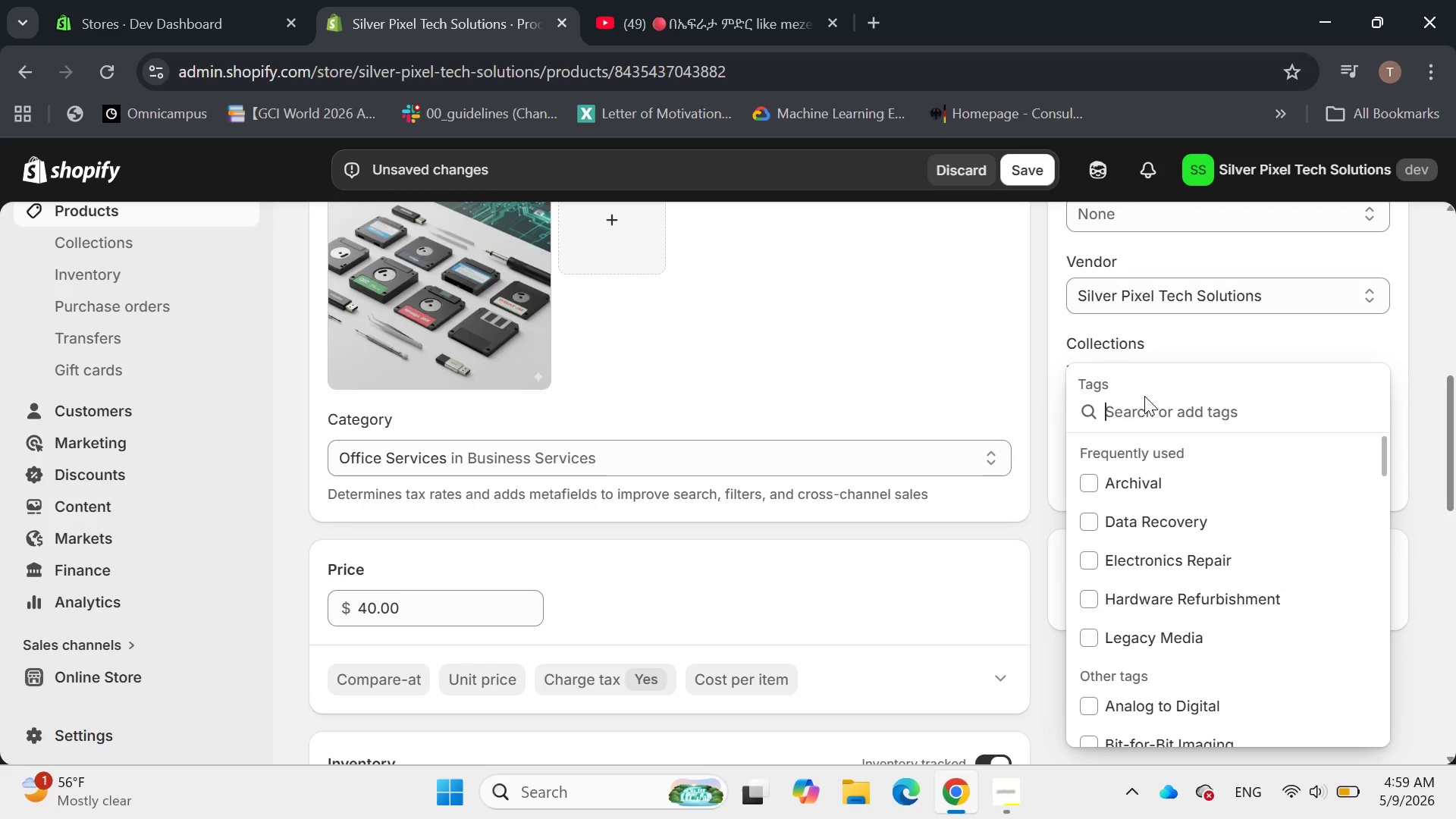 
wait(5.01)
 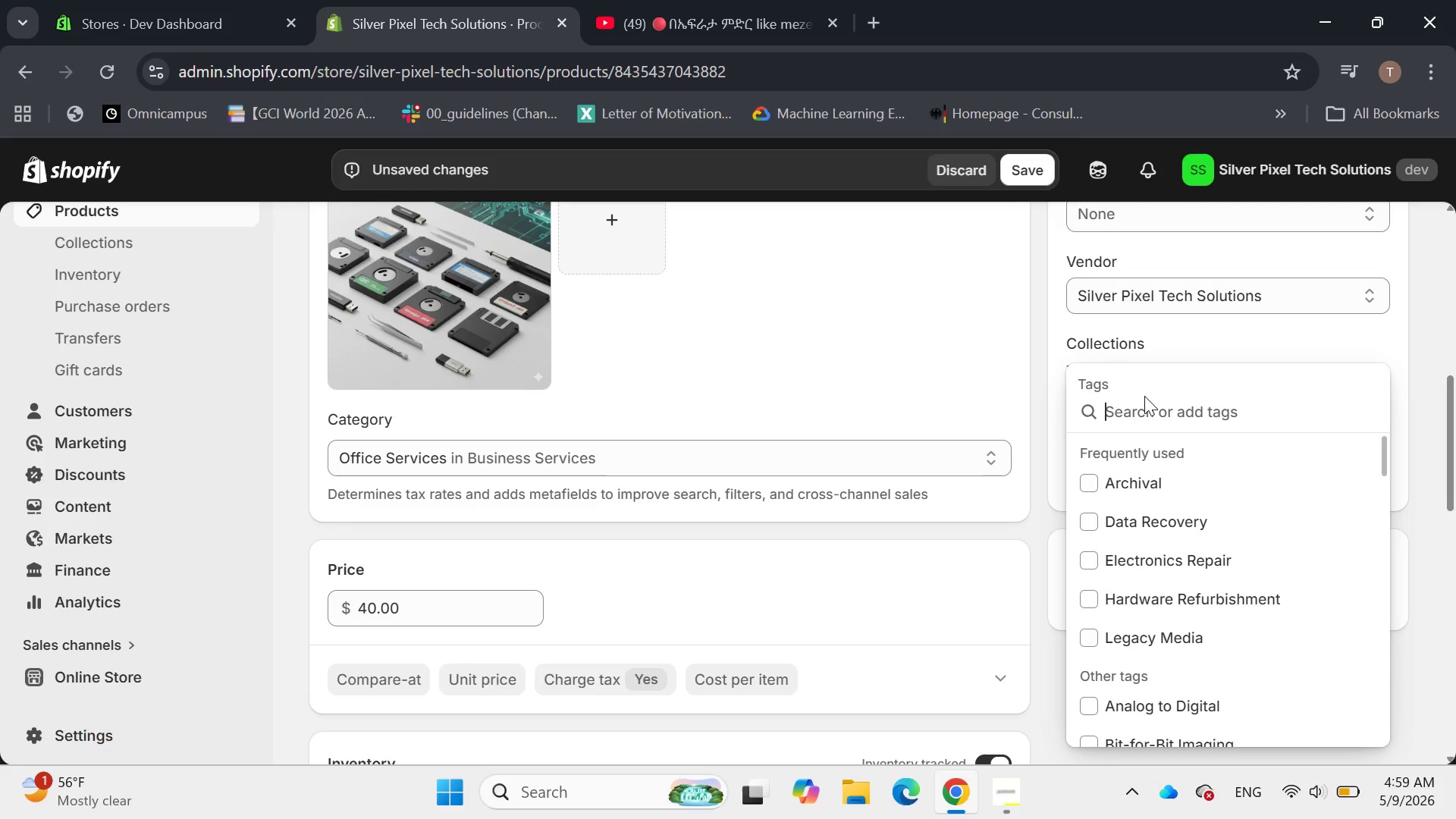 
type(Floppy)
 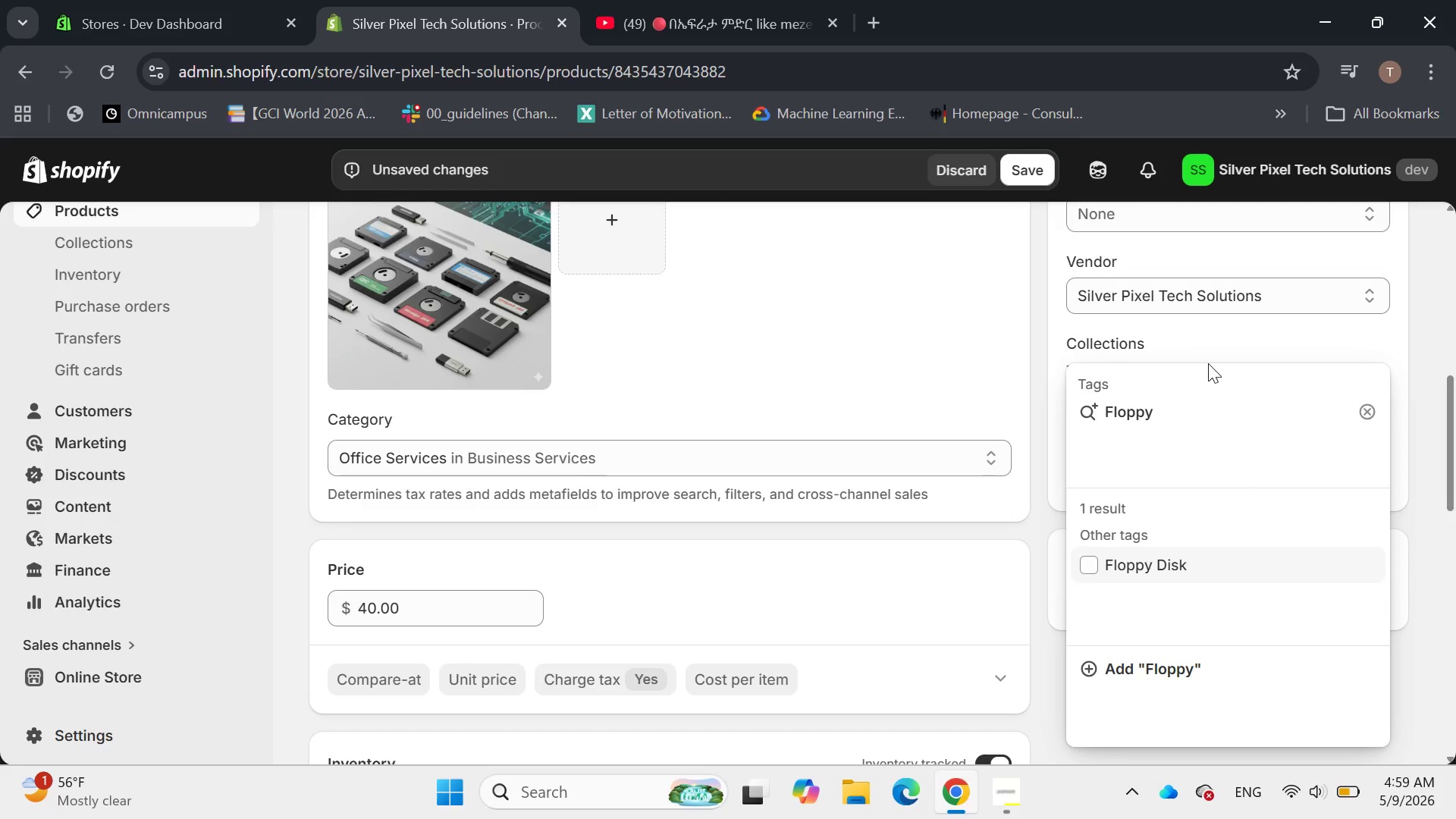 
type( Disk, legacy Data. d)
 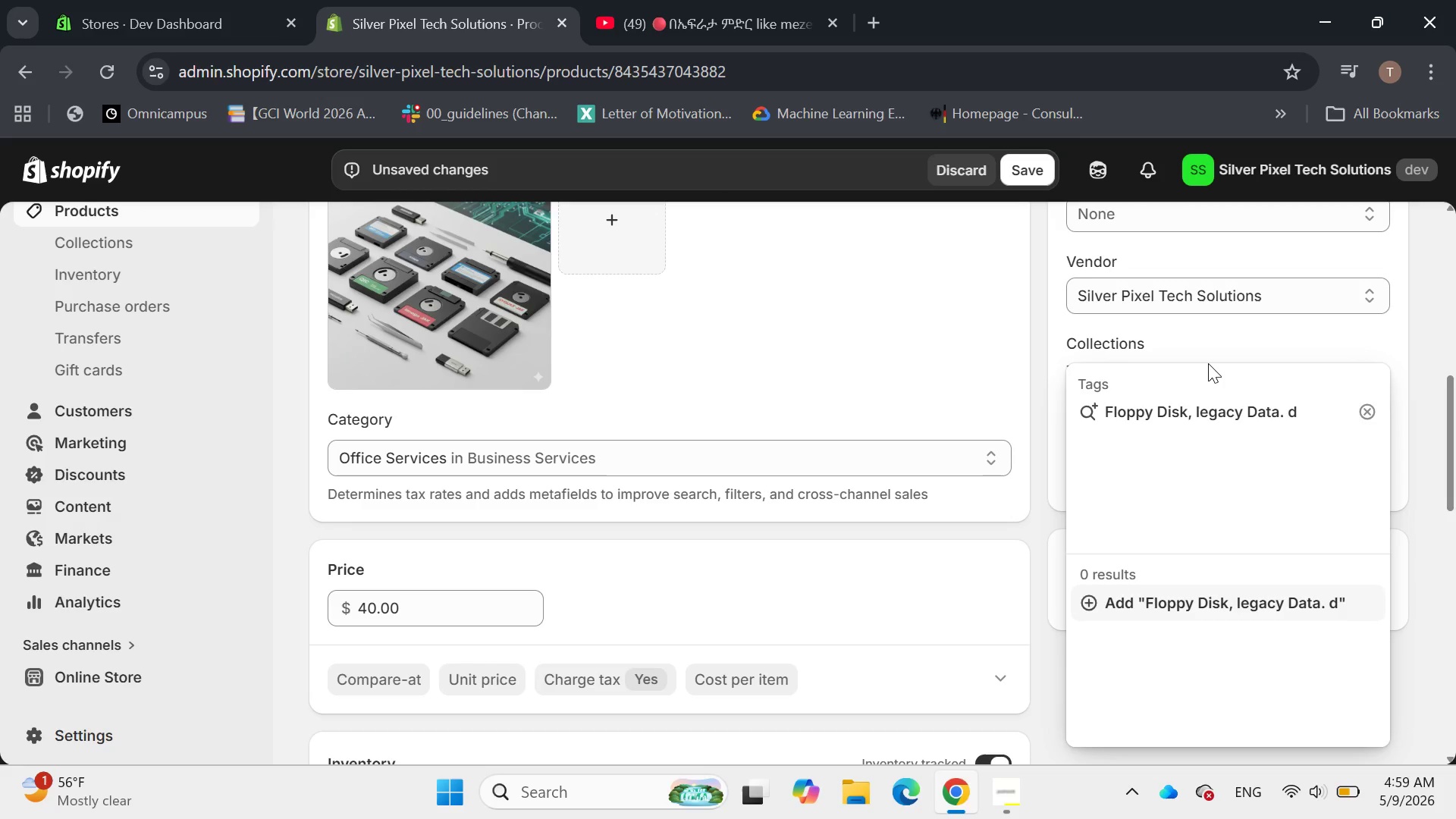 
hold_key(key=ShiftLeft, duration=0.31)
 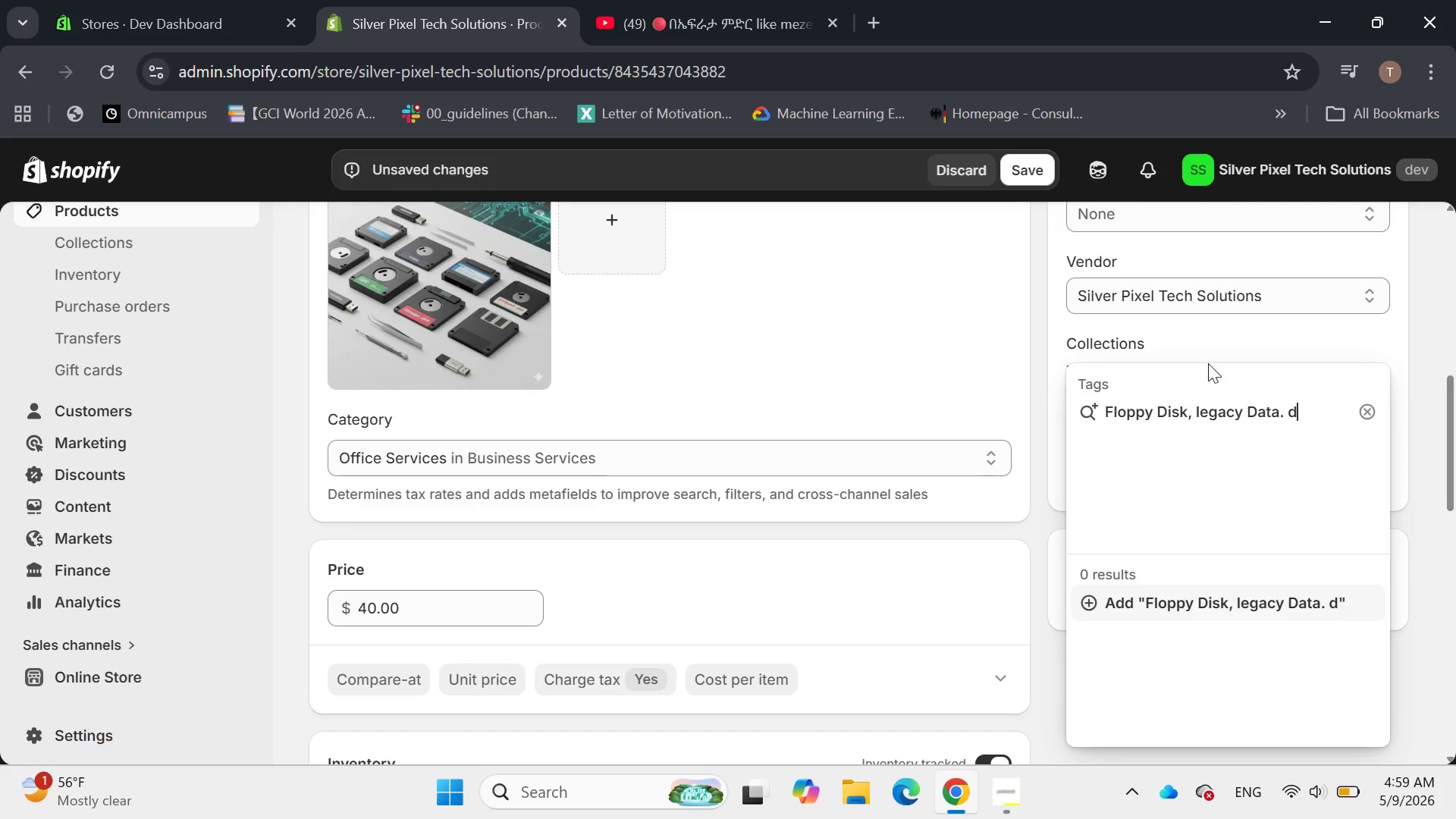 
key(Backspace)
type(data Reco)
key(Backspace)
key(Backspace)
key(Backspace)
key(Backspace)
key(Backspace)
key(Backspace)
key(Backspace)
key(Backspace)
key(Backspace)
type(Digital t)
key(Backspace)
type(Transfer)
 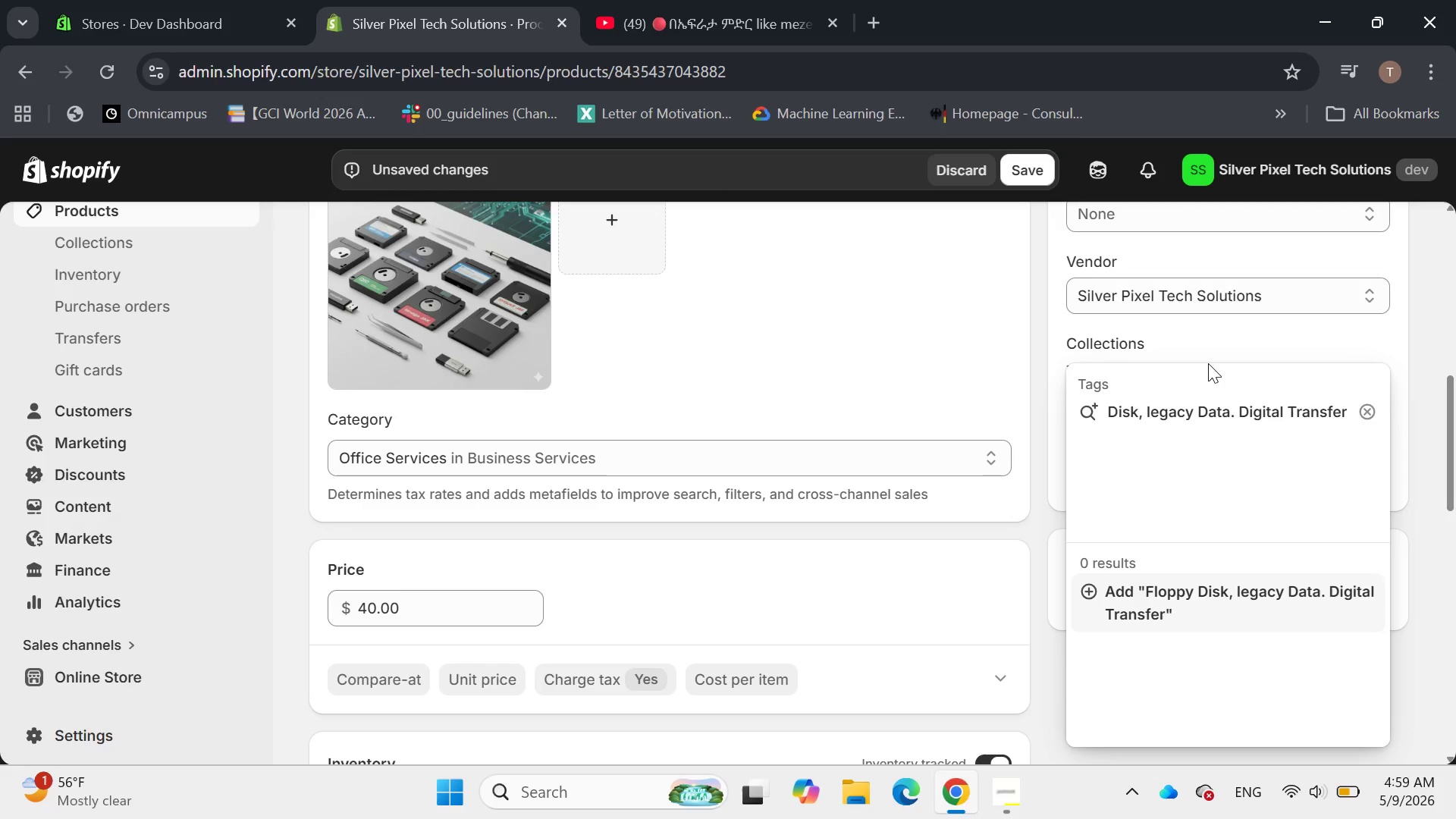 
type(, Vintage Meg)
key(Backspace)
type(dia)
 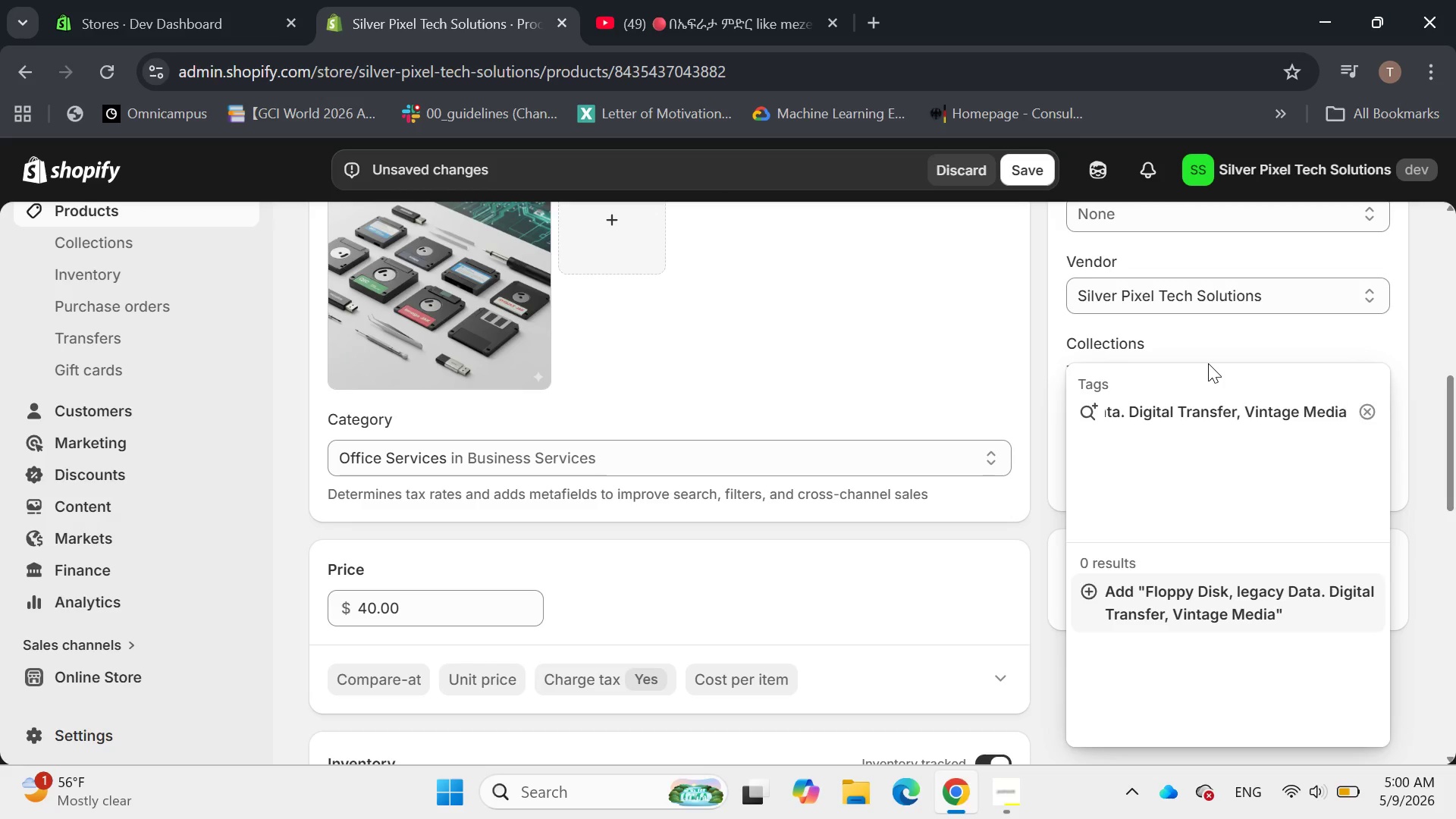 
wait(8.73)
 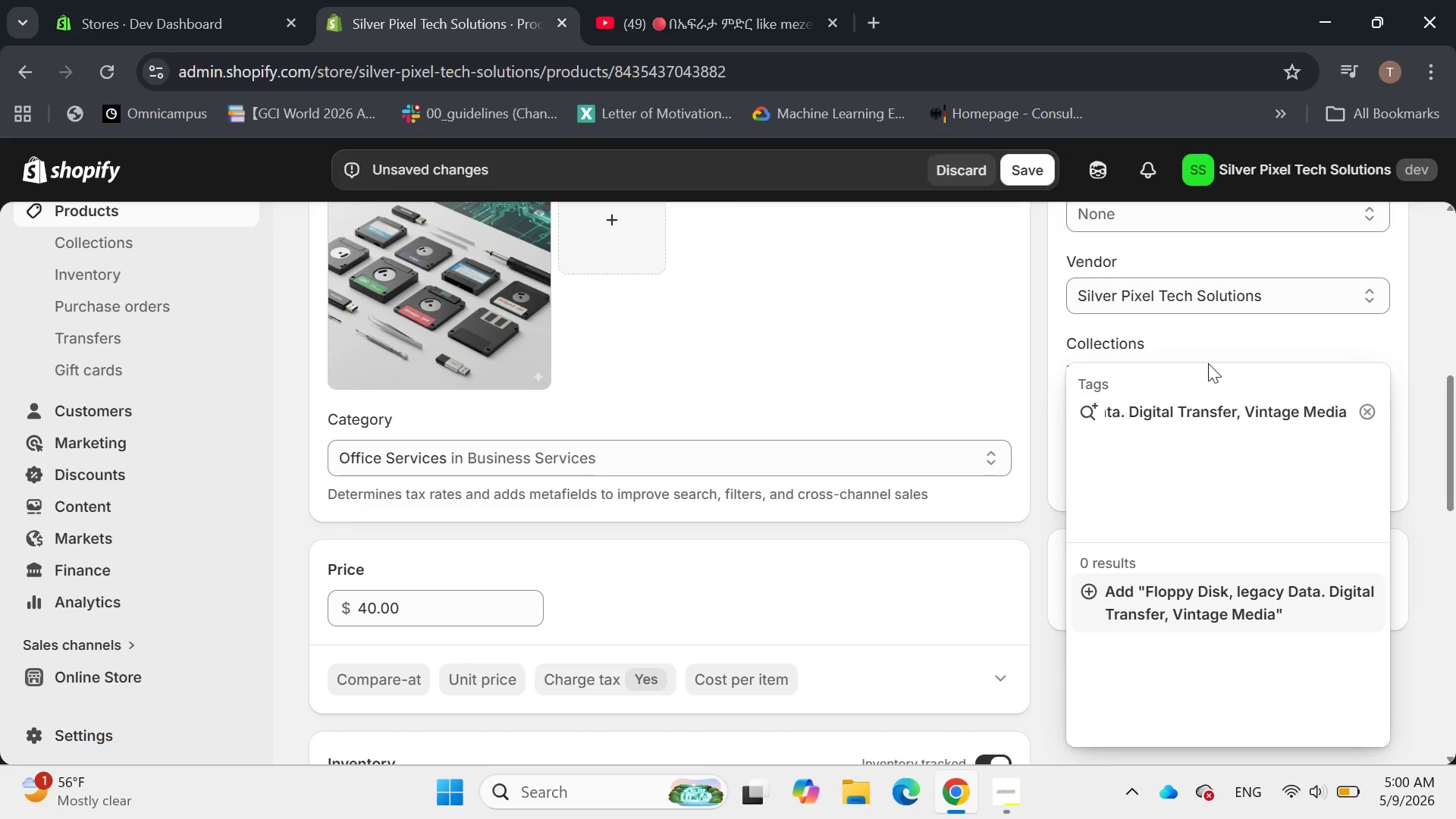 
key(Enter)
 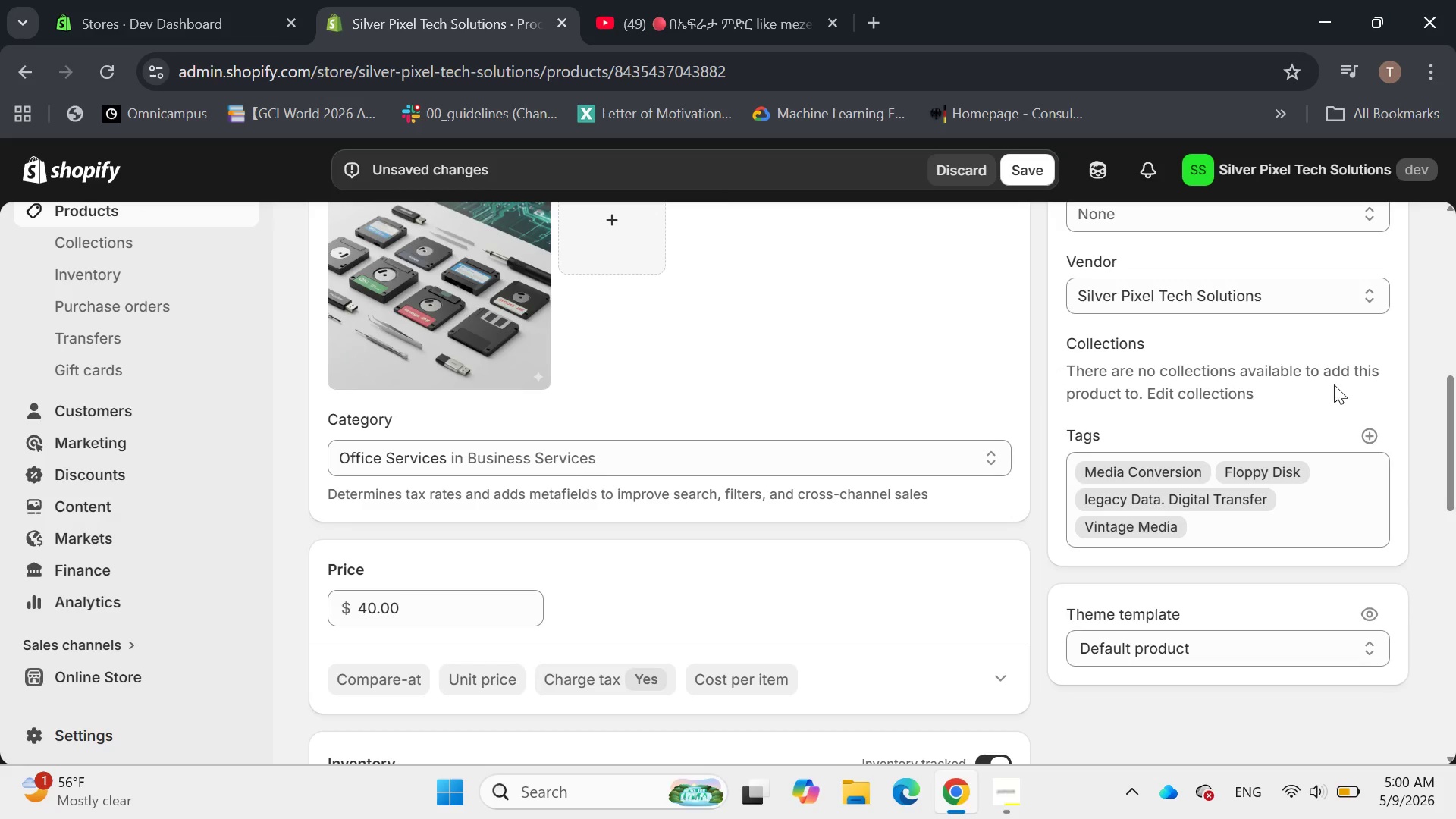 
left_click([1363, 436])
 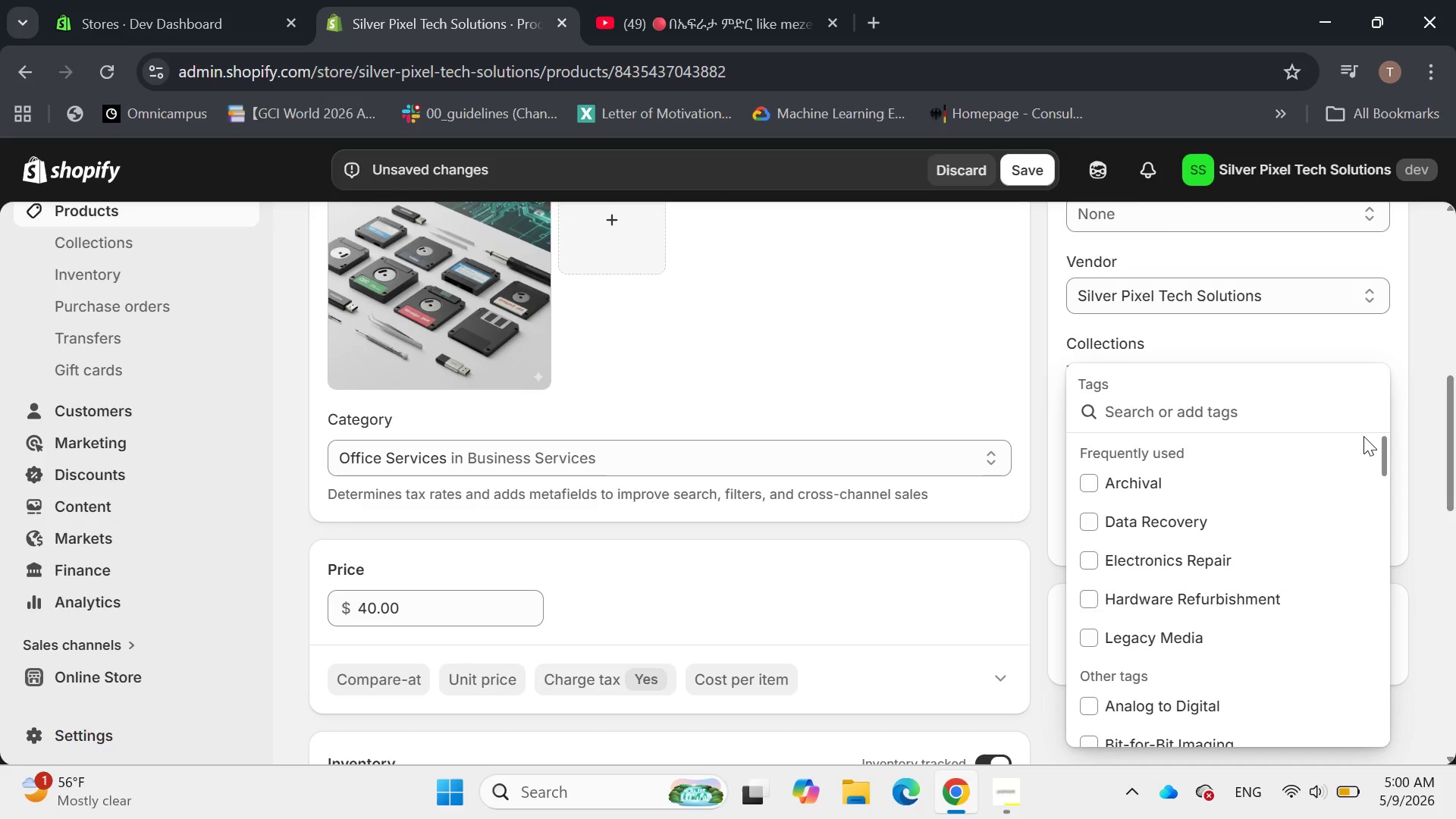 
type(Archival)
 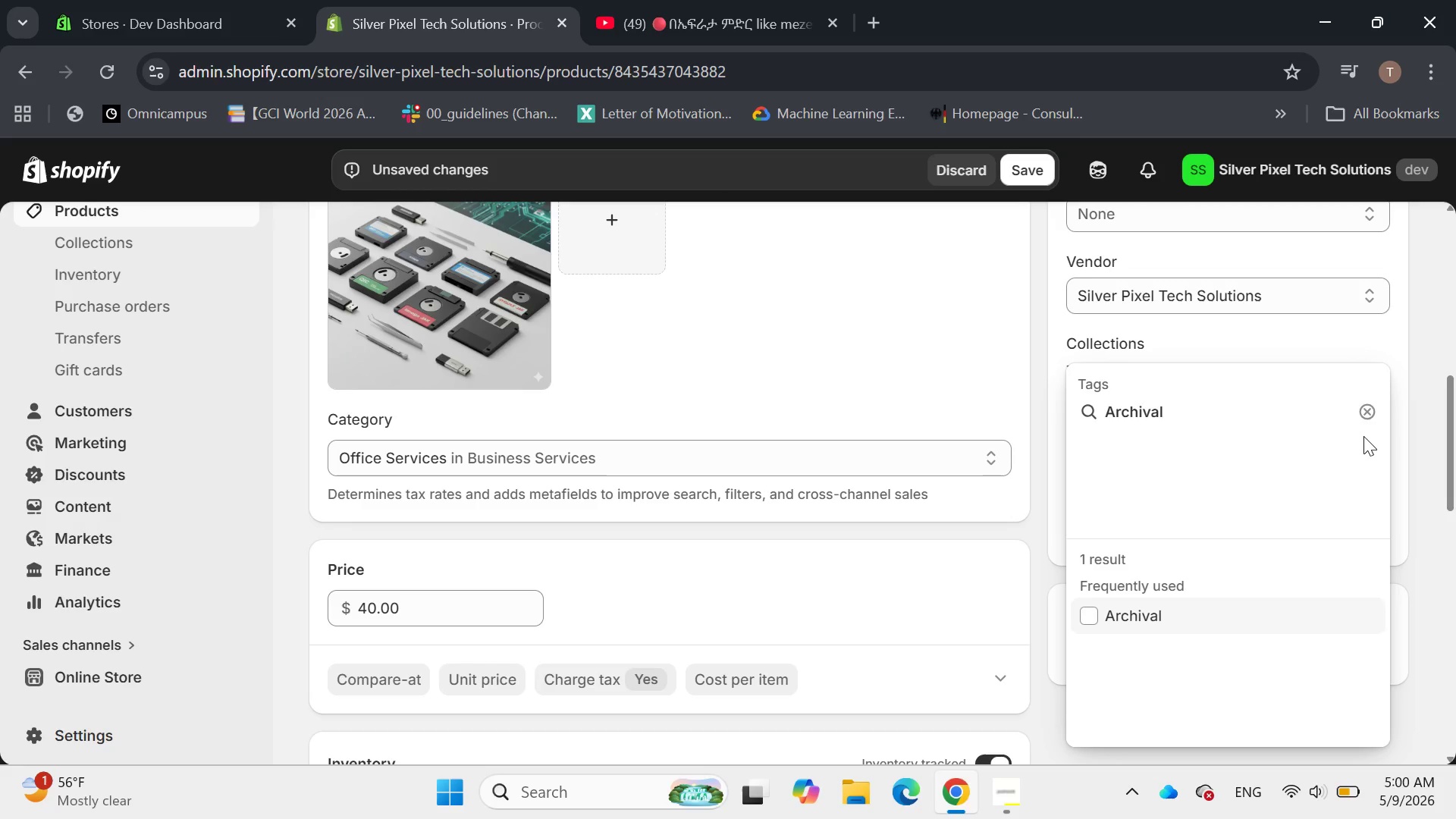 
key(Enter)
 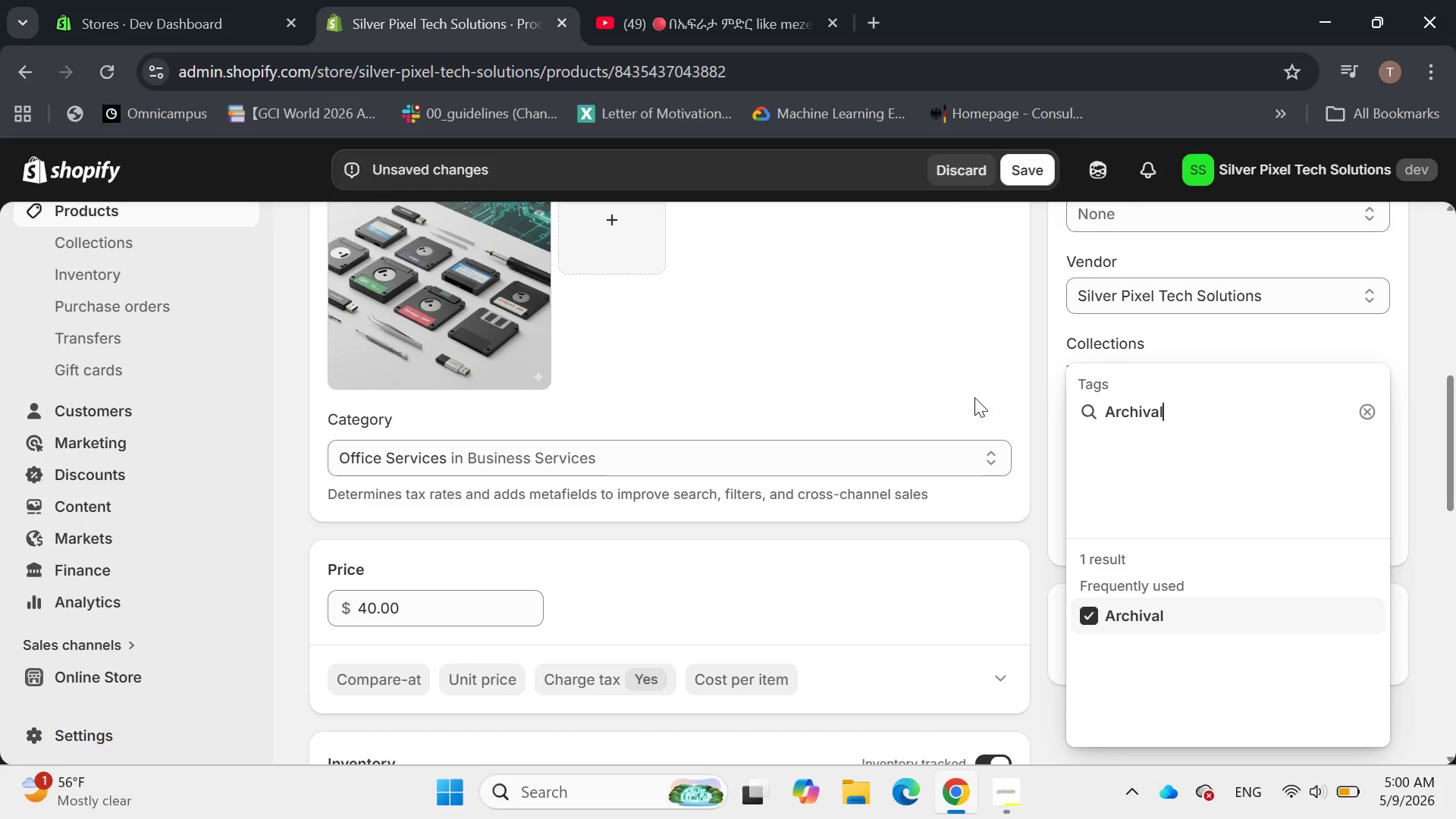 
left_click([959, 392])
 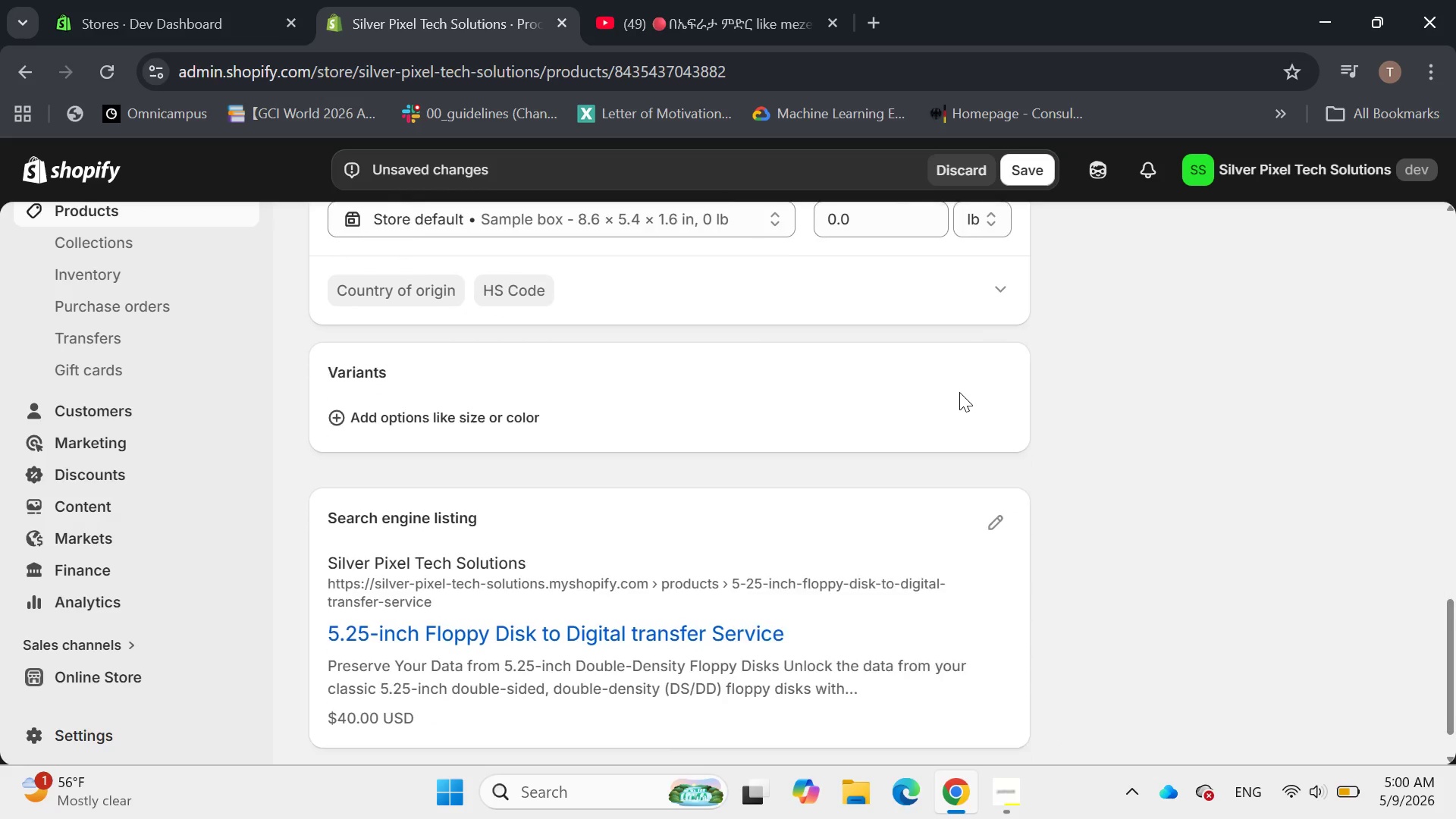 
left_click([992, 469])
 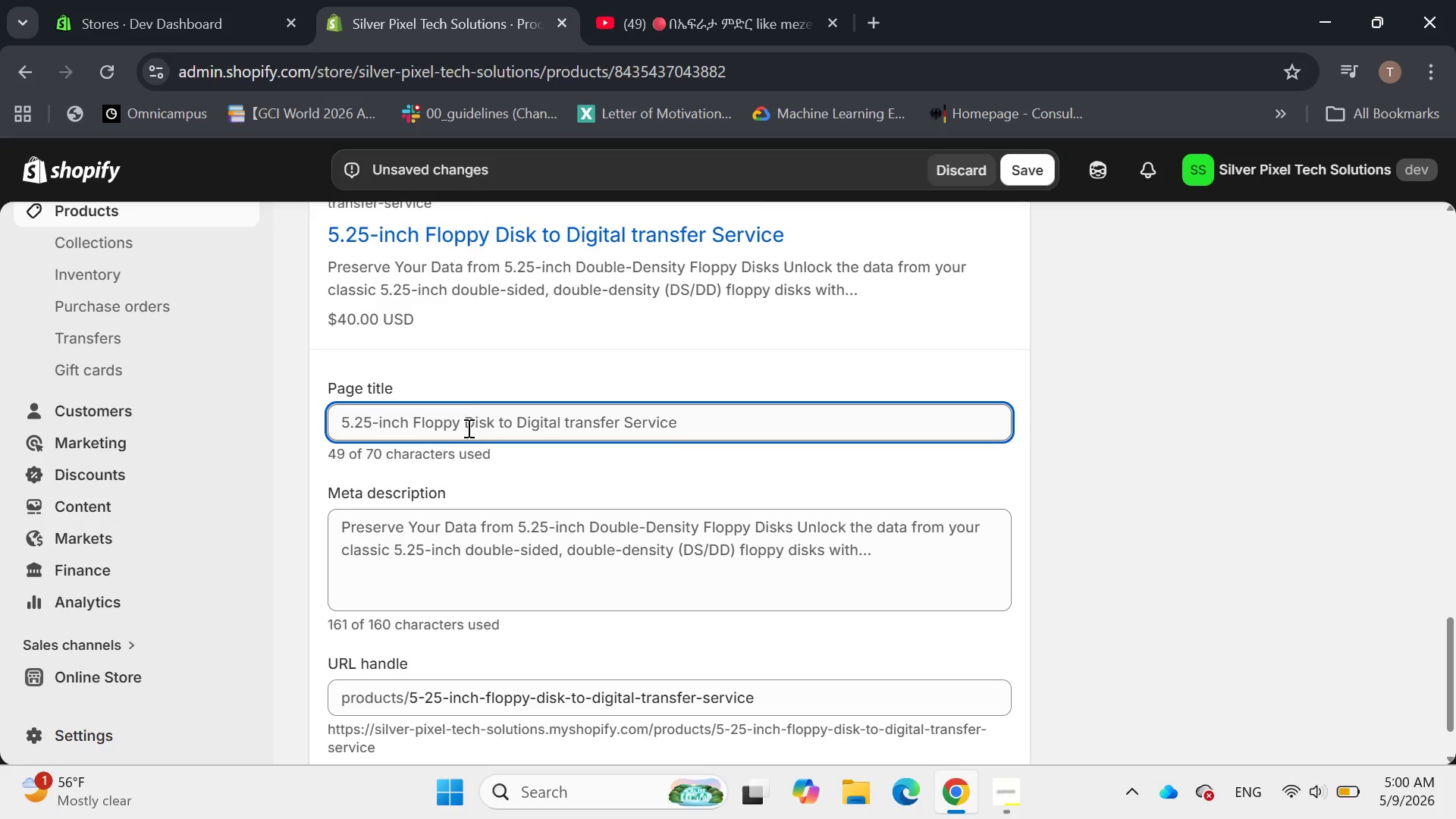 
wait(10.5)
 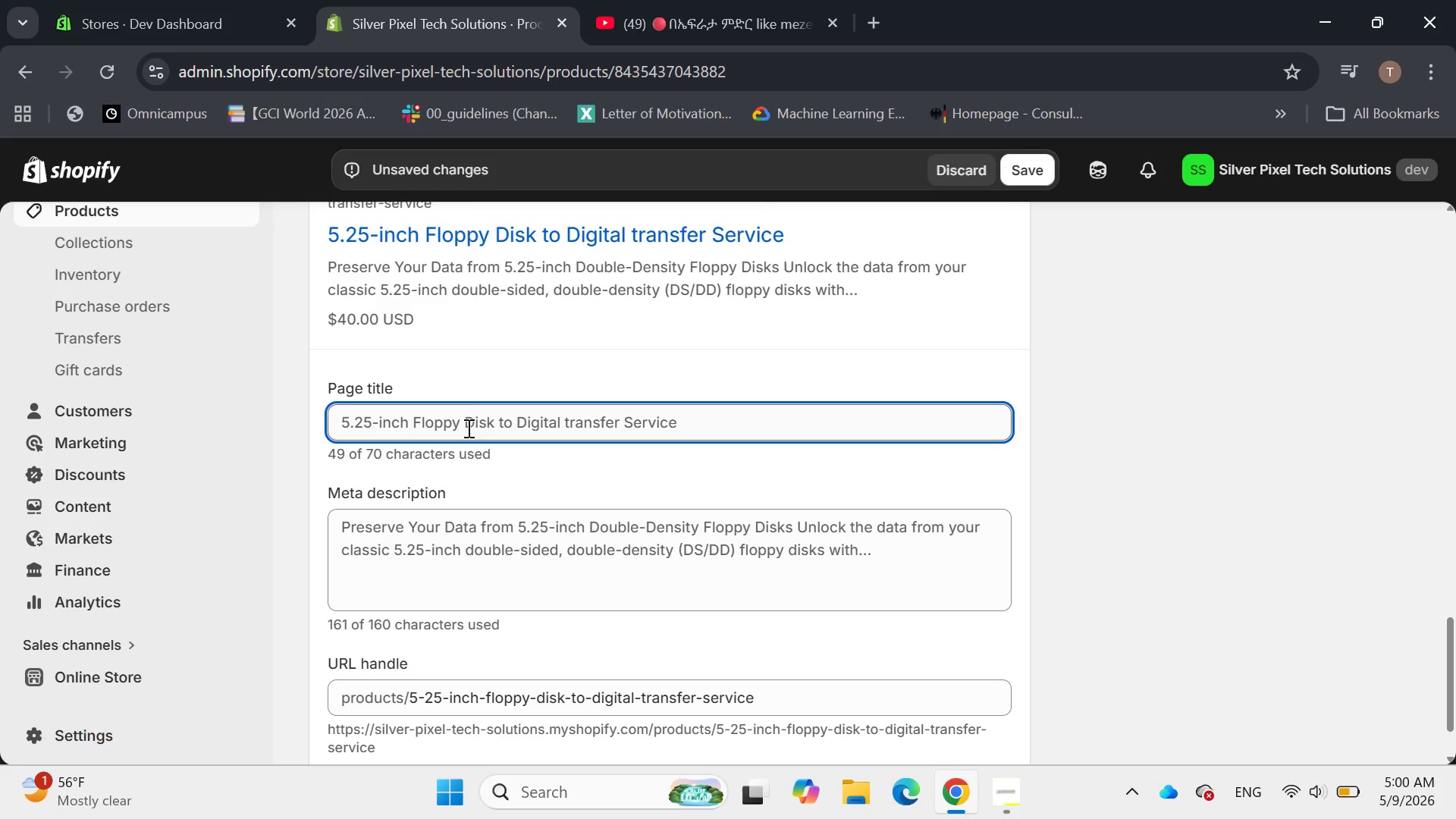 
left_click([446, 534])
 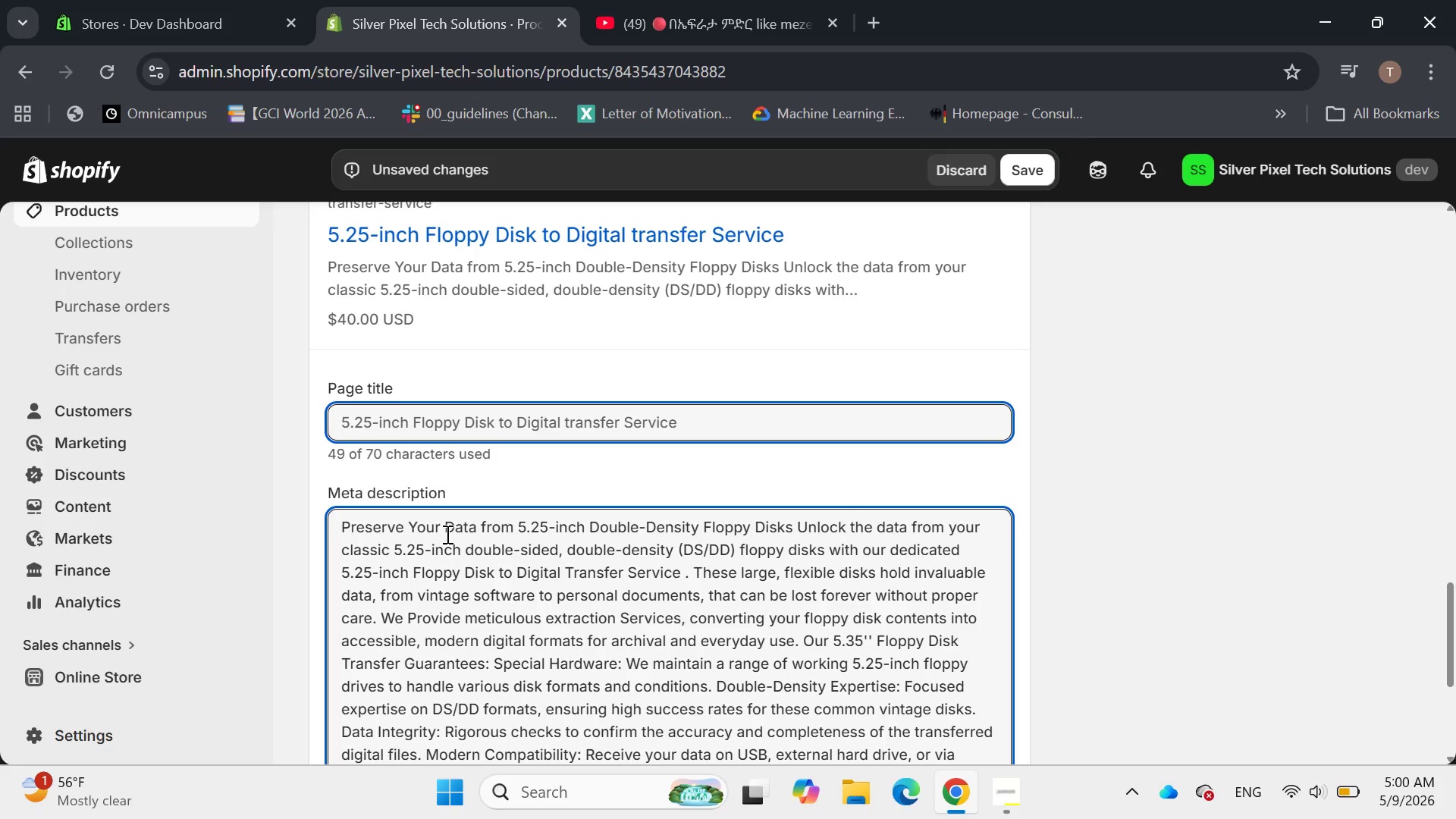 
key(Control+A)
 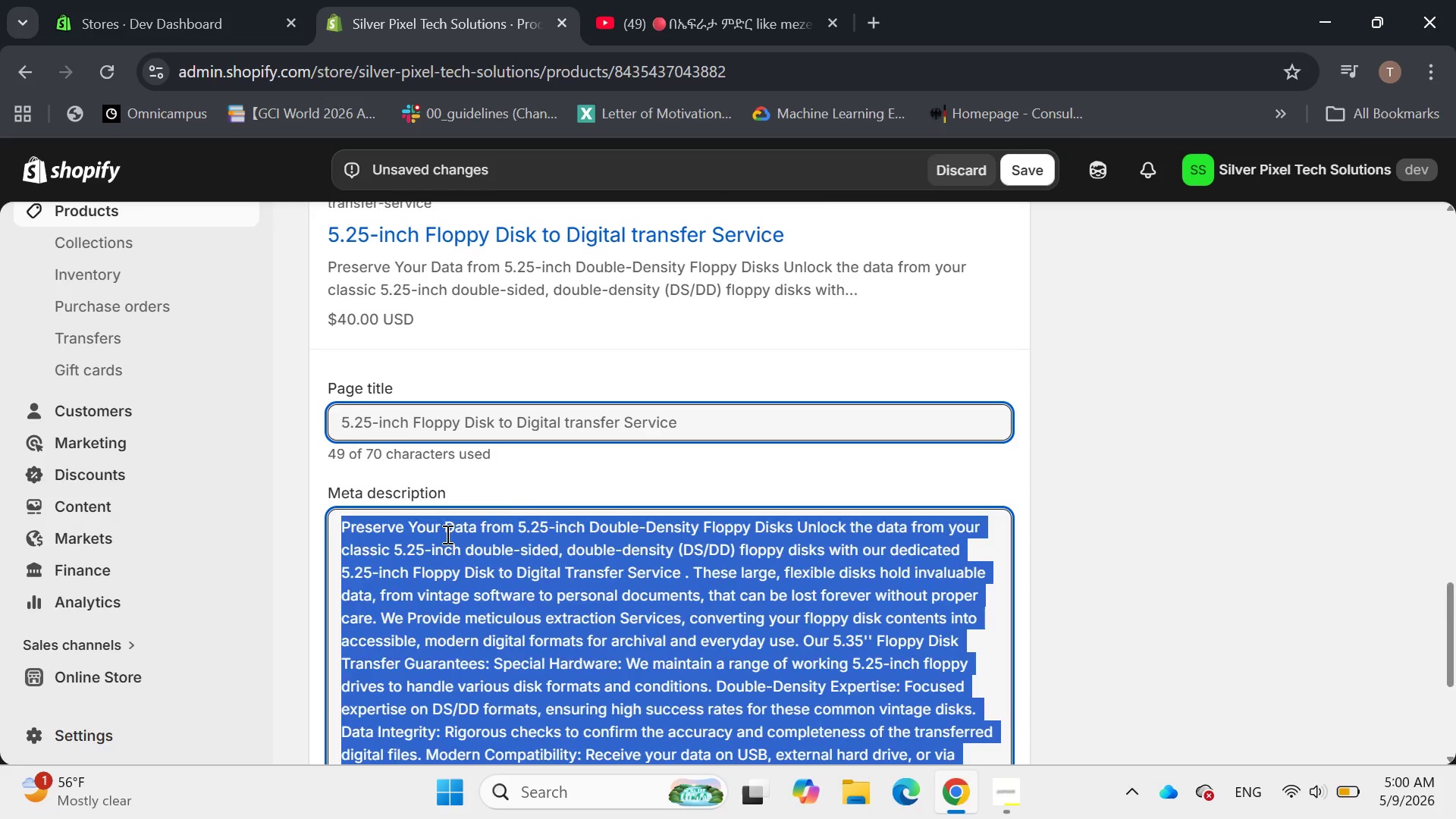 
key(Backspace)
 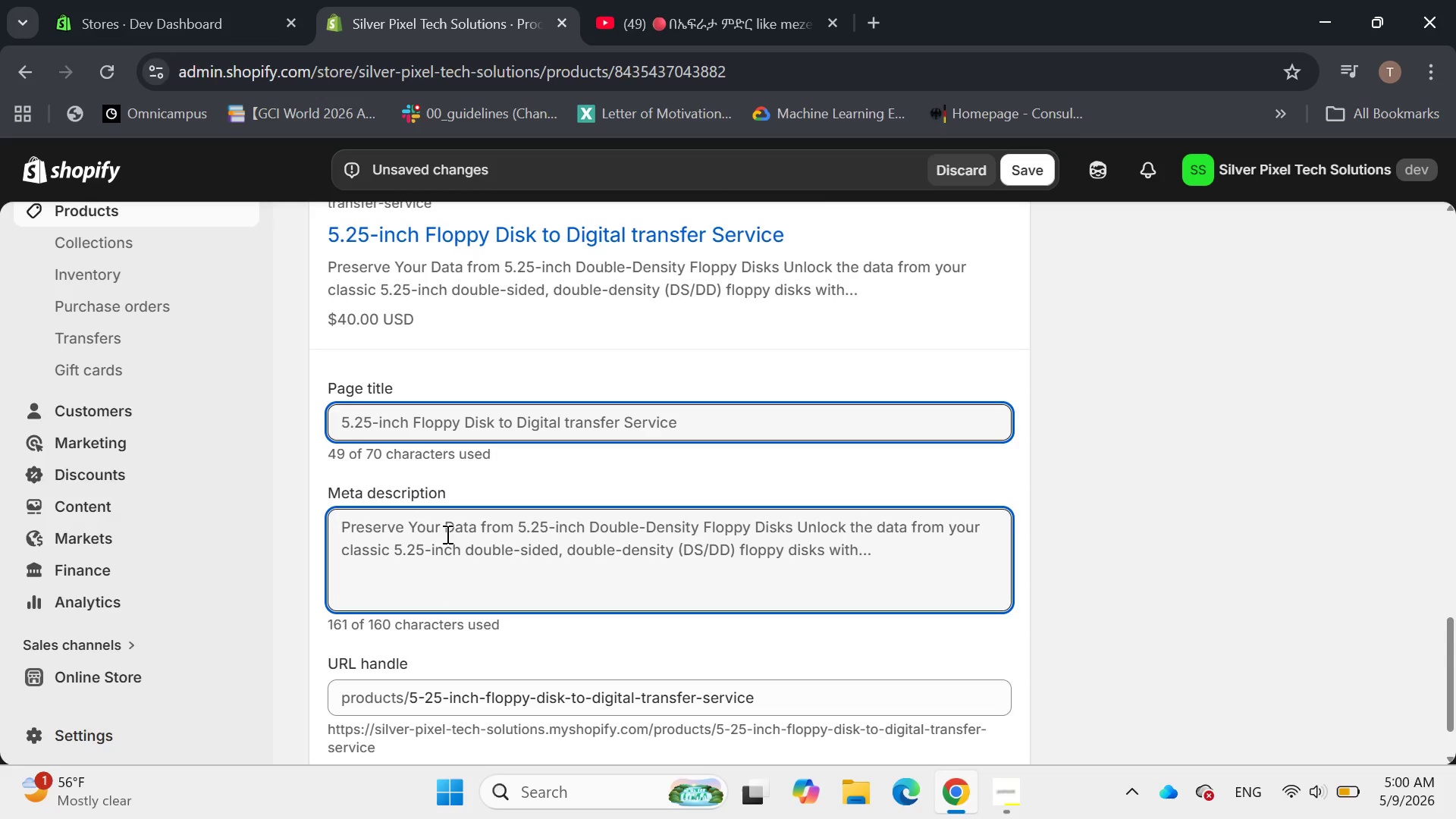 
key(Space)
 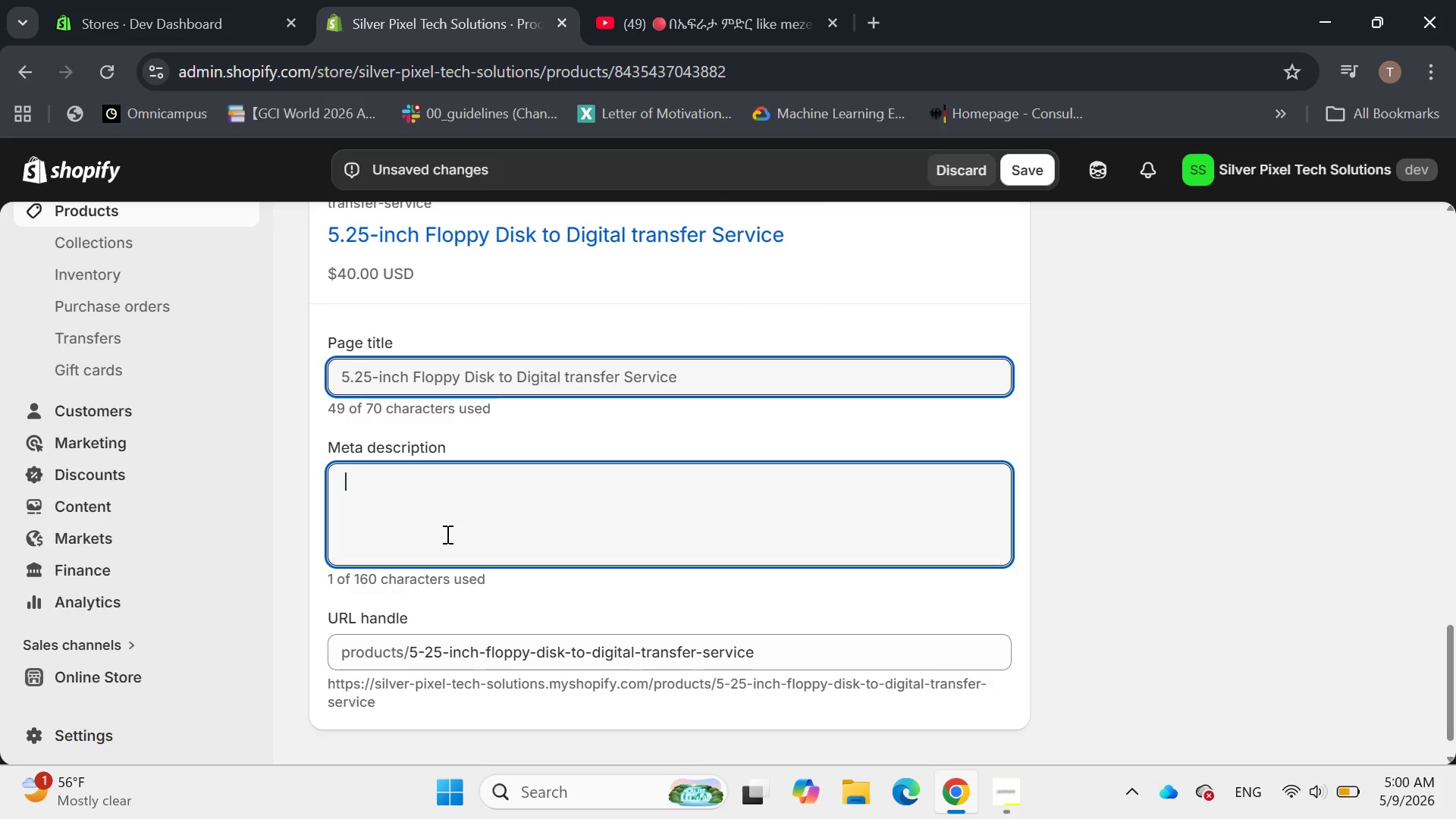 
key(Control+C)
 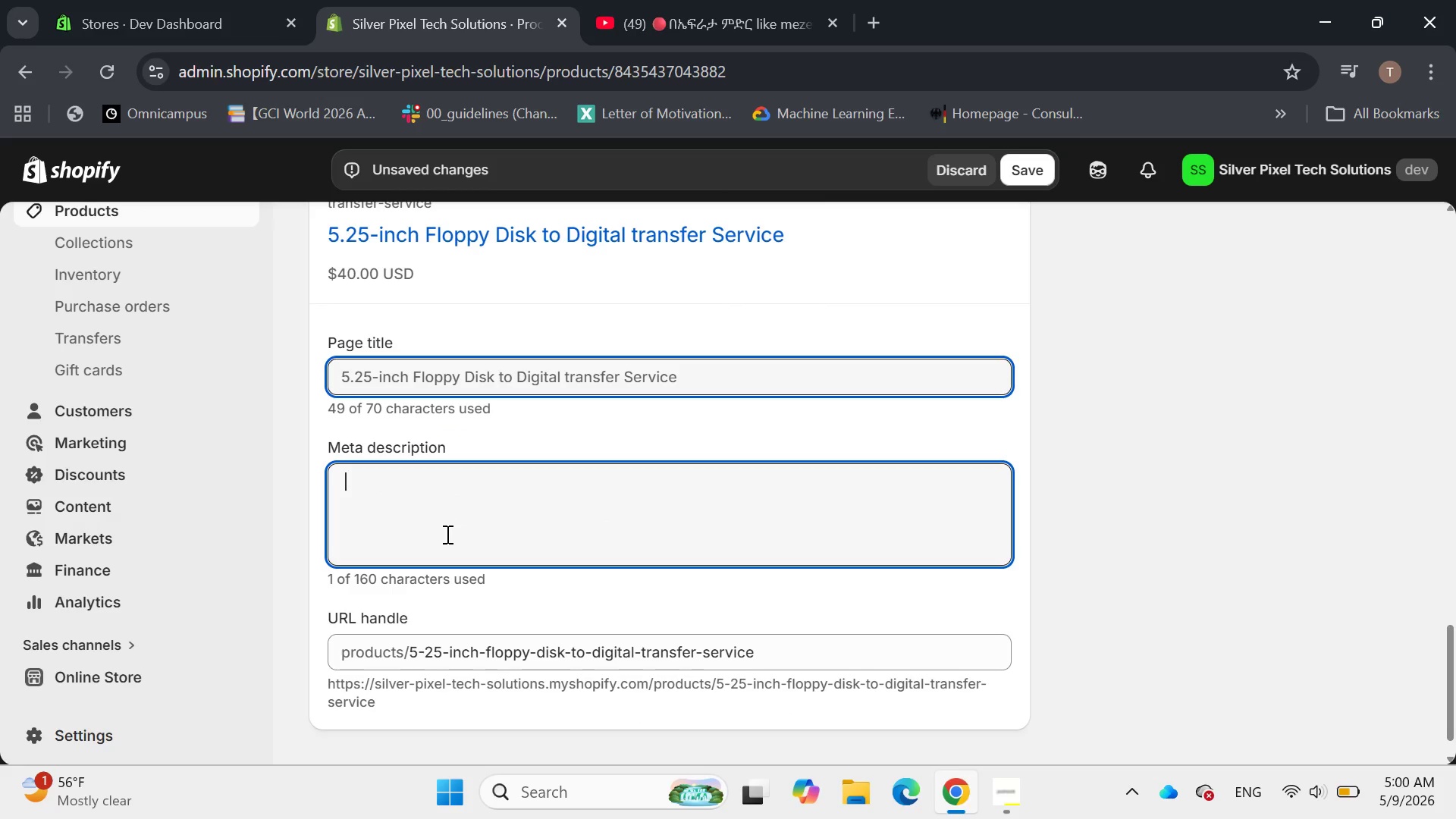 
key(Backspace)
type(Convrt Your 2.)
key(Backspace)
key(Backspace)
type(5.25 inch double-sidede)
key(Backspace)
type(, double)
 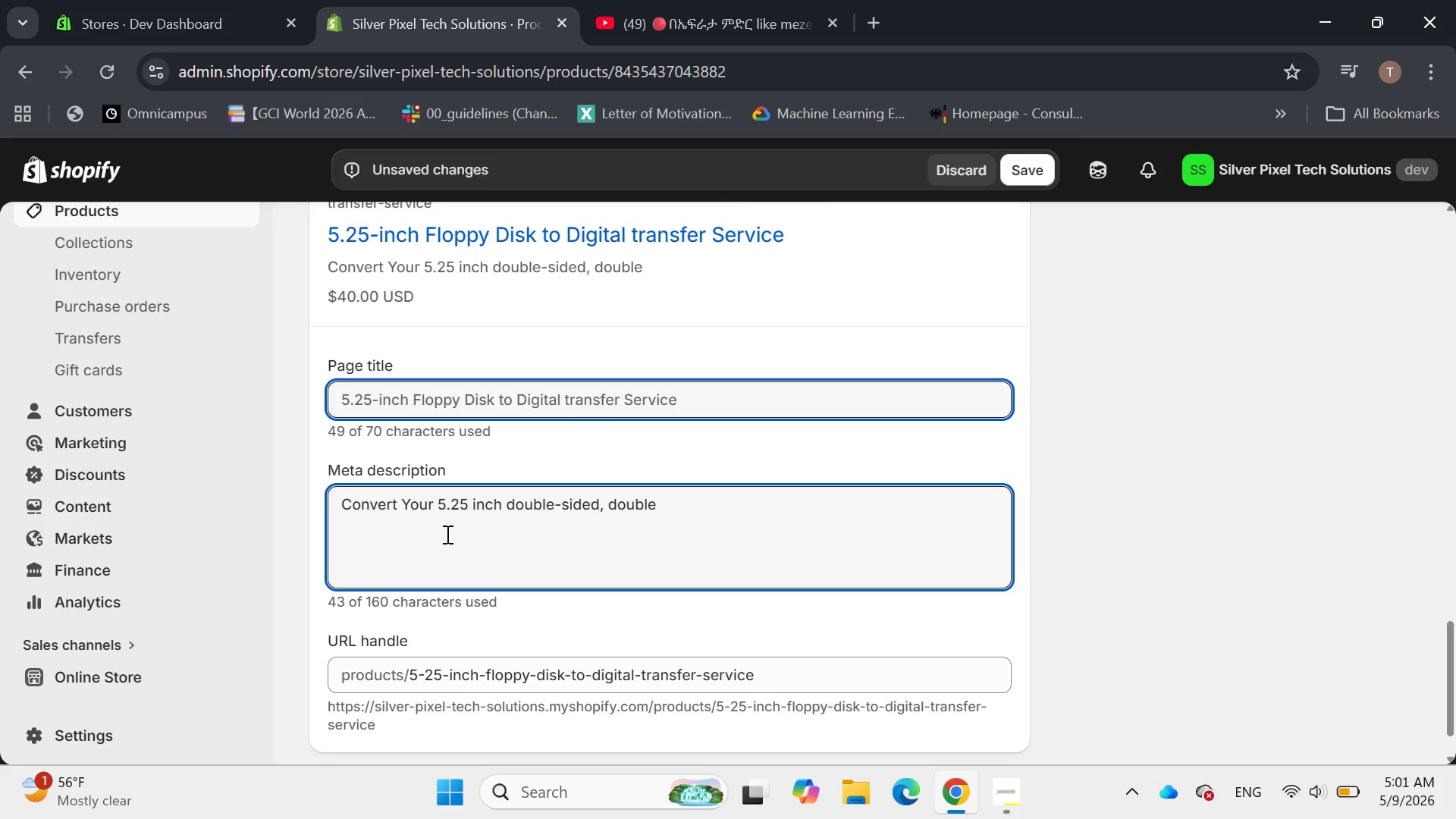 
wait(5.08)
 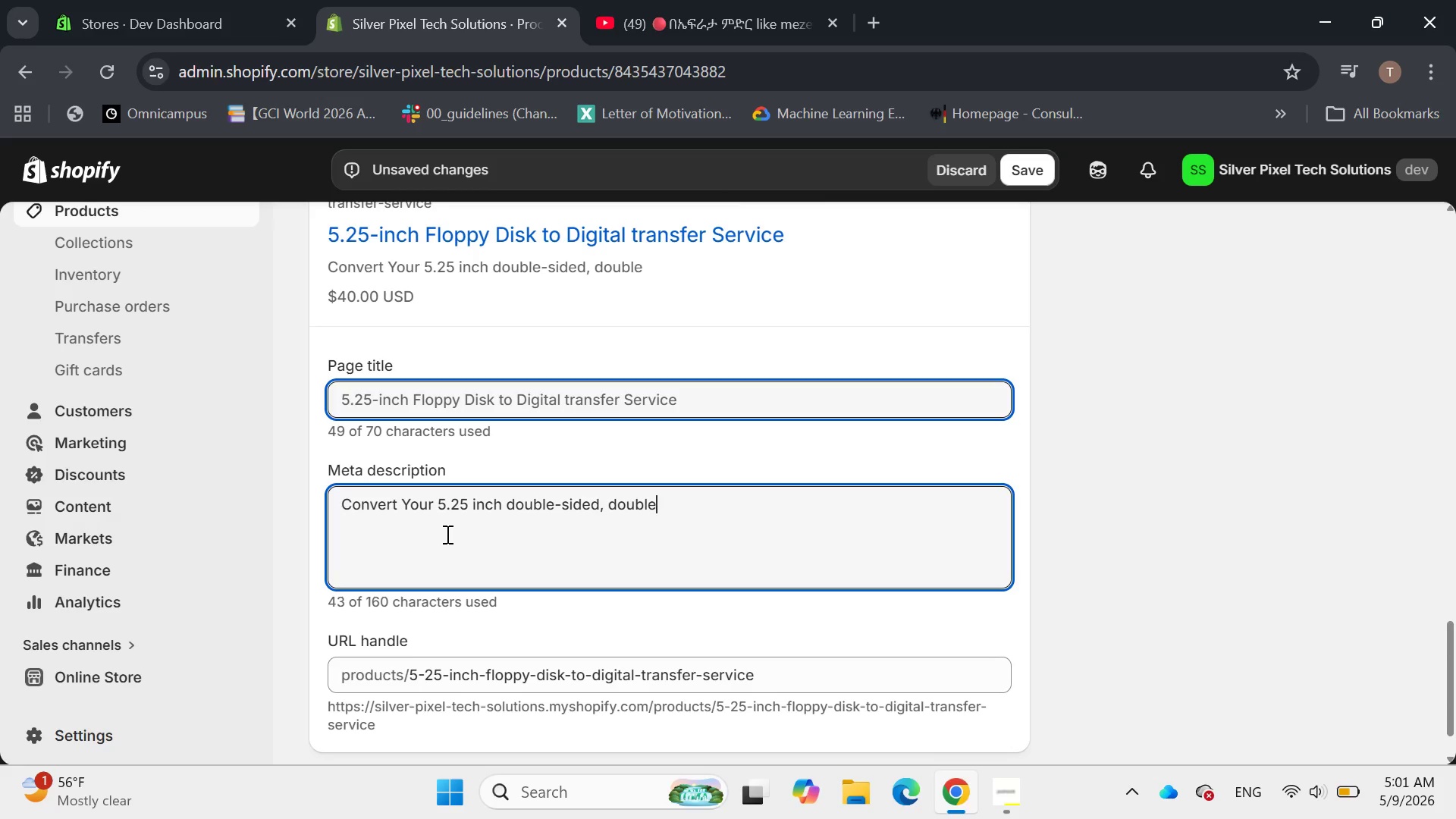 
key(D)
 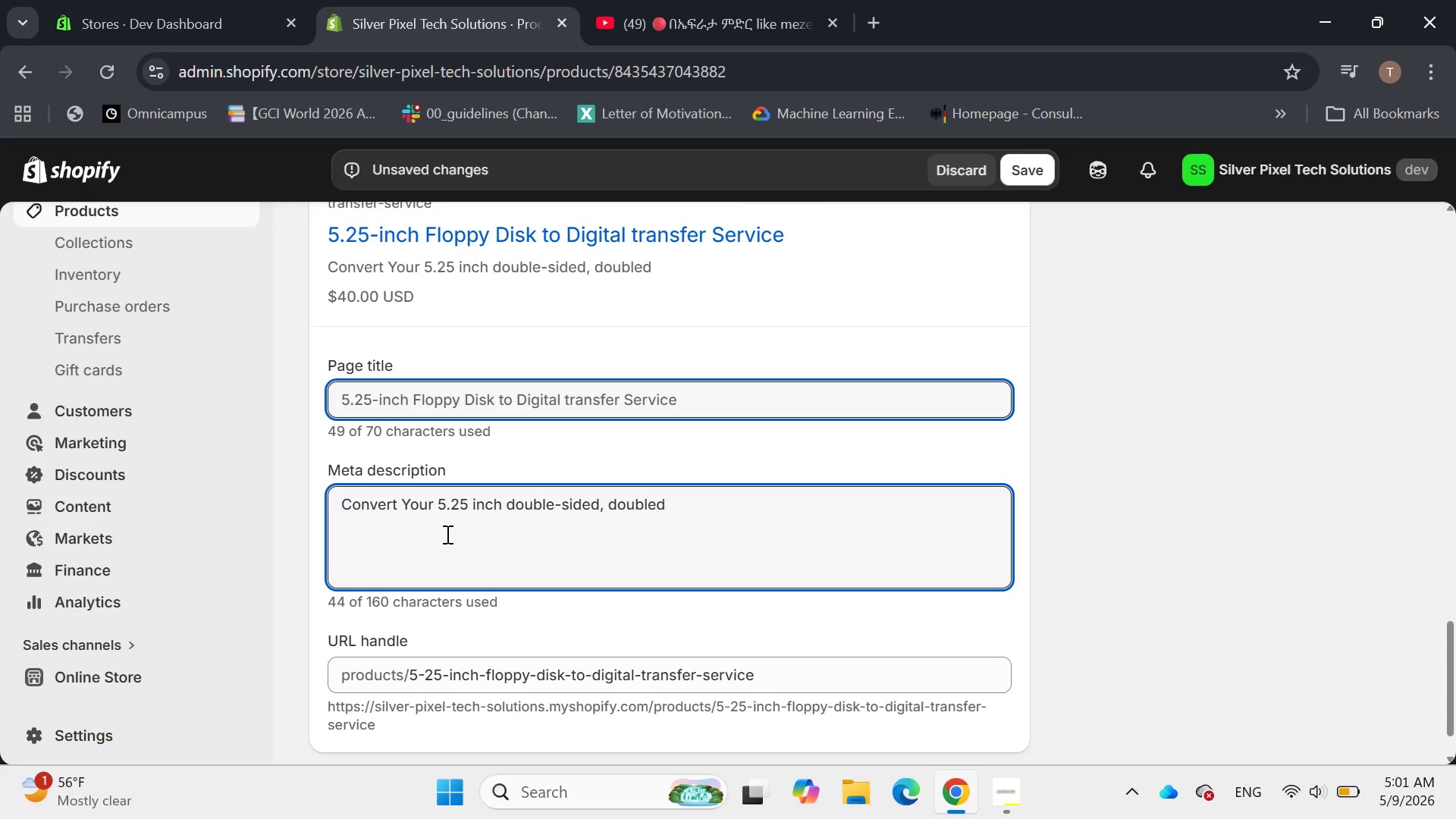 
key(Backspace)
 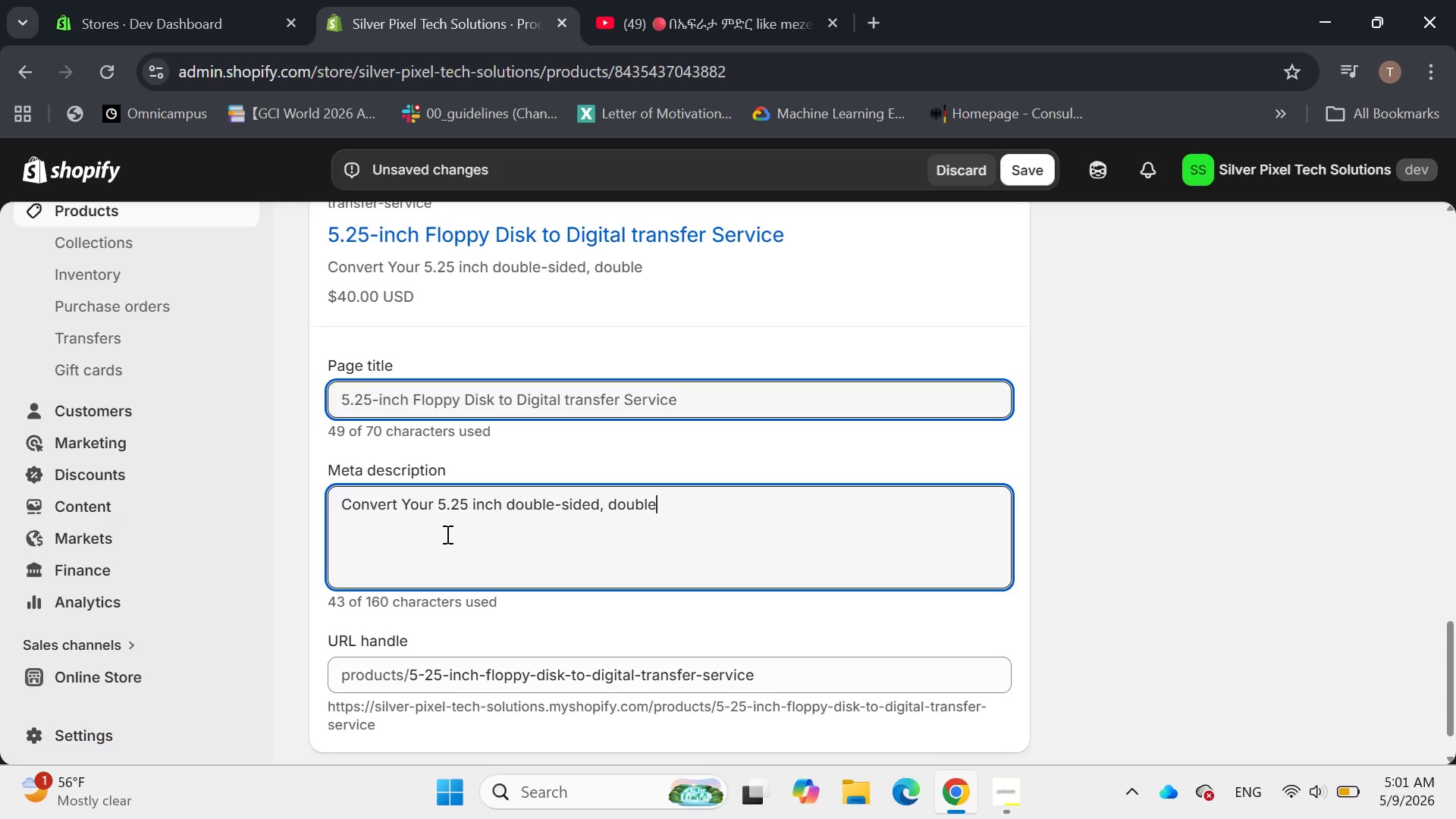 
type(-density Floppy disks to digita;)
key(Backspace)
type(l)
 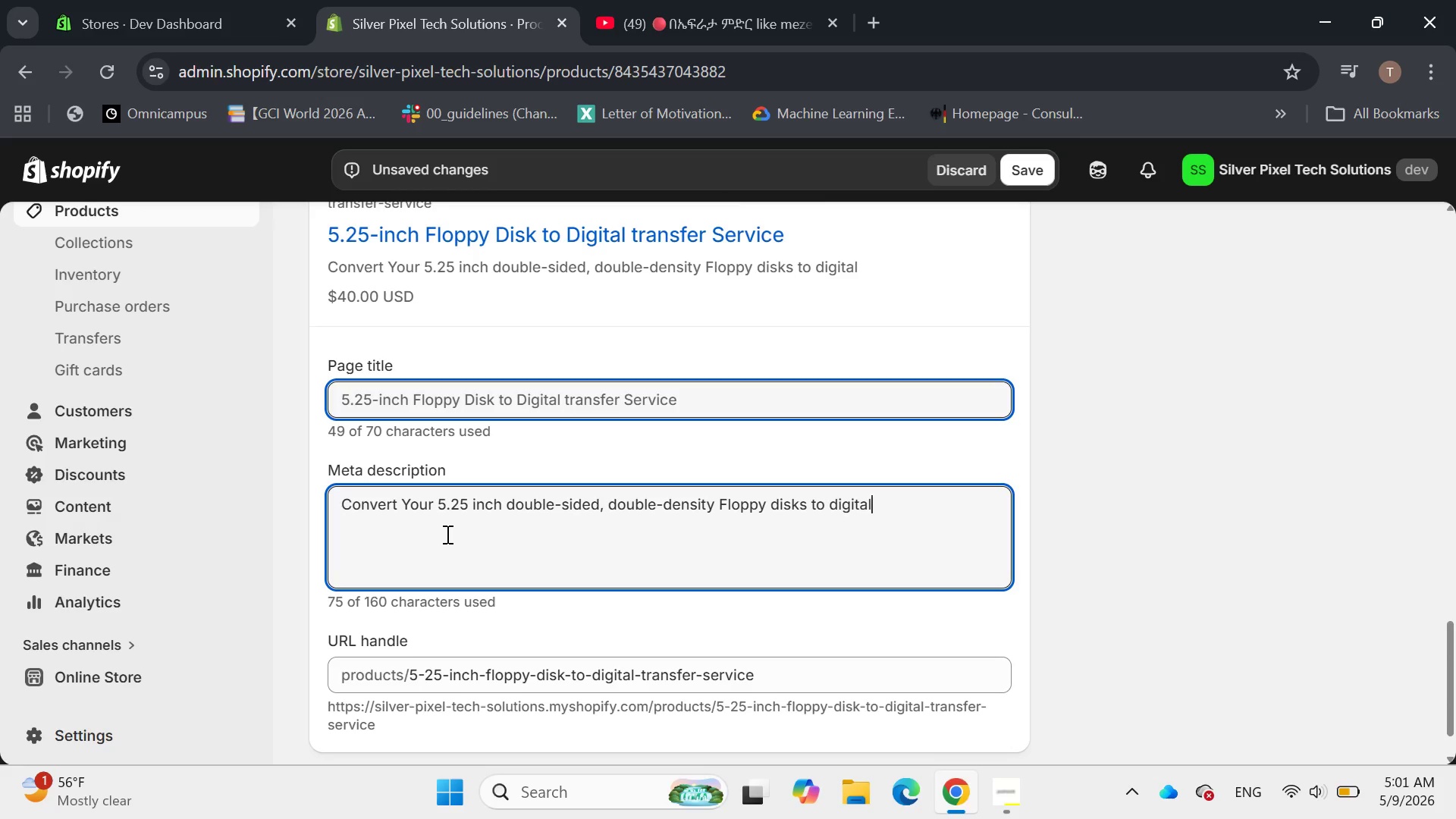 
wait(7.67)
 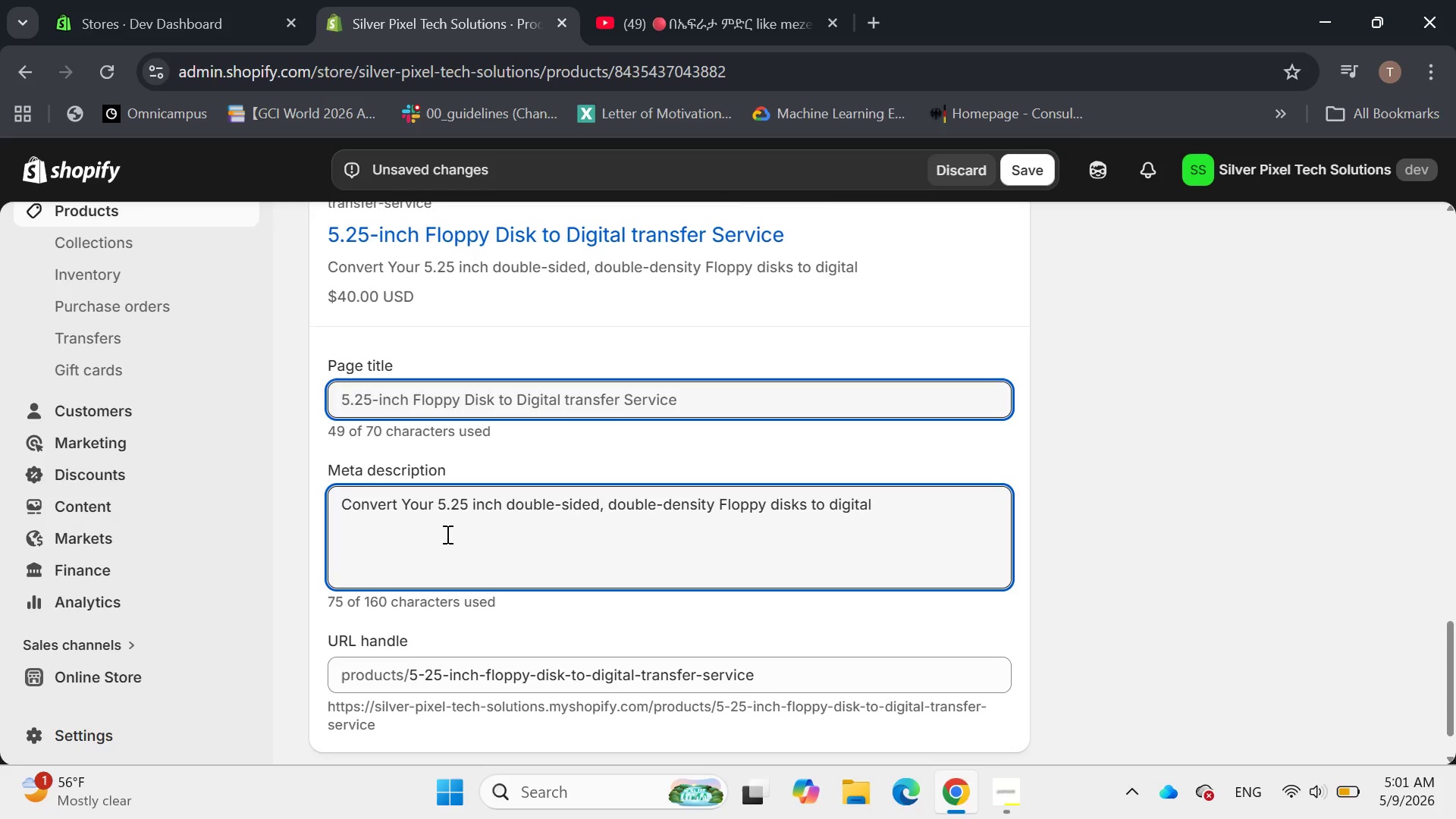 
type(. Expert data)
 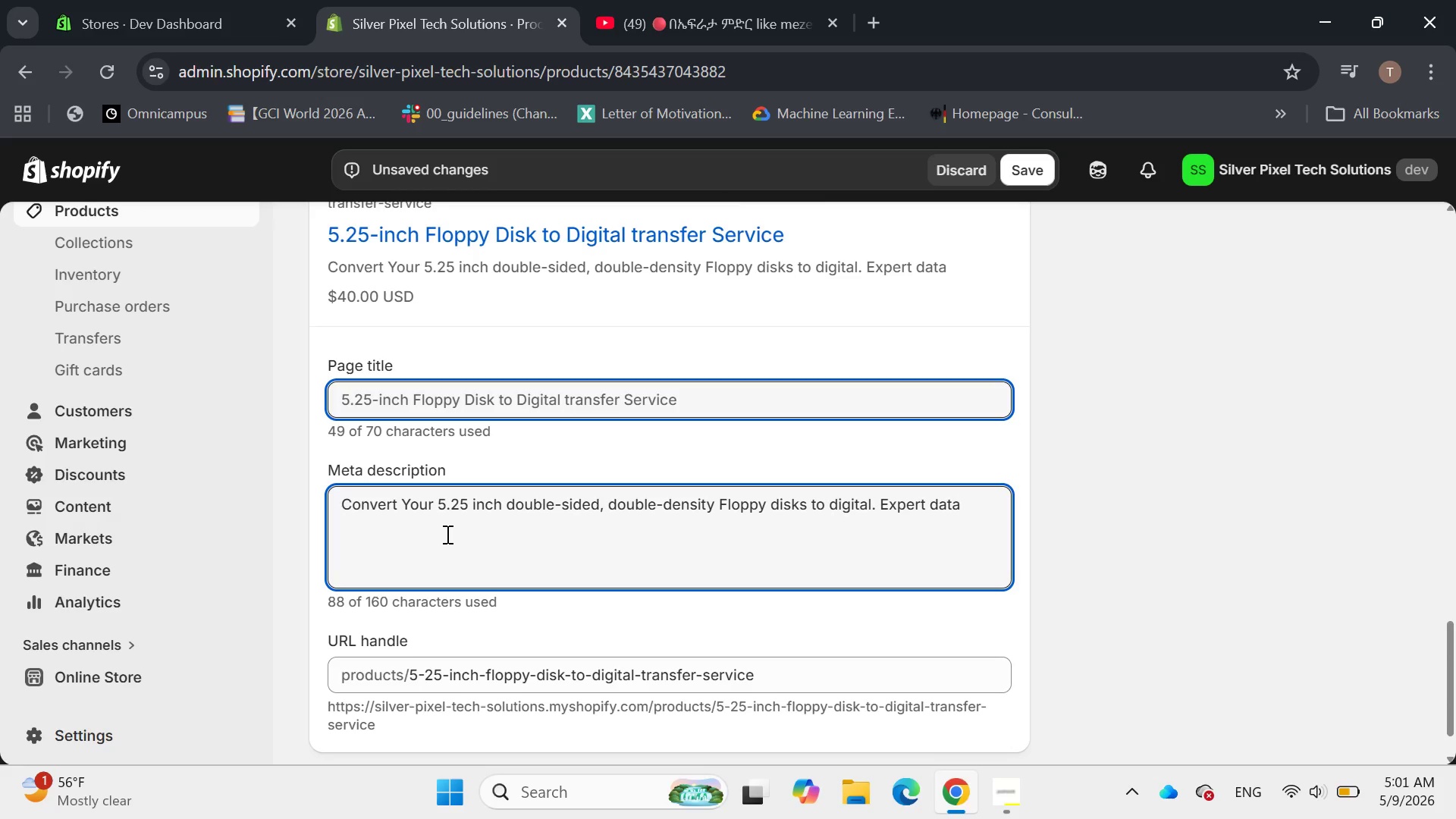 
type( extraction )
 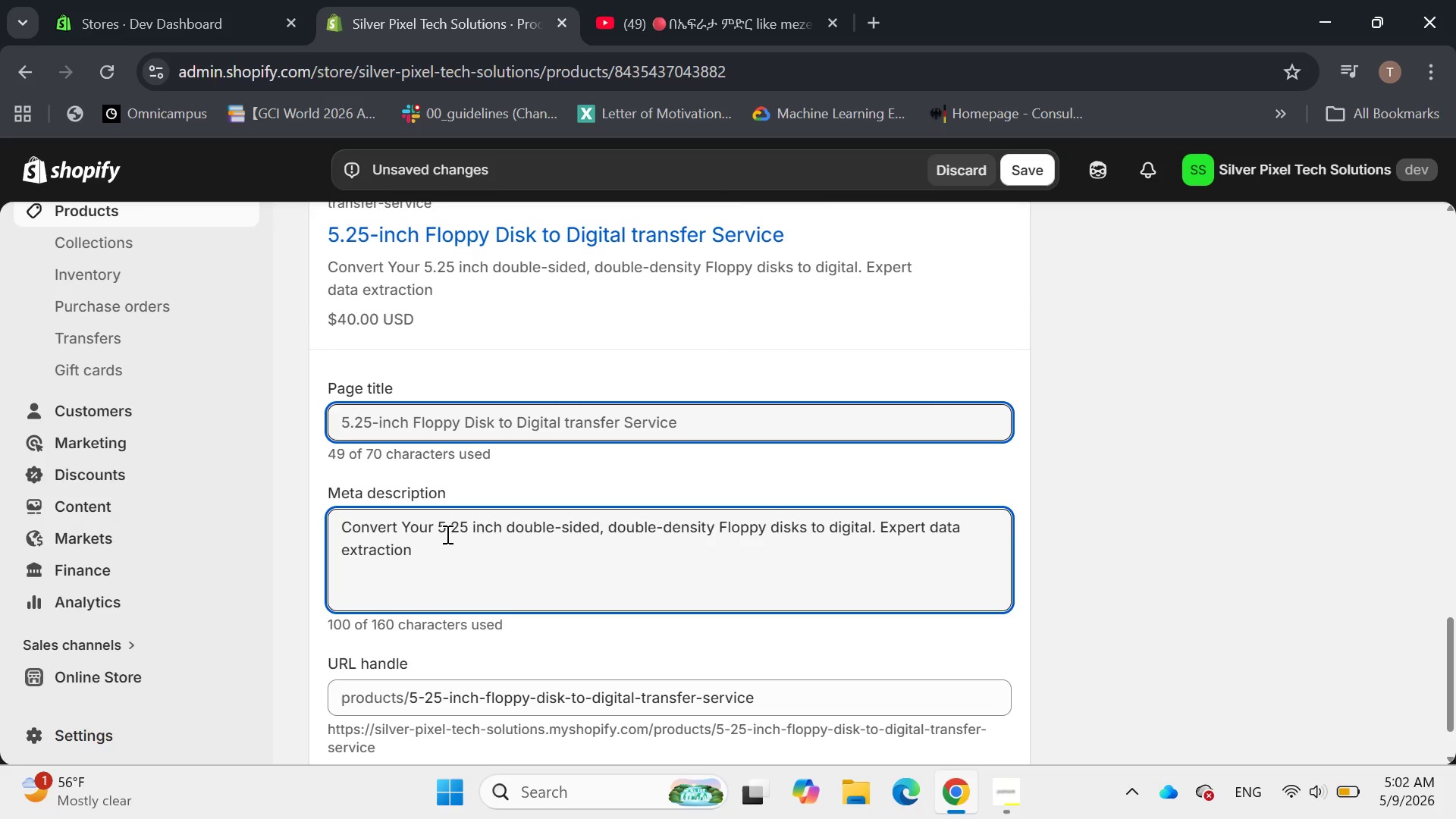 
wait(6.66)
 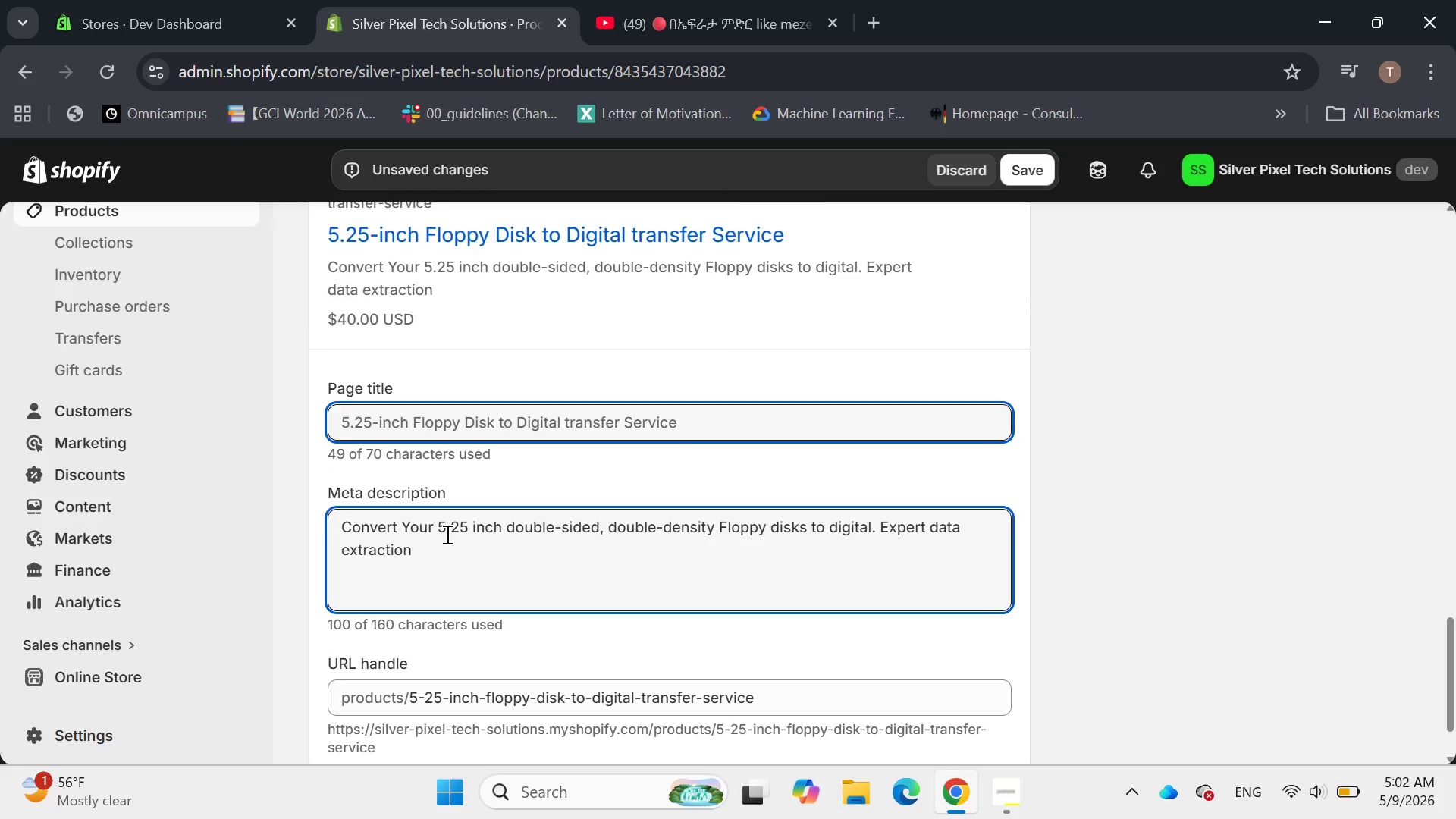 
type(for Vintage 5.25 Floppy)
 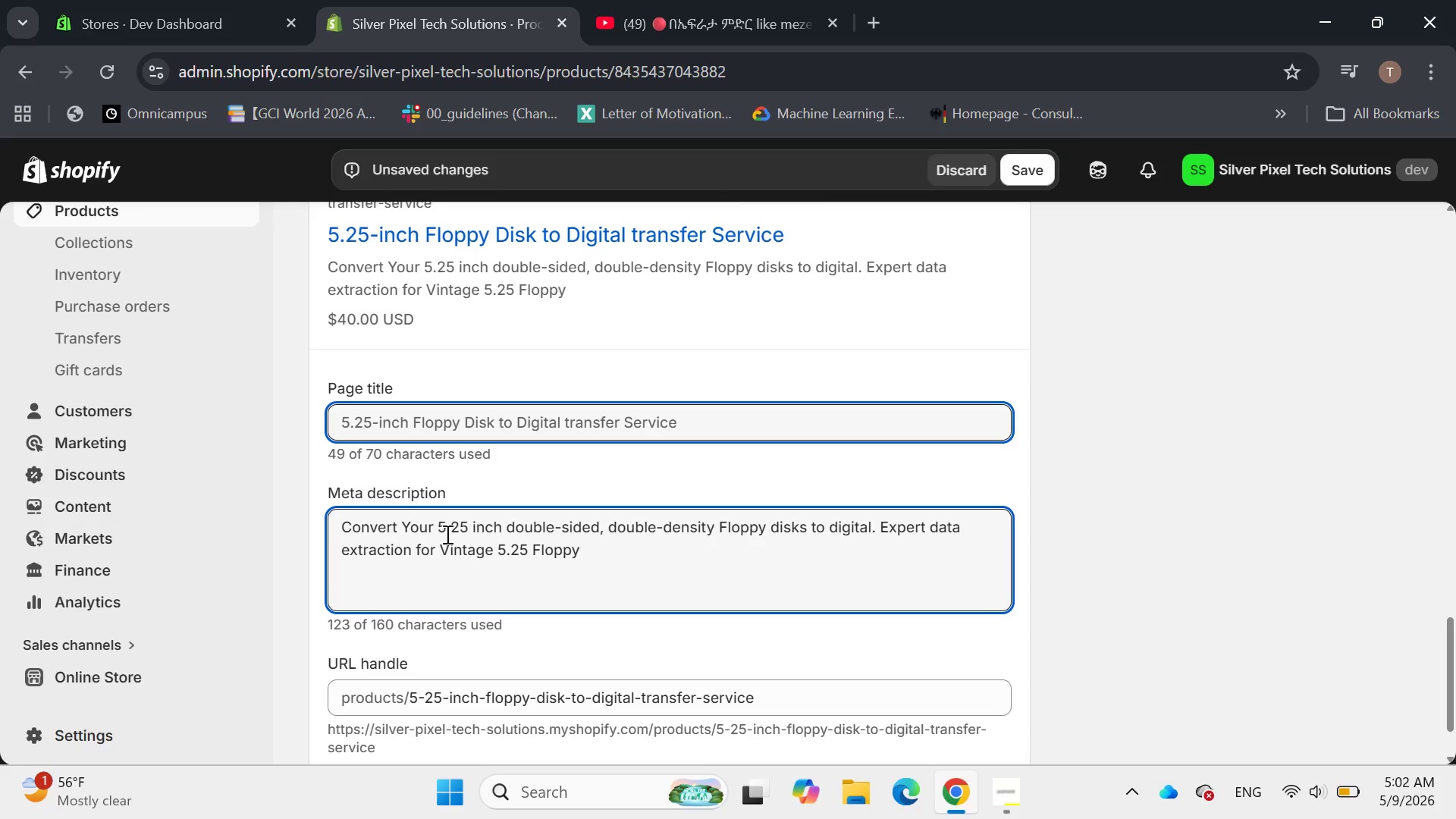 
wait(20.67)
 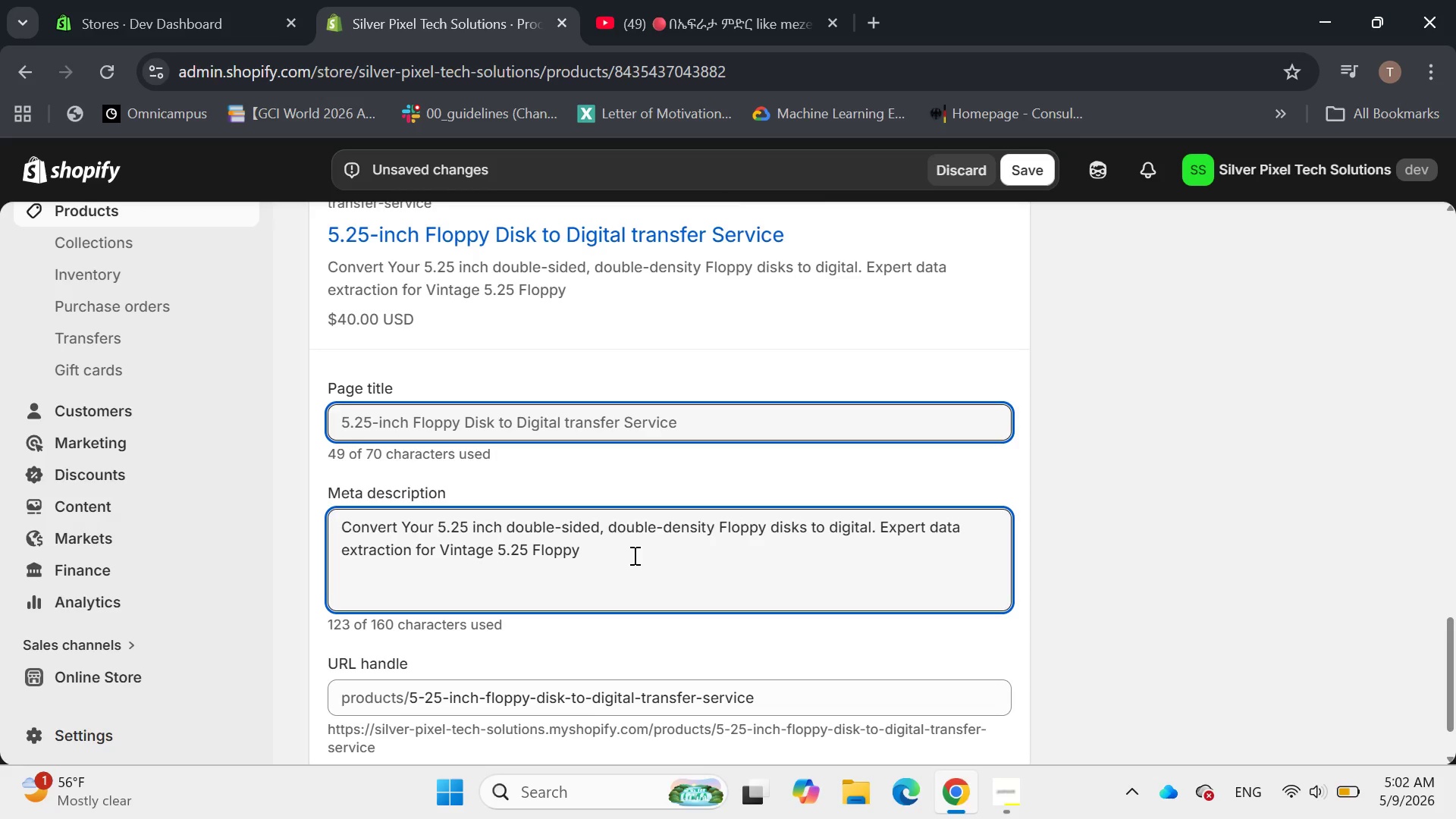 
left_click([652, 548])
 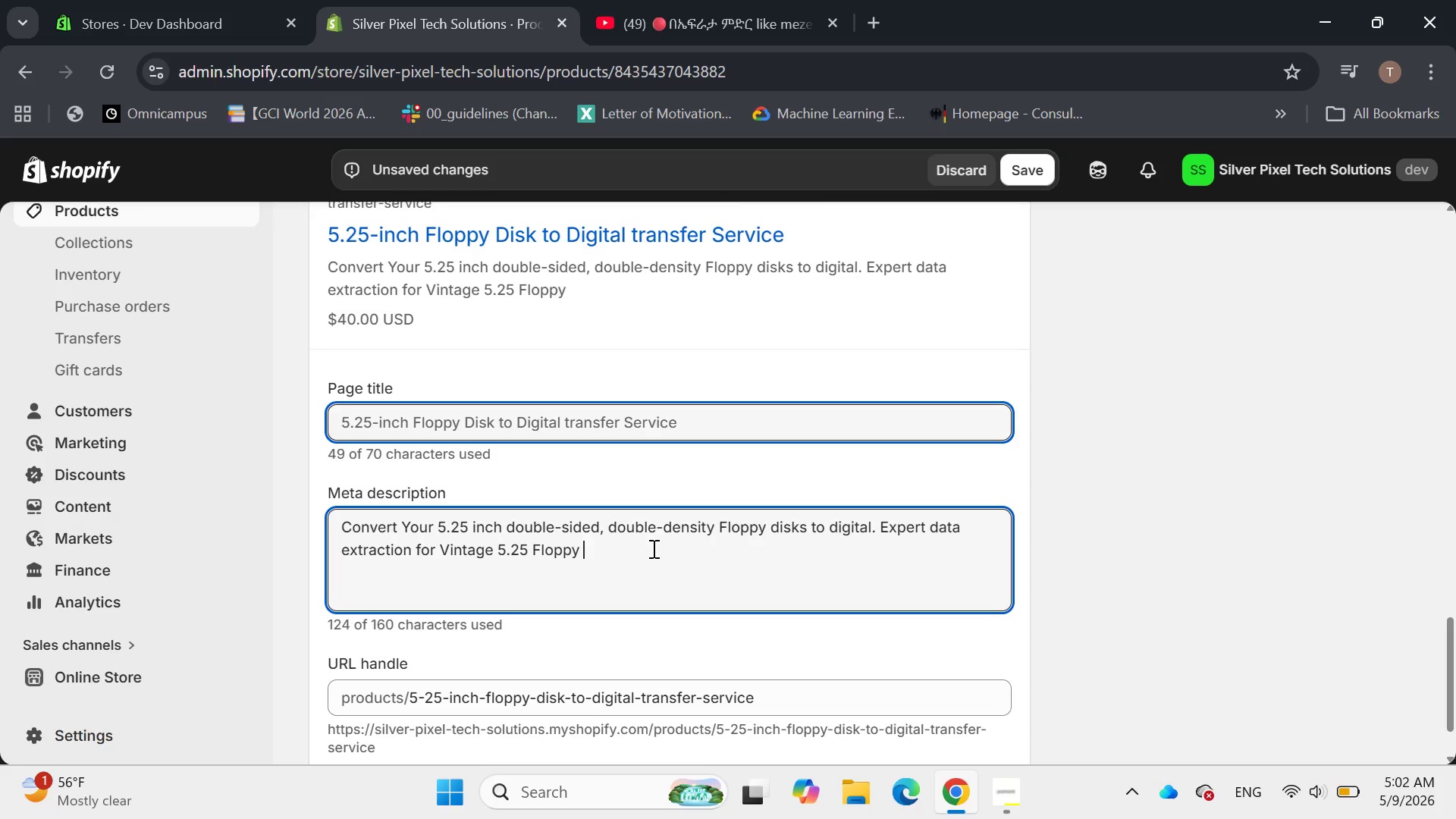 
type( media.)
 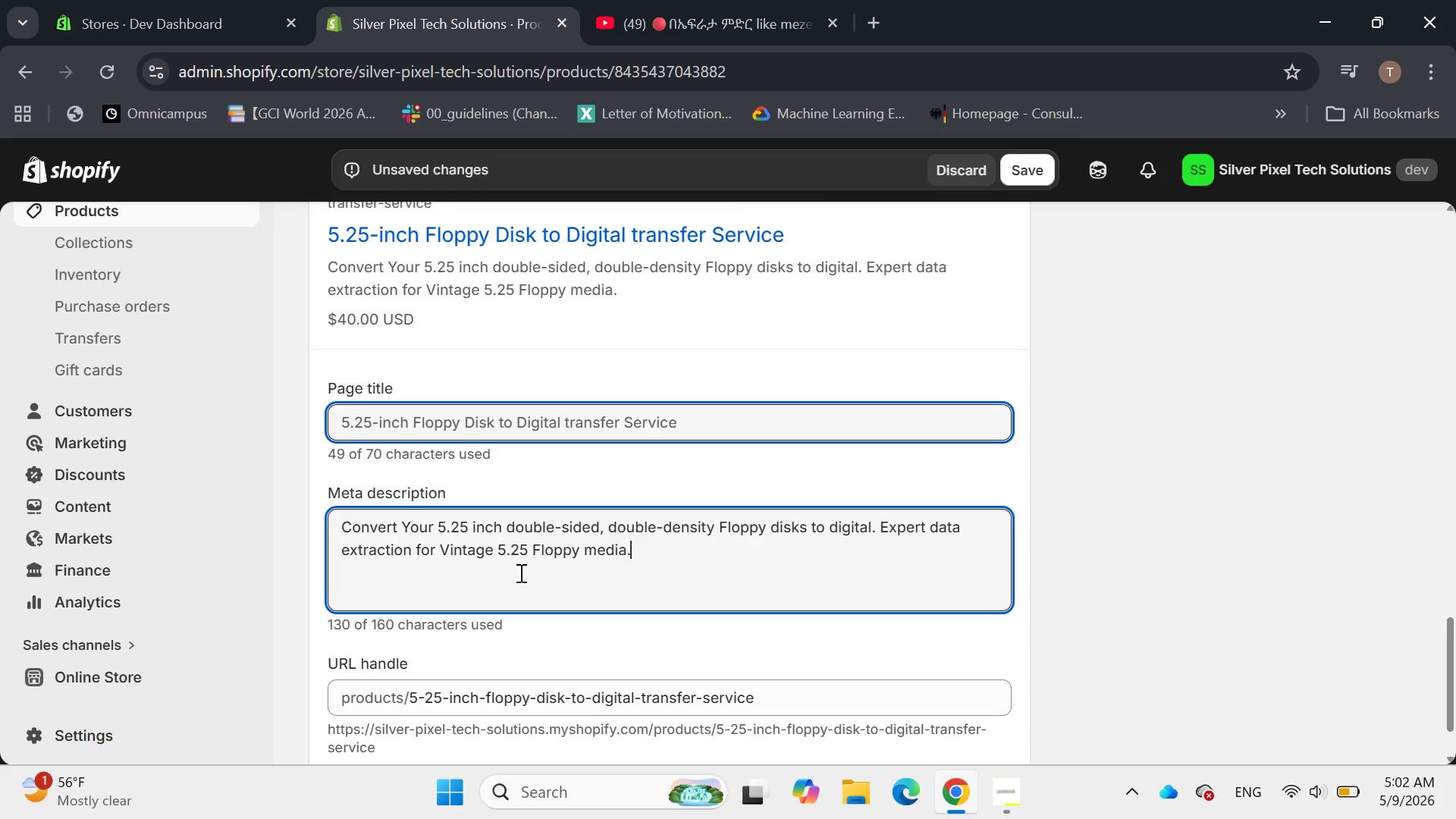 
wait(9.38)
 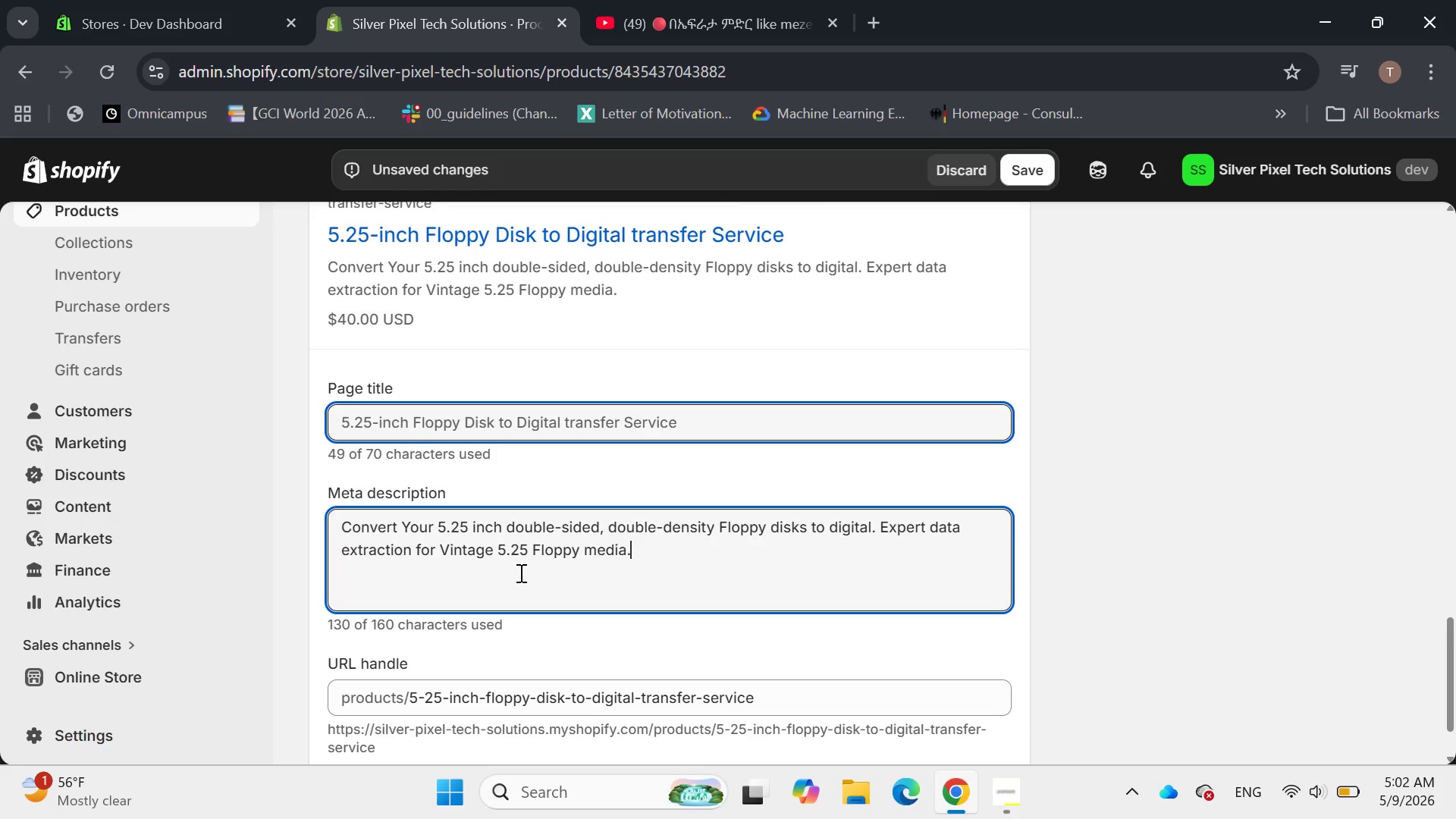 
left_click([927, 472])
 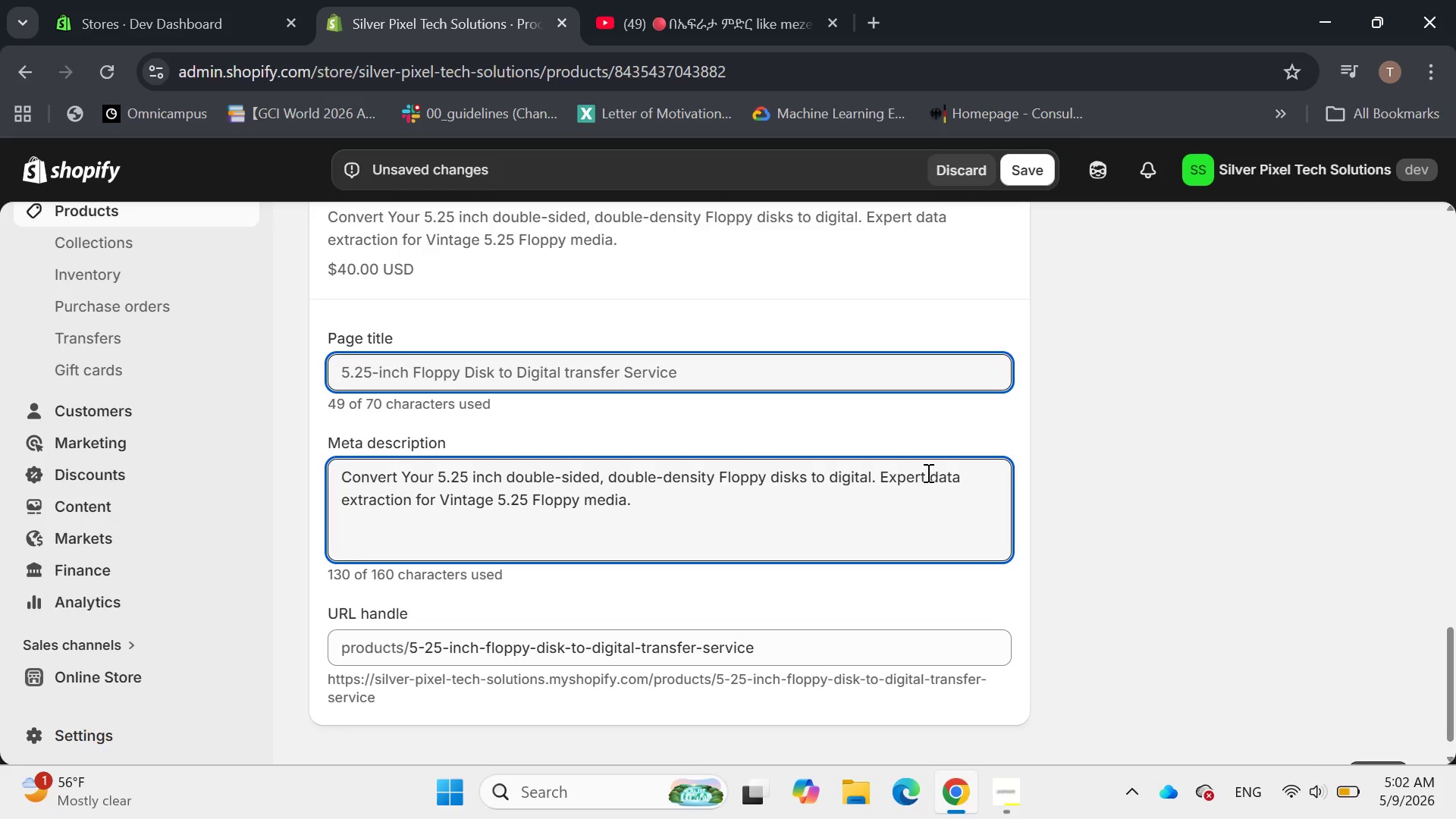 
type(ion)
 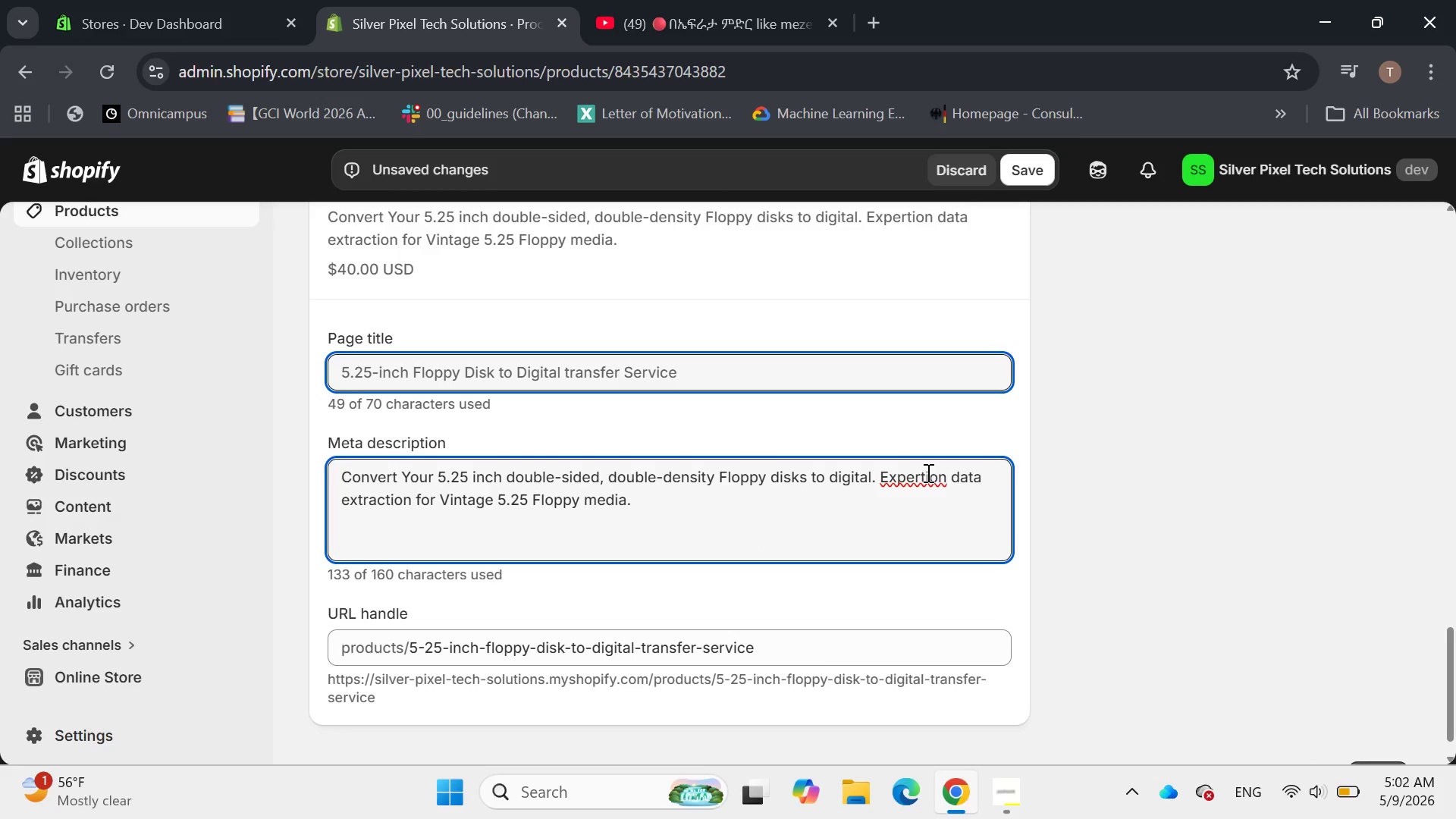 
key(BracketRight)
 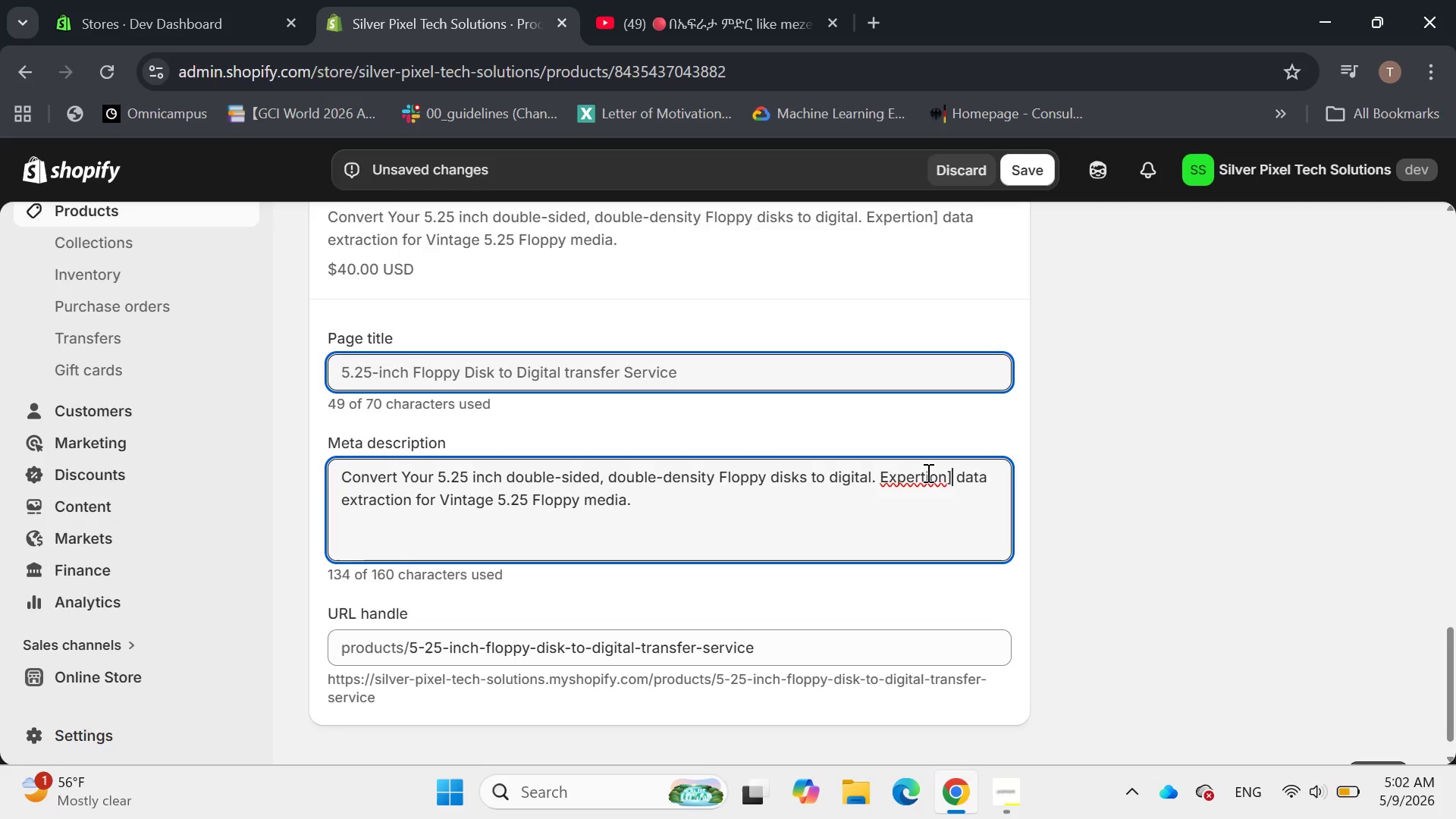 
key(BracketRight)
 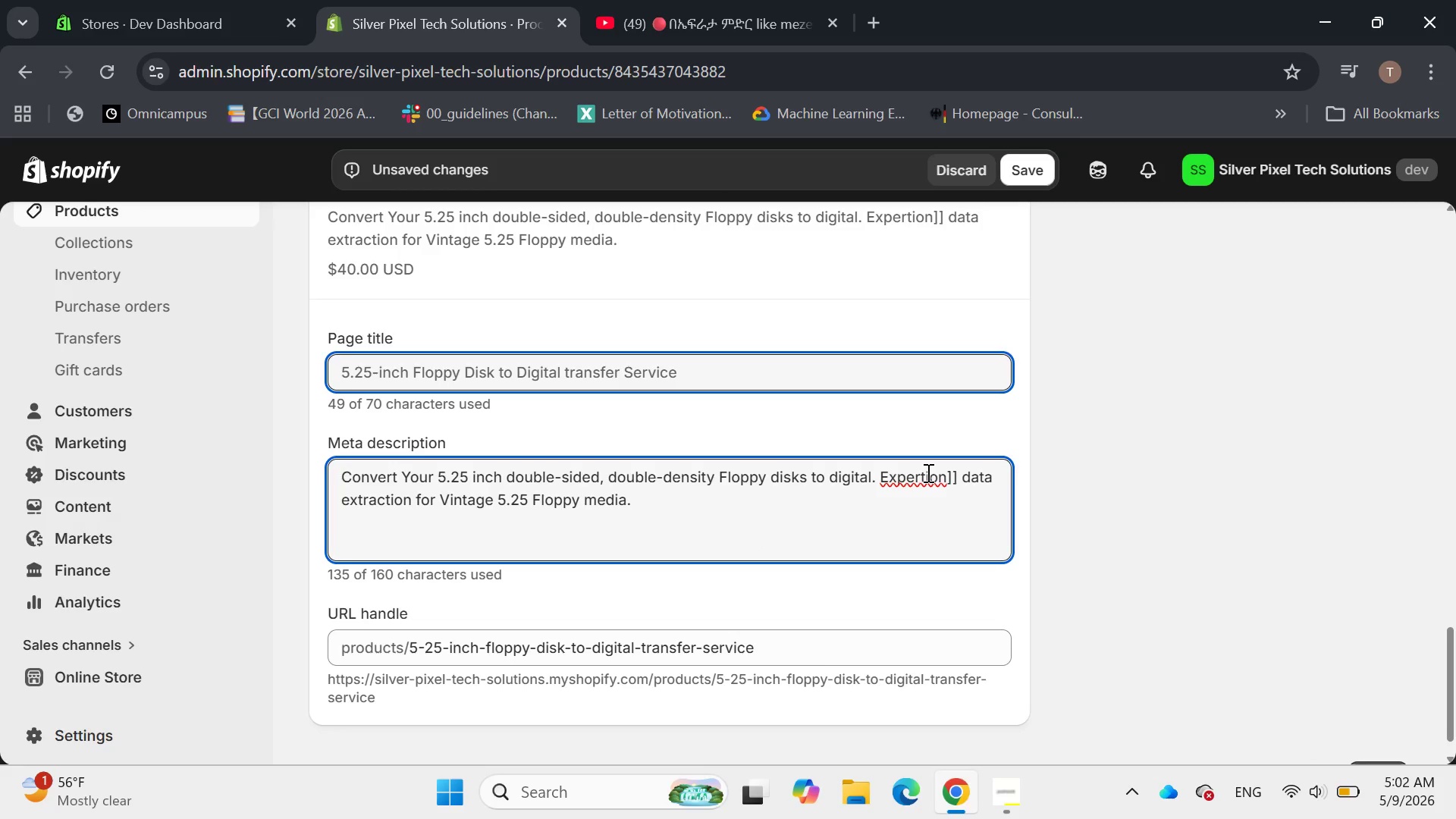 
key(Backspace)
 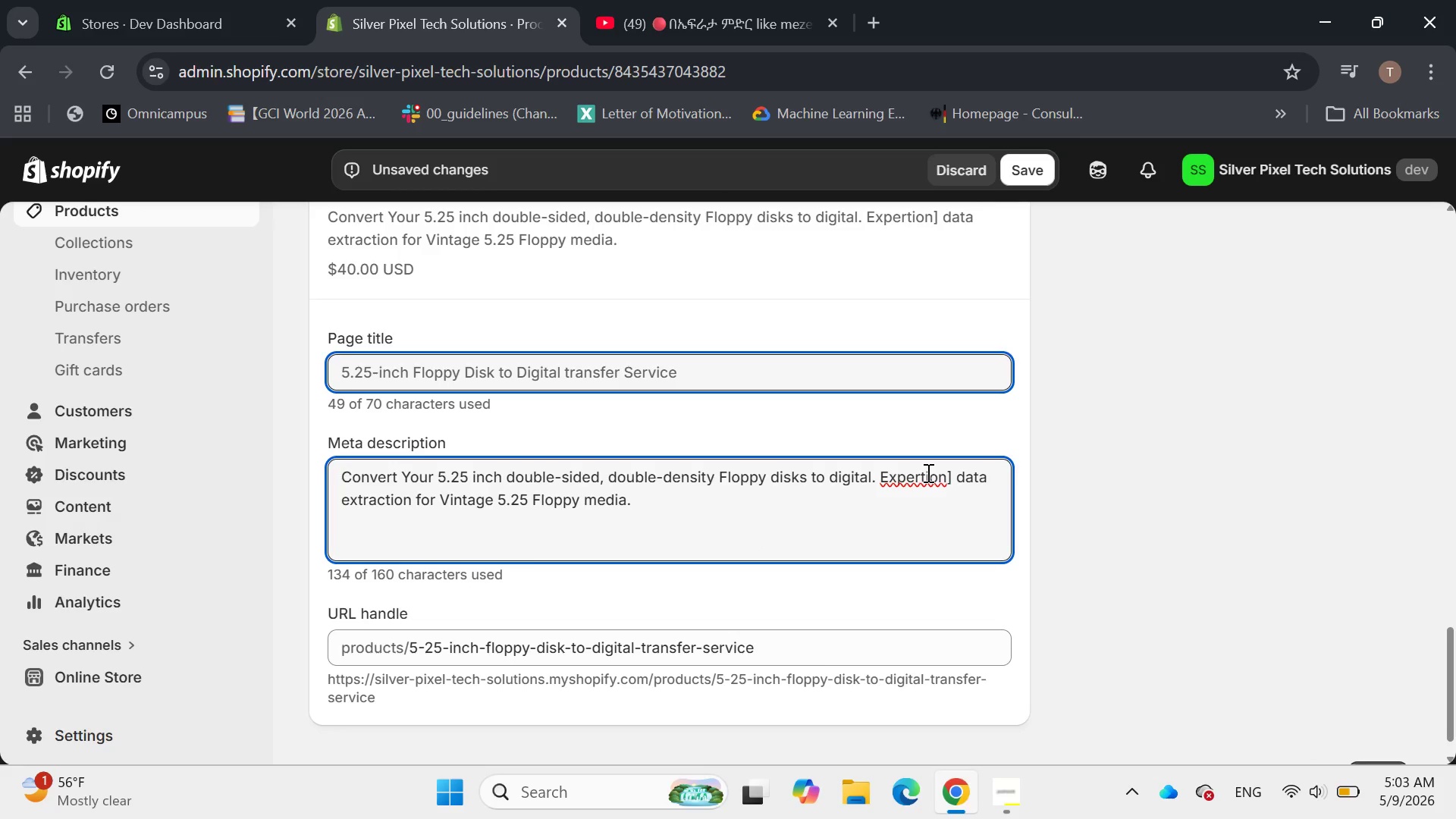 
key(Backspace)
 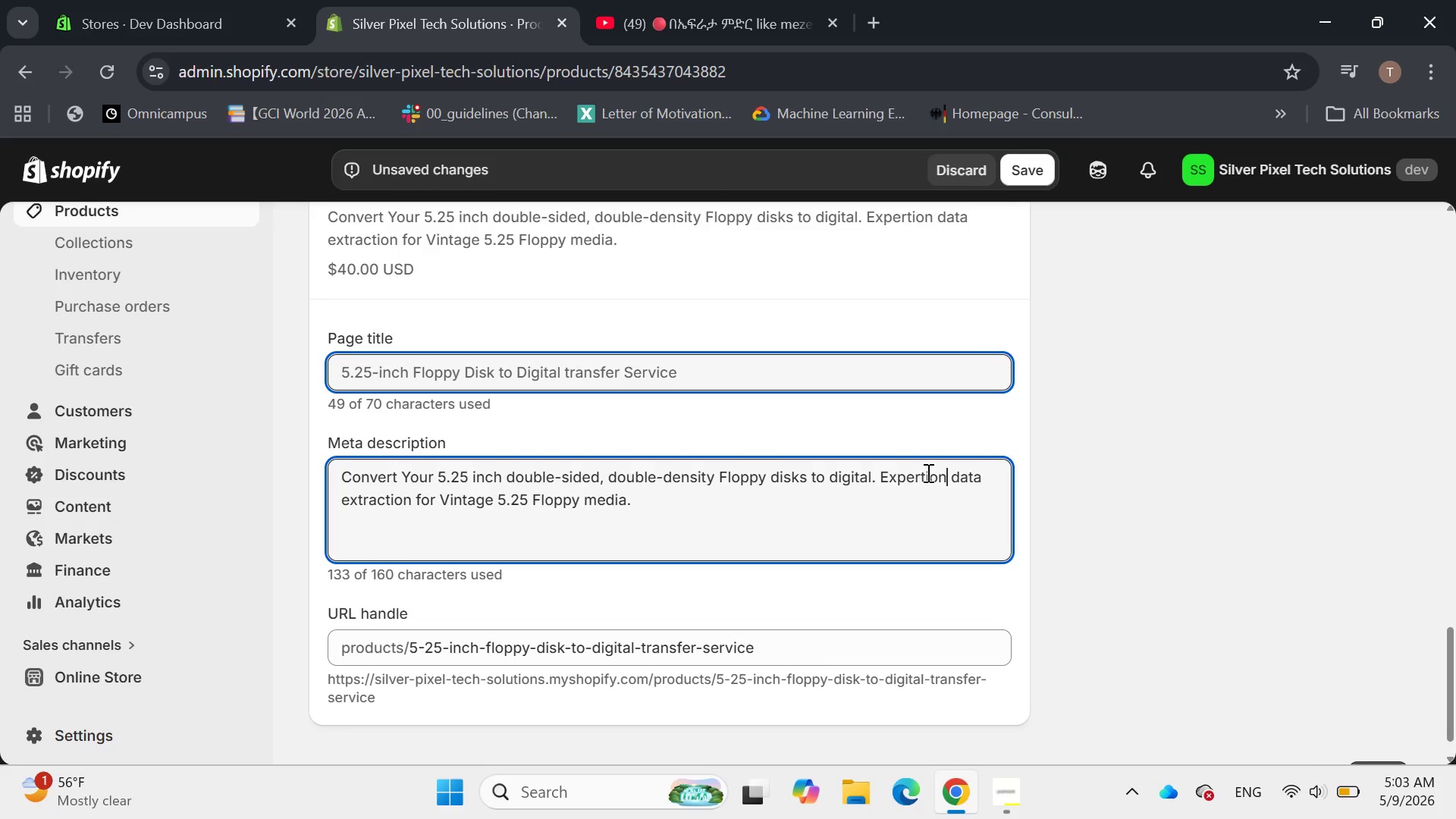 
key(Backspace)
 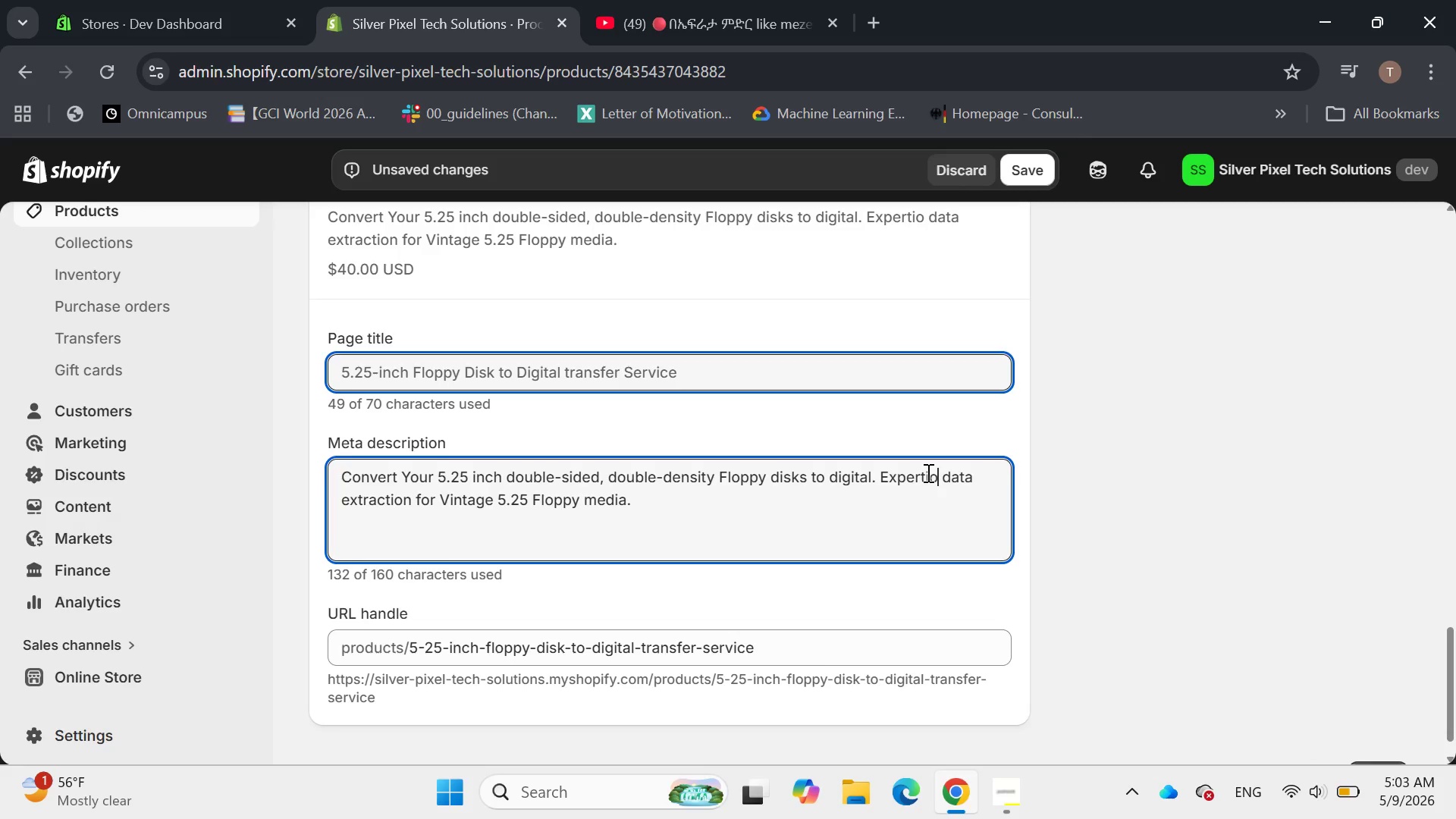 
key(Backspace)
 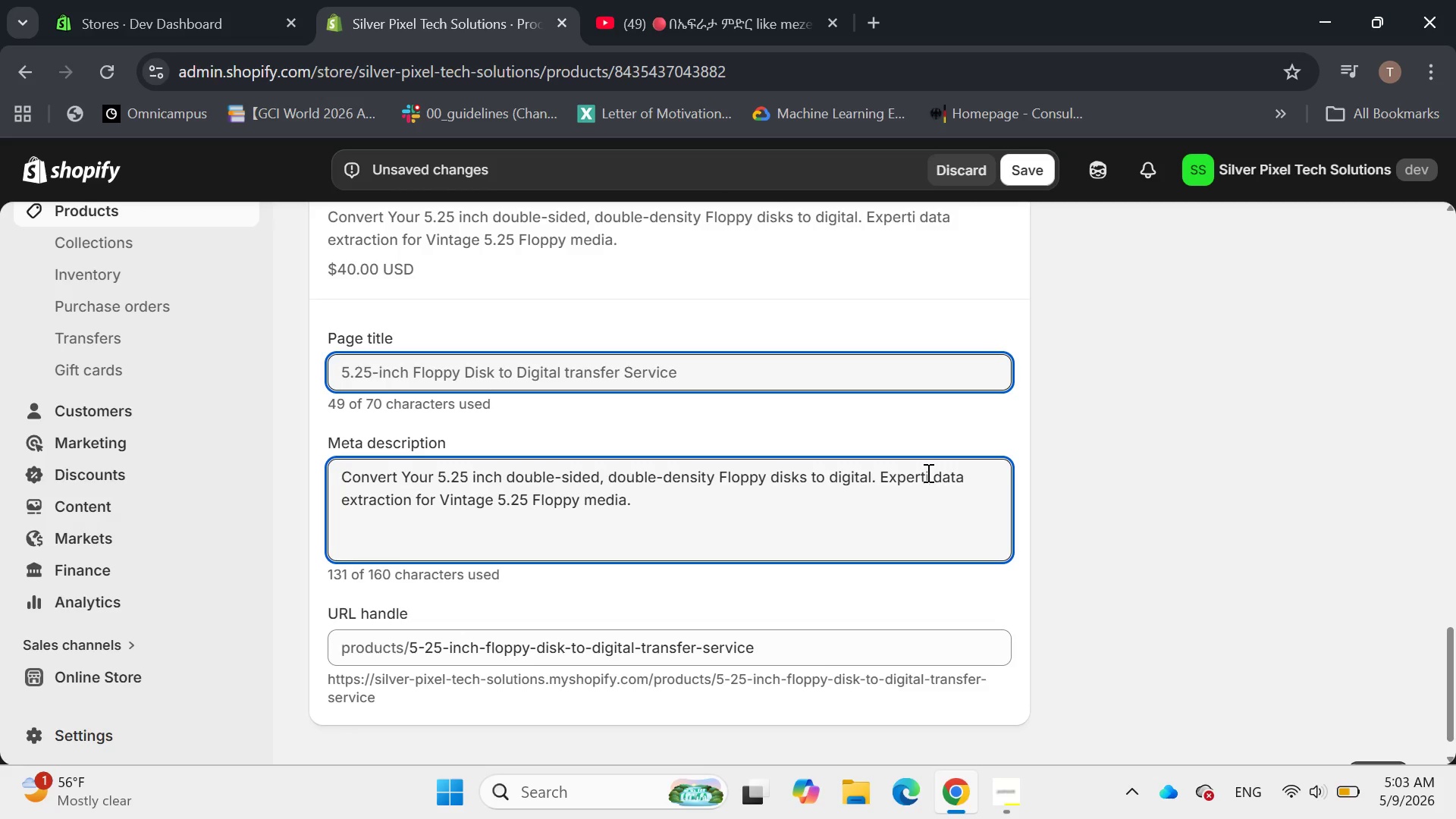 
key(Backspace)
 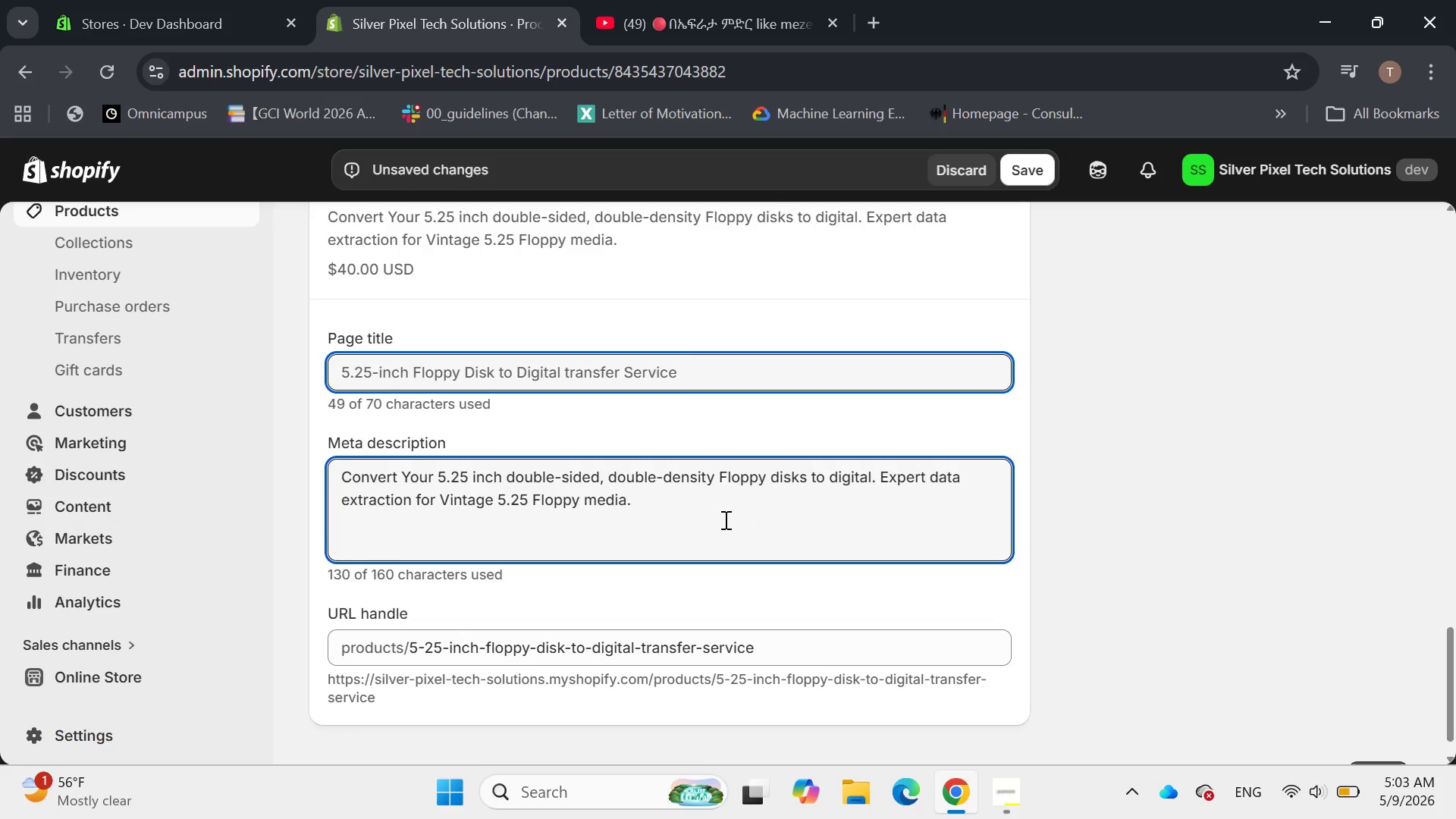 
left_click([714, 521])
 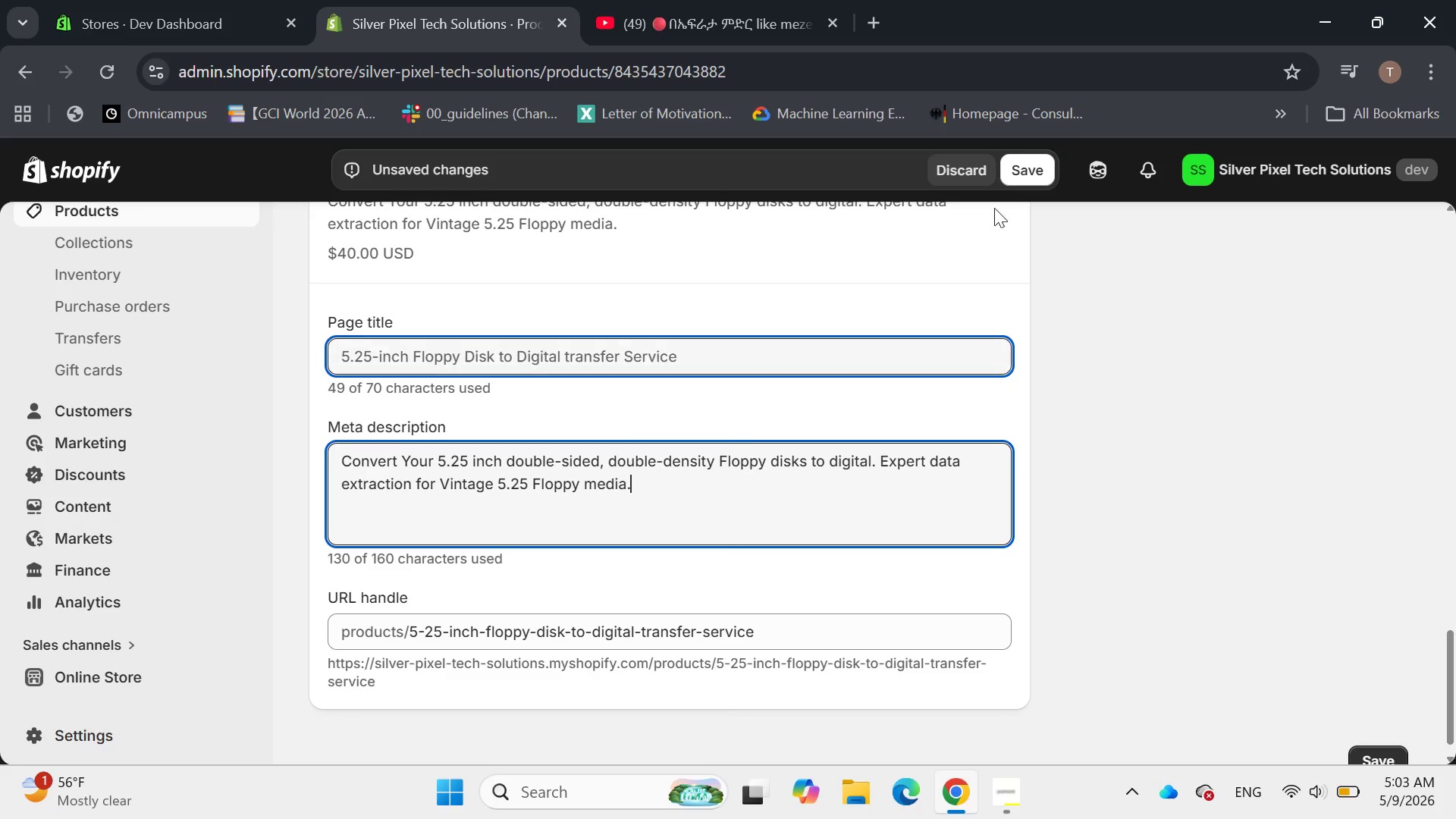 
left_click([1016, 172])
 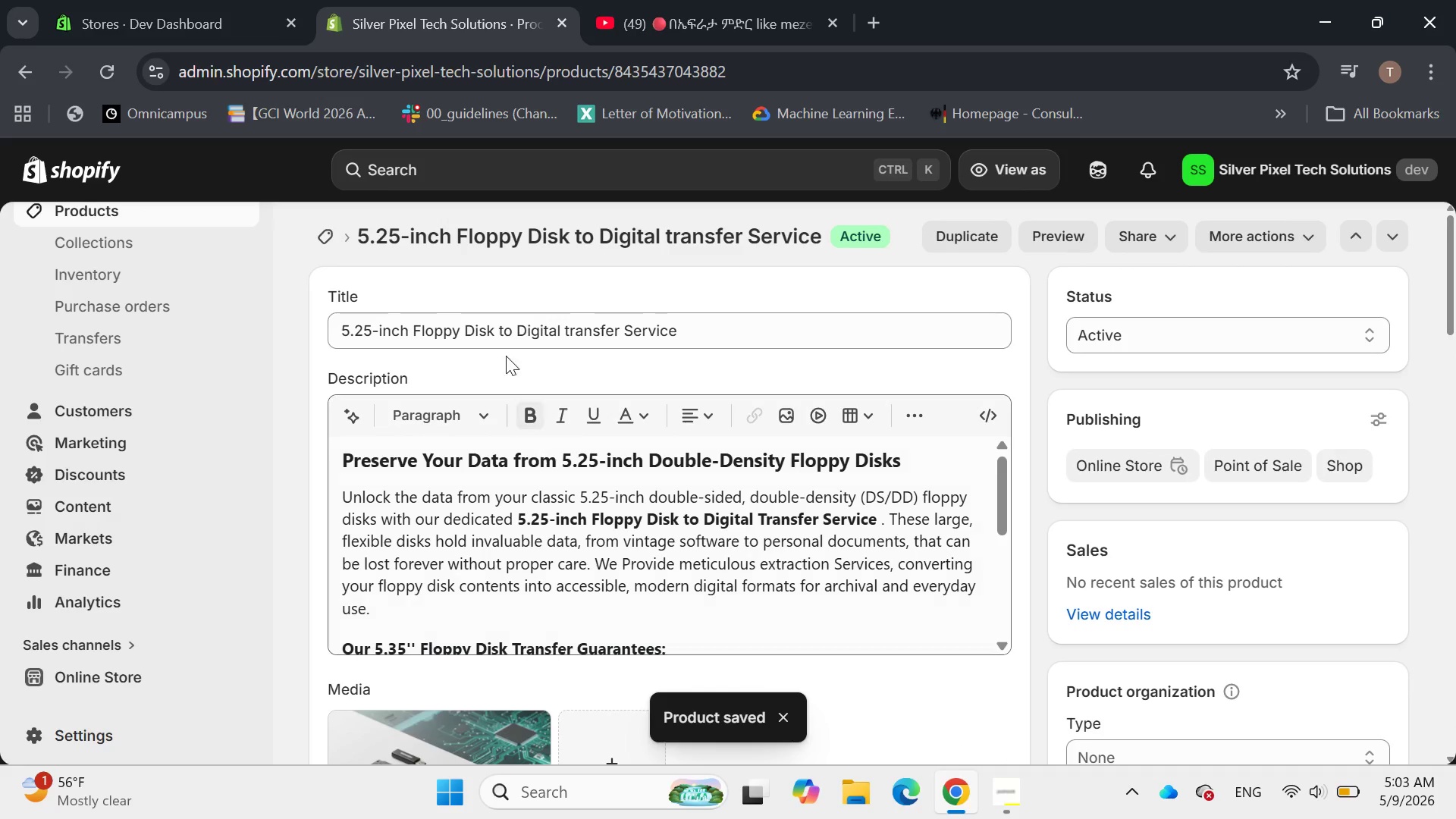 
wait(13.17)
 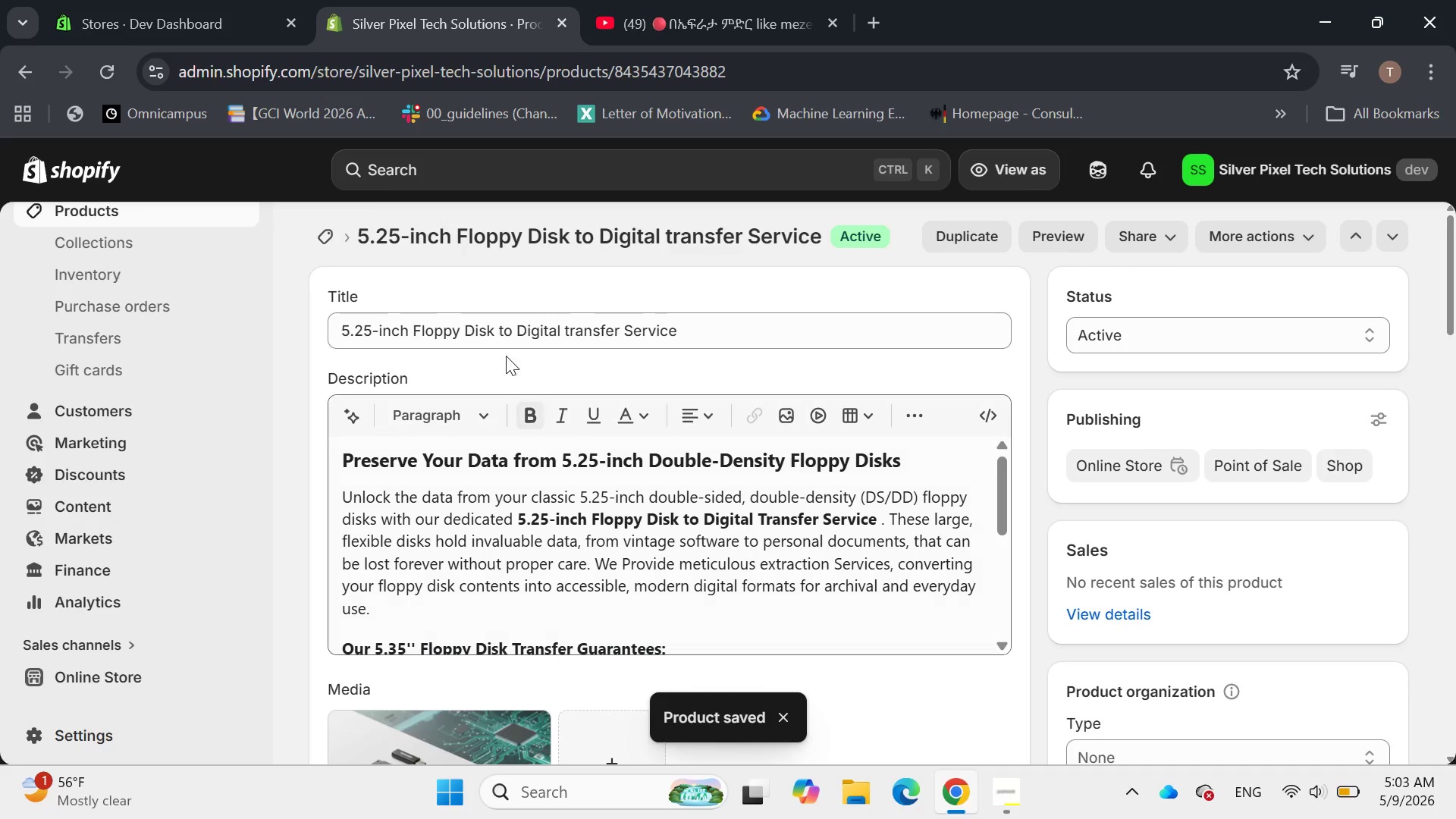 
left_click_drag(start_coordinate=[569, 534], to_coordinate=[385, 532])
 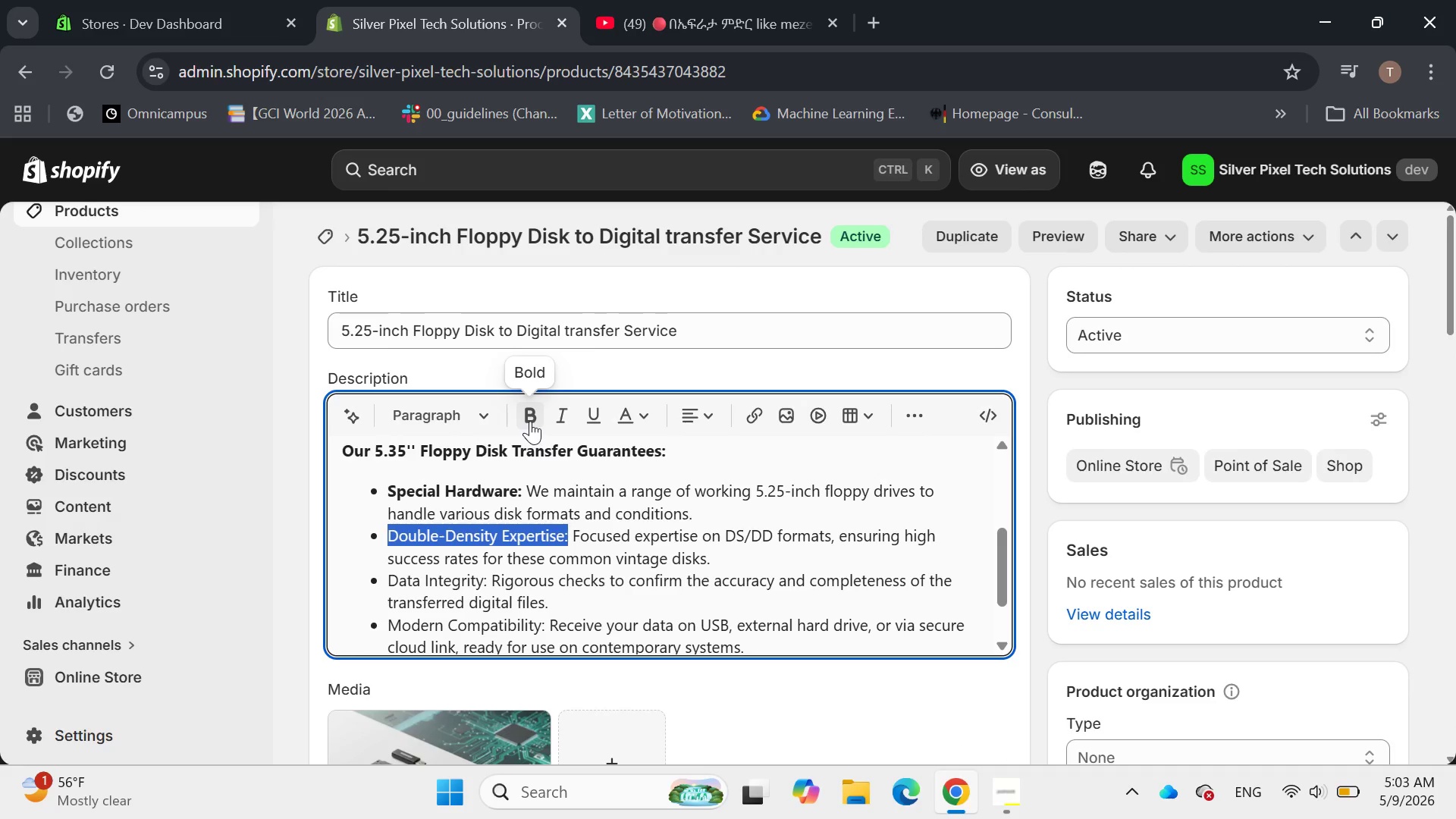 
left_click([530, 421])
 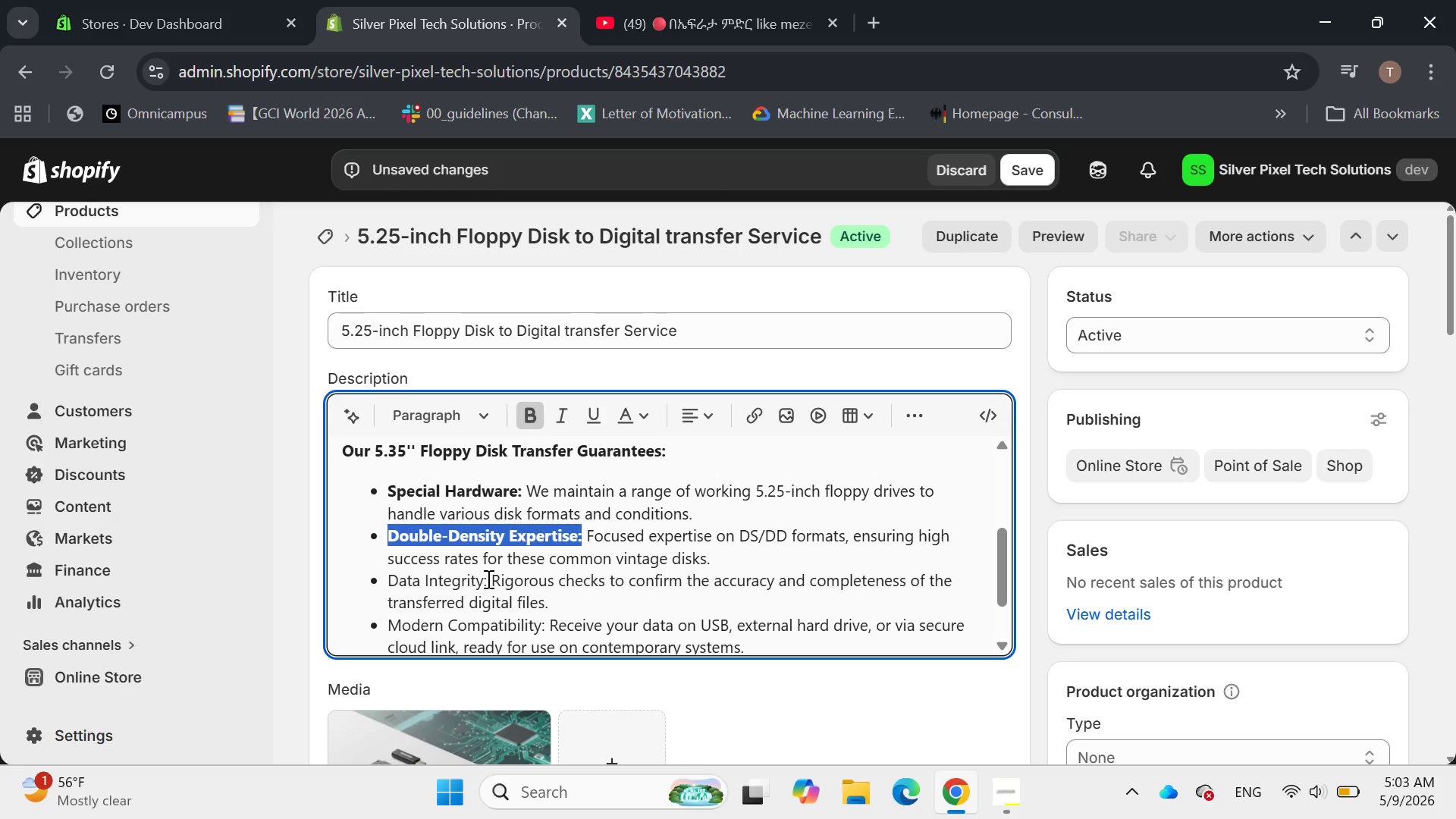 
left_click_drag(start_coordinate=[487, 579], to_coordinate=[379, 571])
 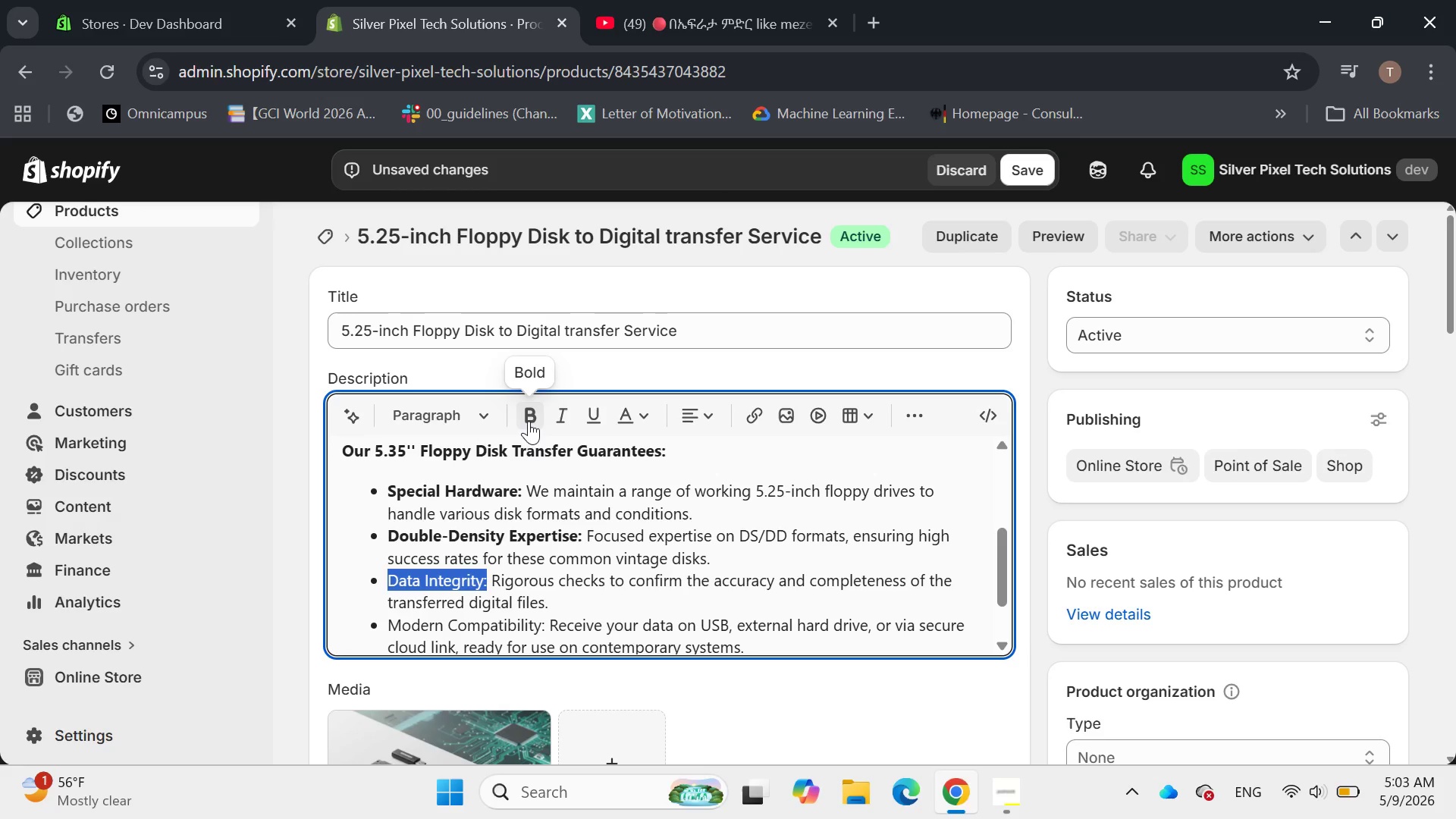 
left_click([532, 419])
 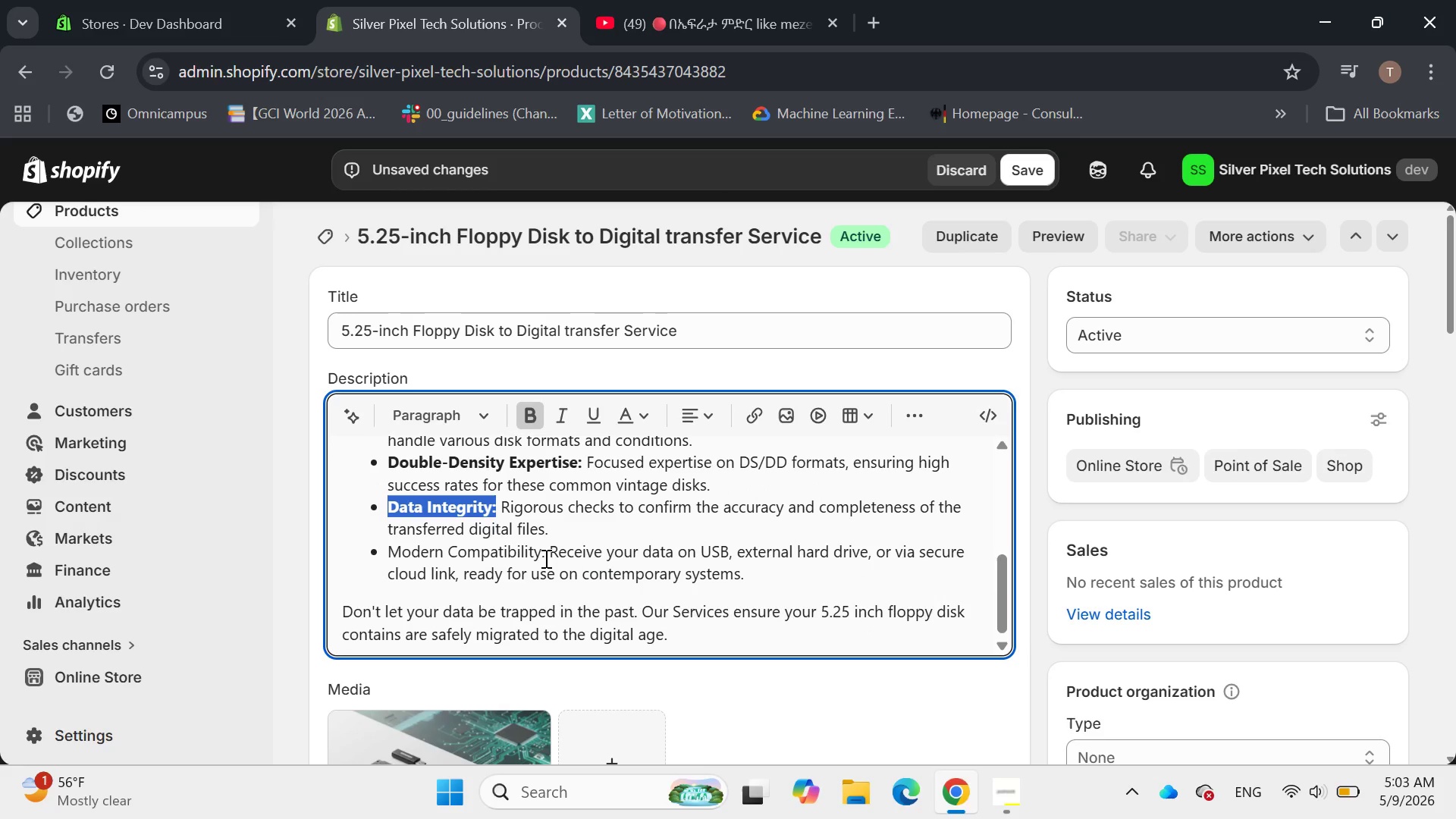 
left_click_drag(start_coordinate=[544, 556], to_coordinate=[388, 551])
 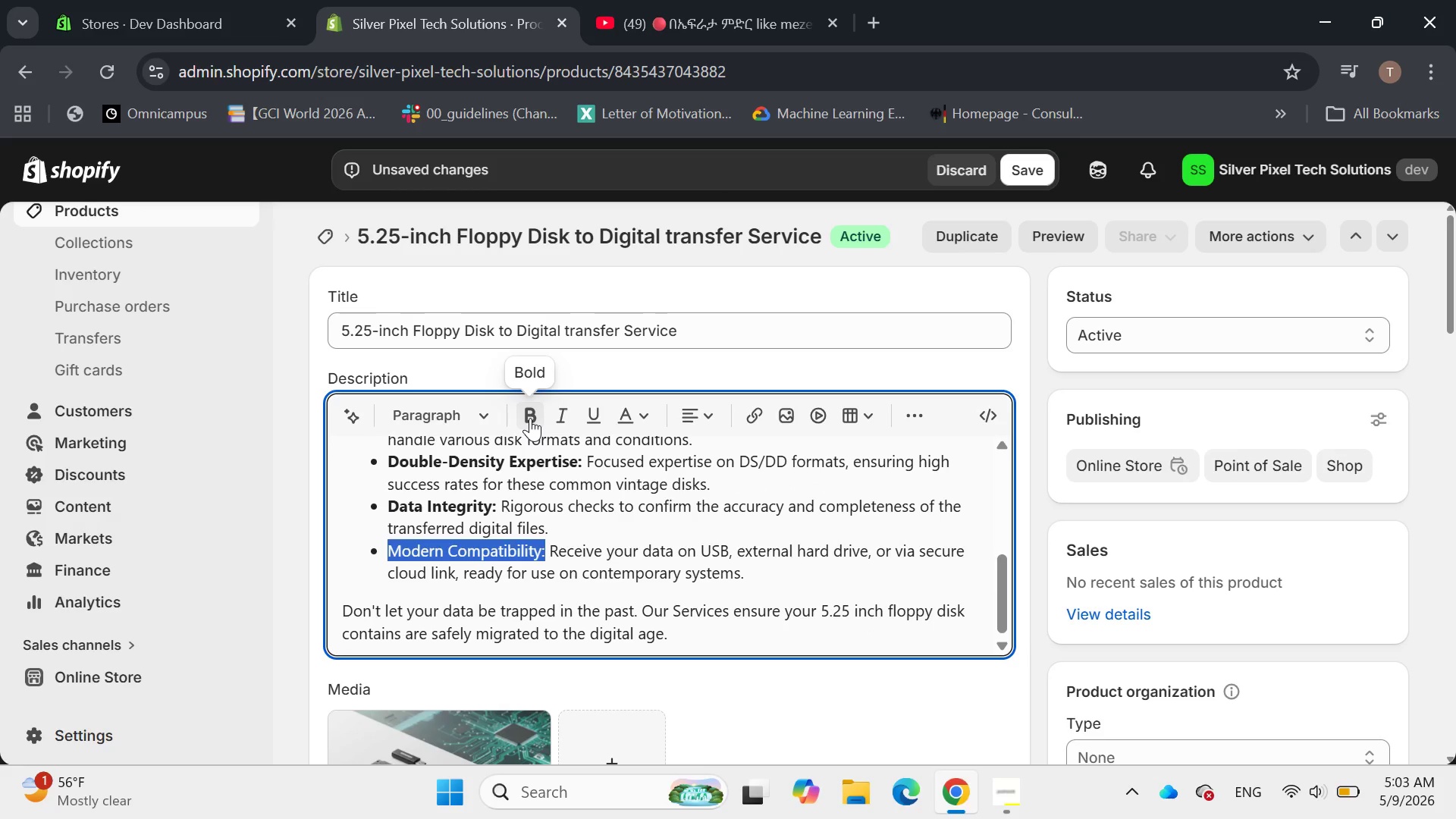 
left_click([530, 418])
 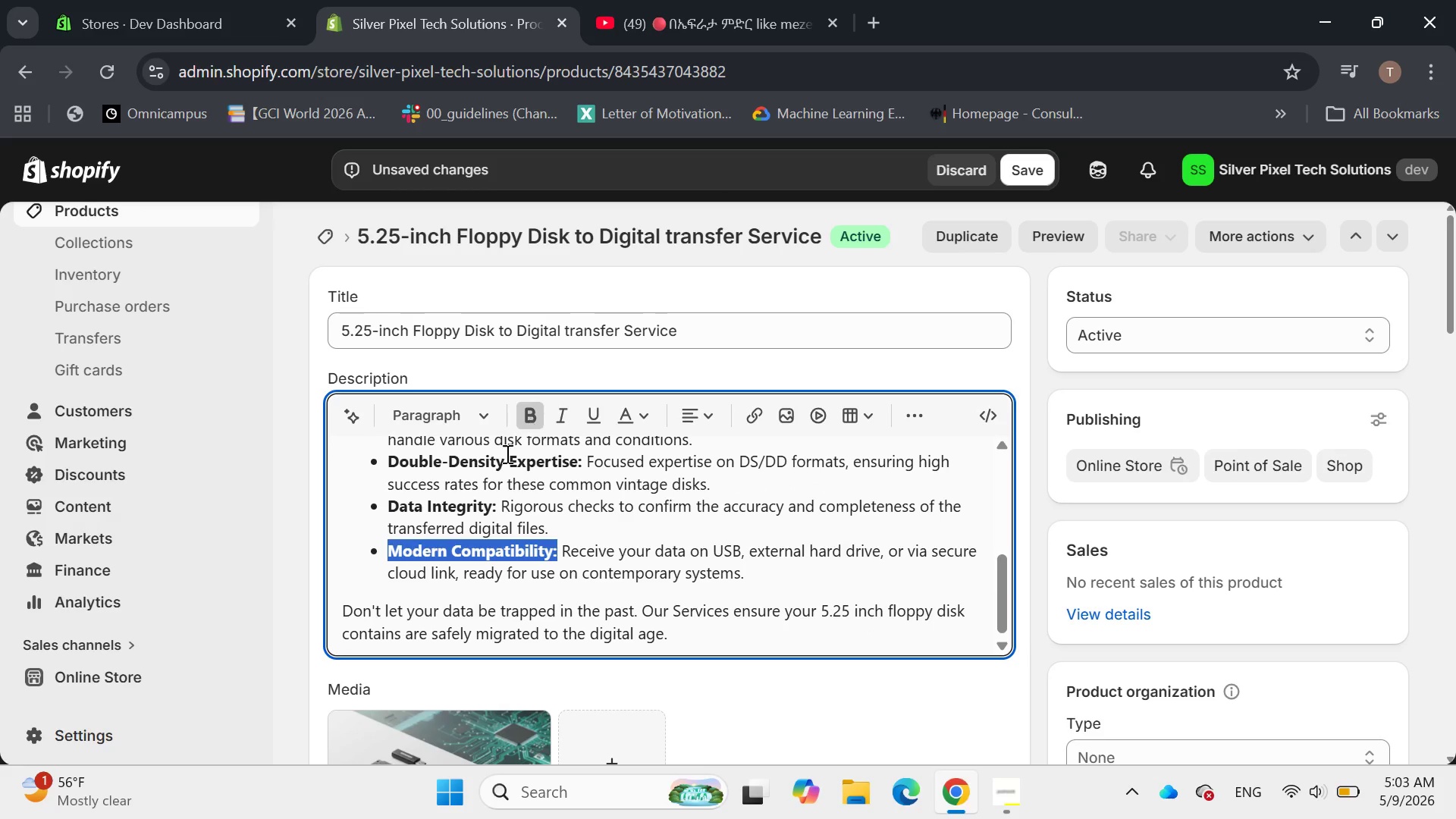 
mouse_move([466, 454])
 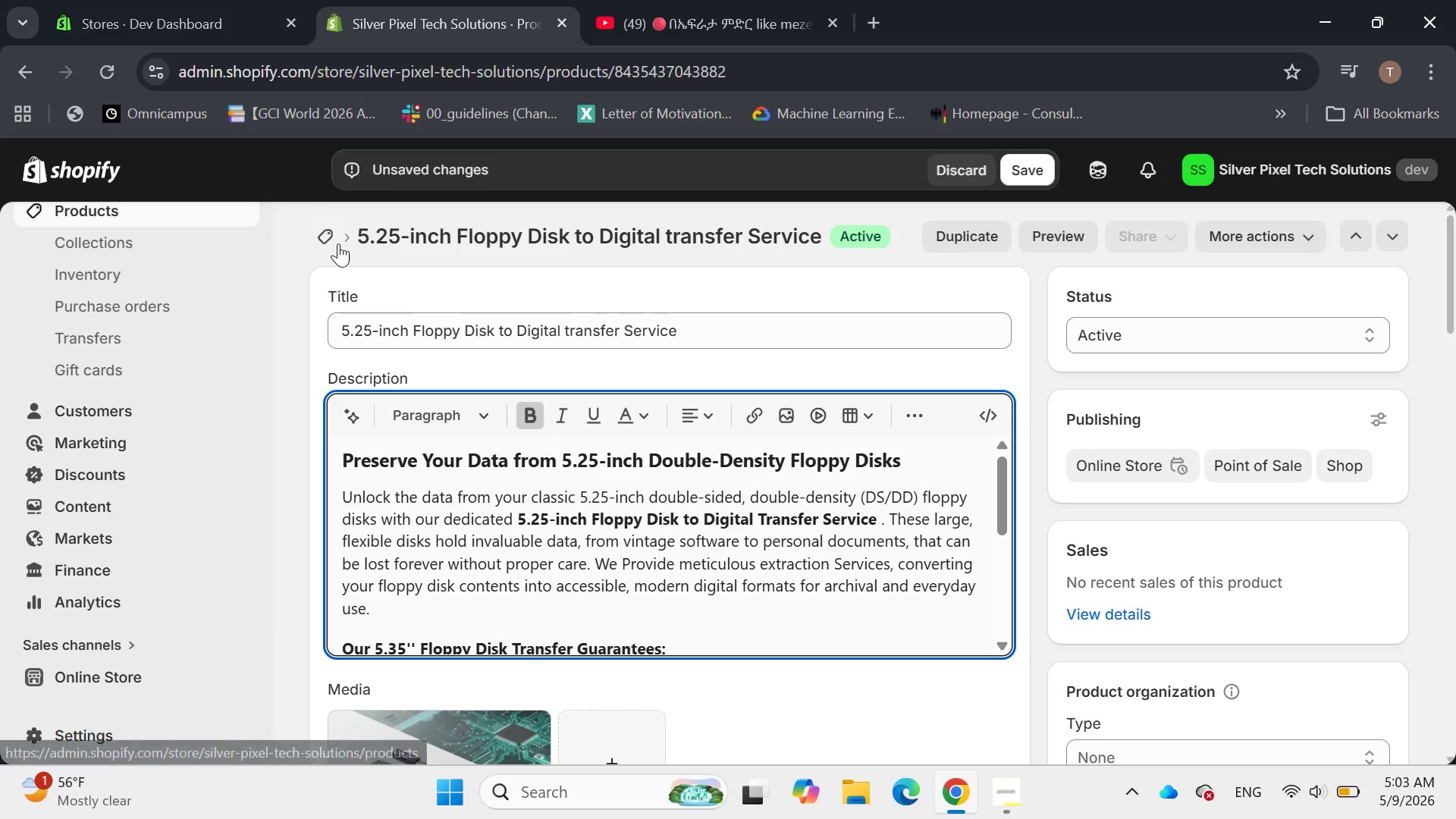 
left_click([340, 243])
 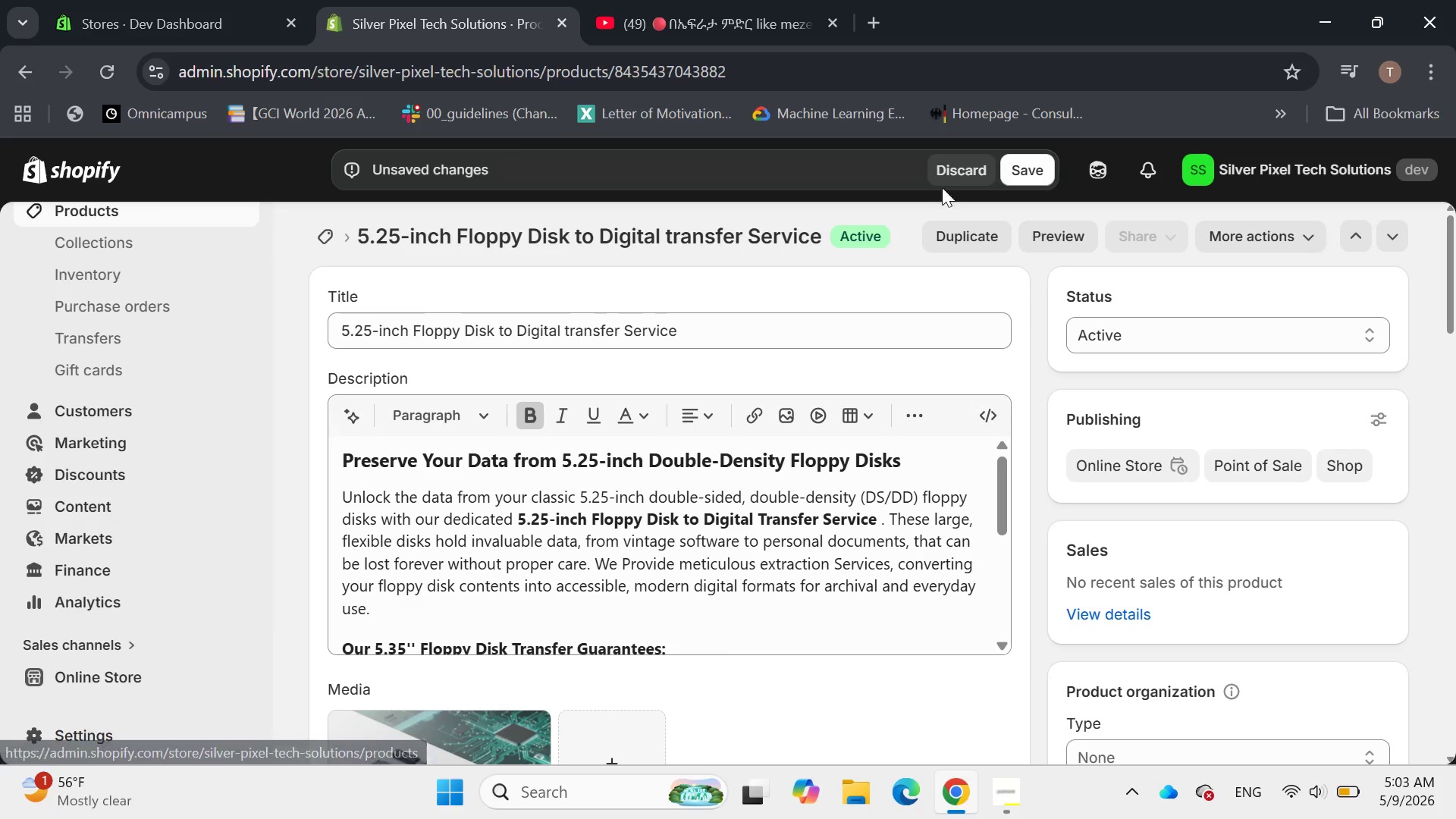 
left_click([1020, 165])
 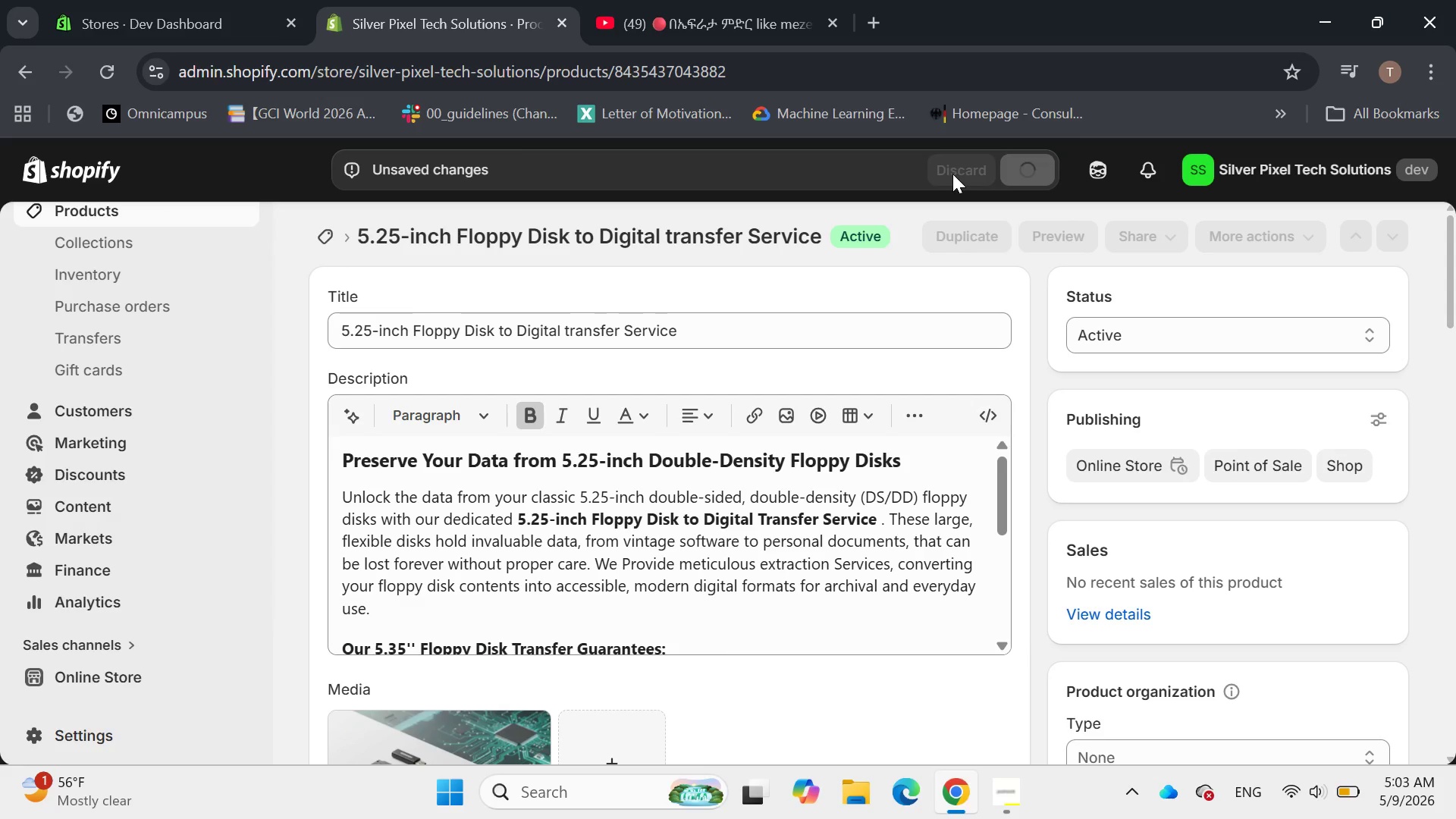 
mouse_move([836, 201])
 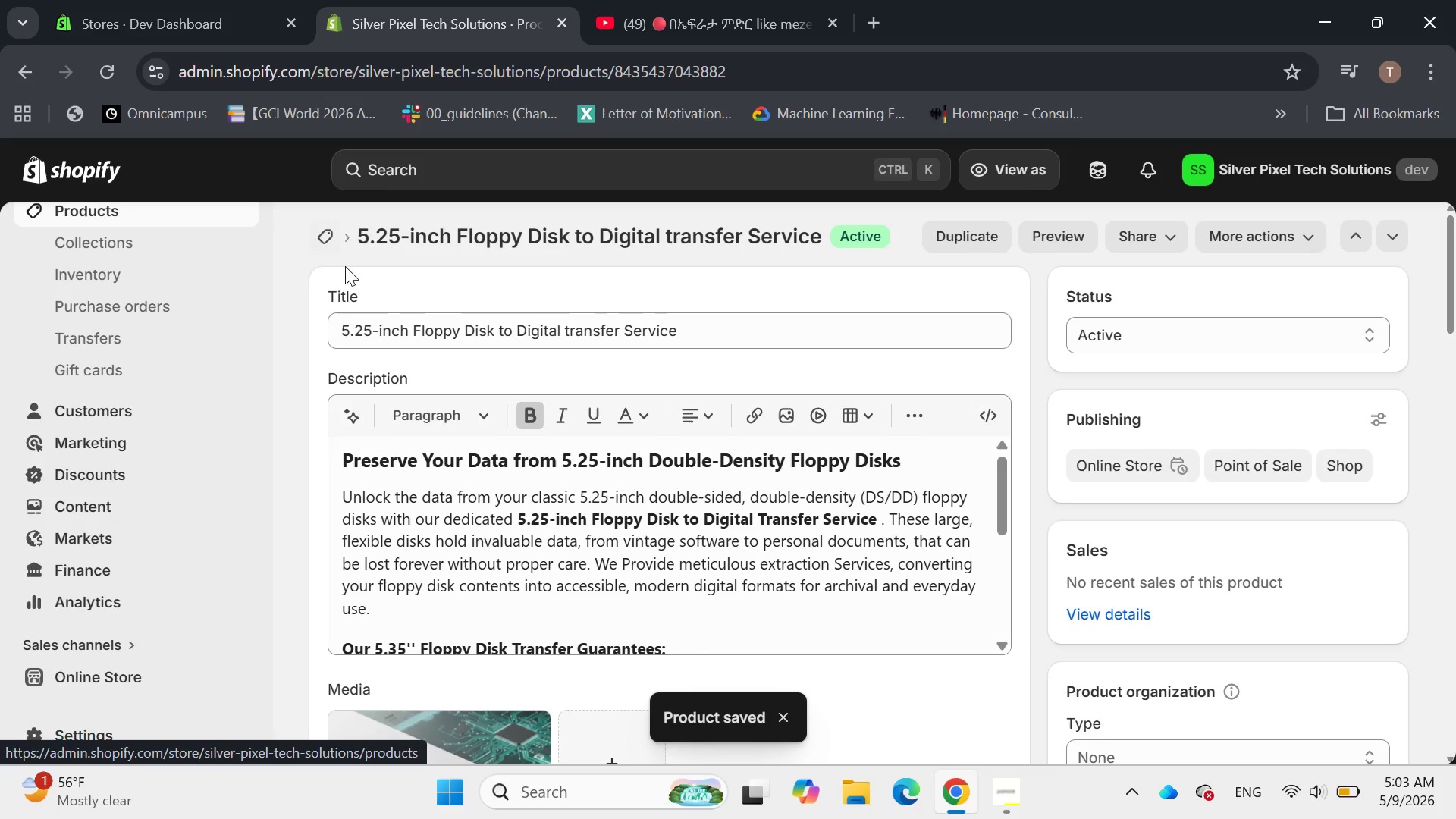 
left_click([320, 224])
 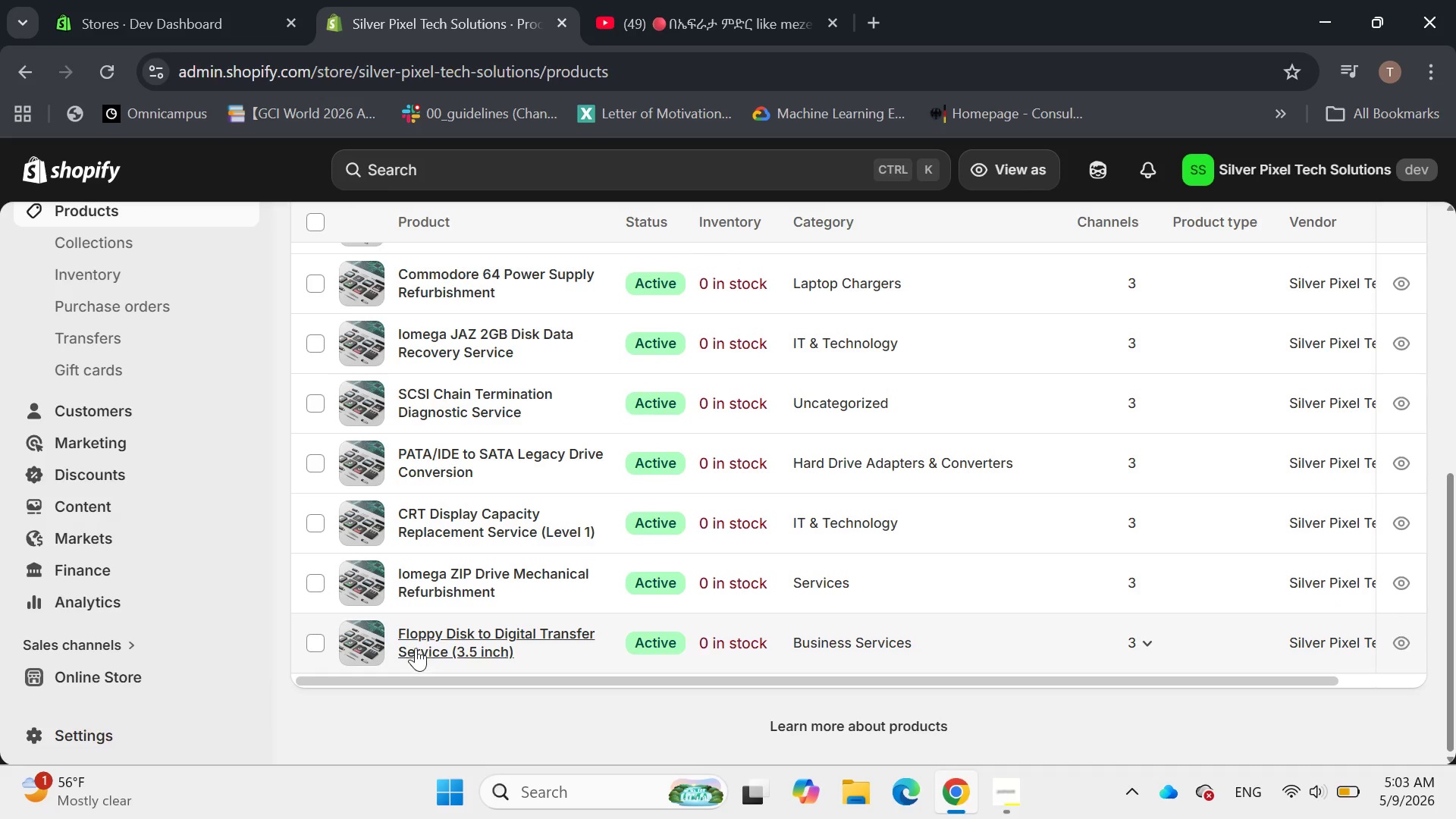 
left_click([420, 636])
 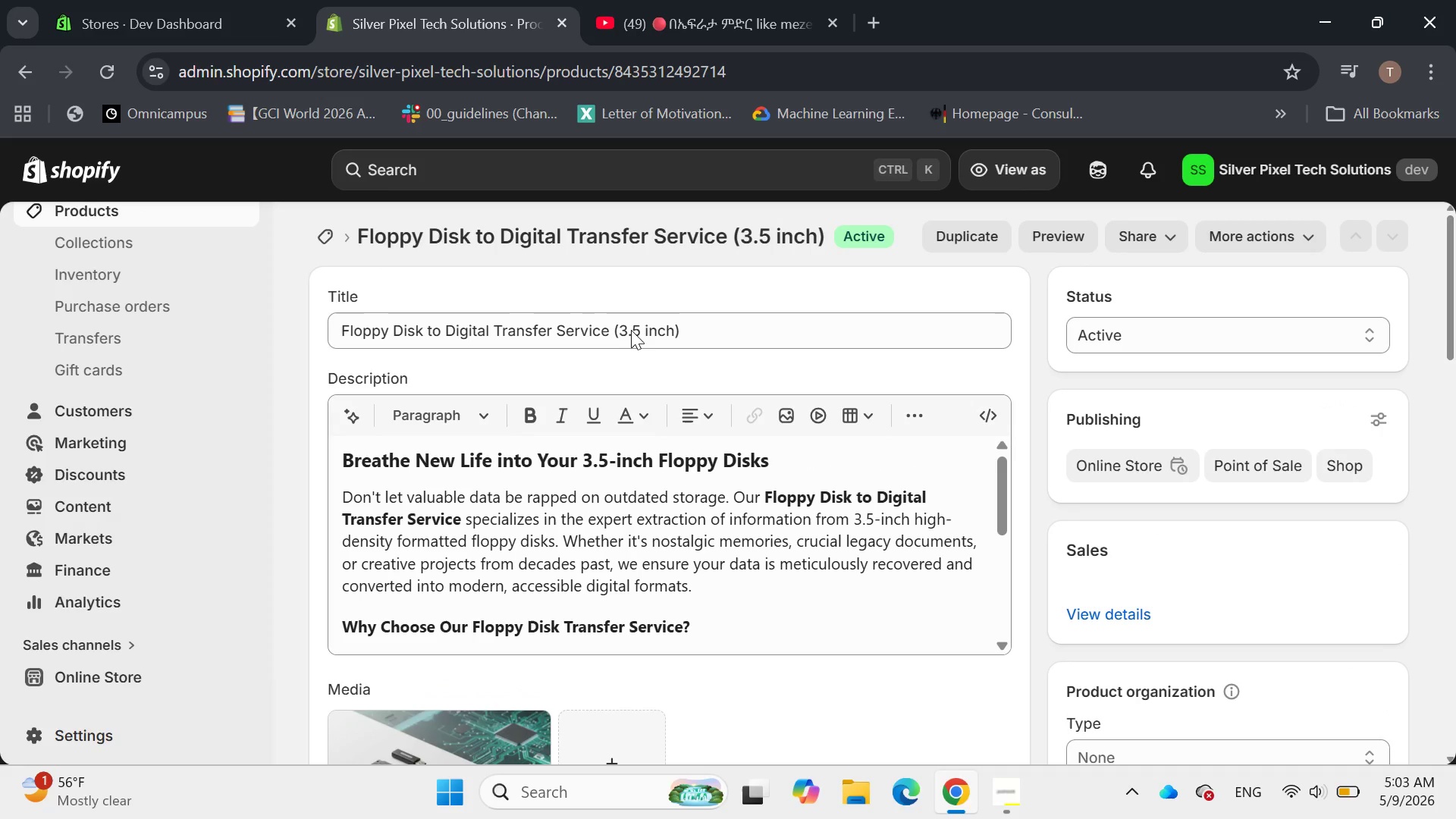 
left_click([618, 326])
 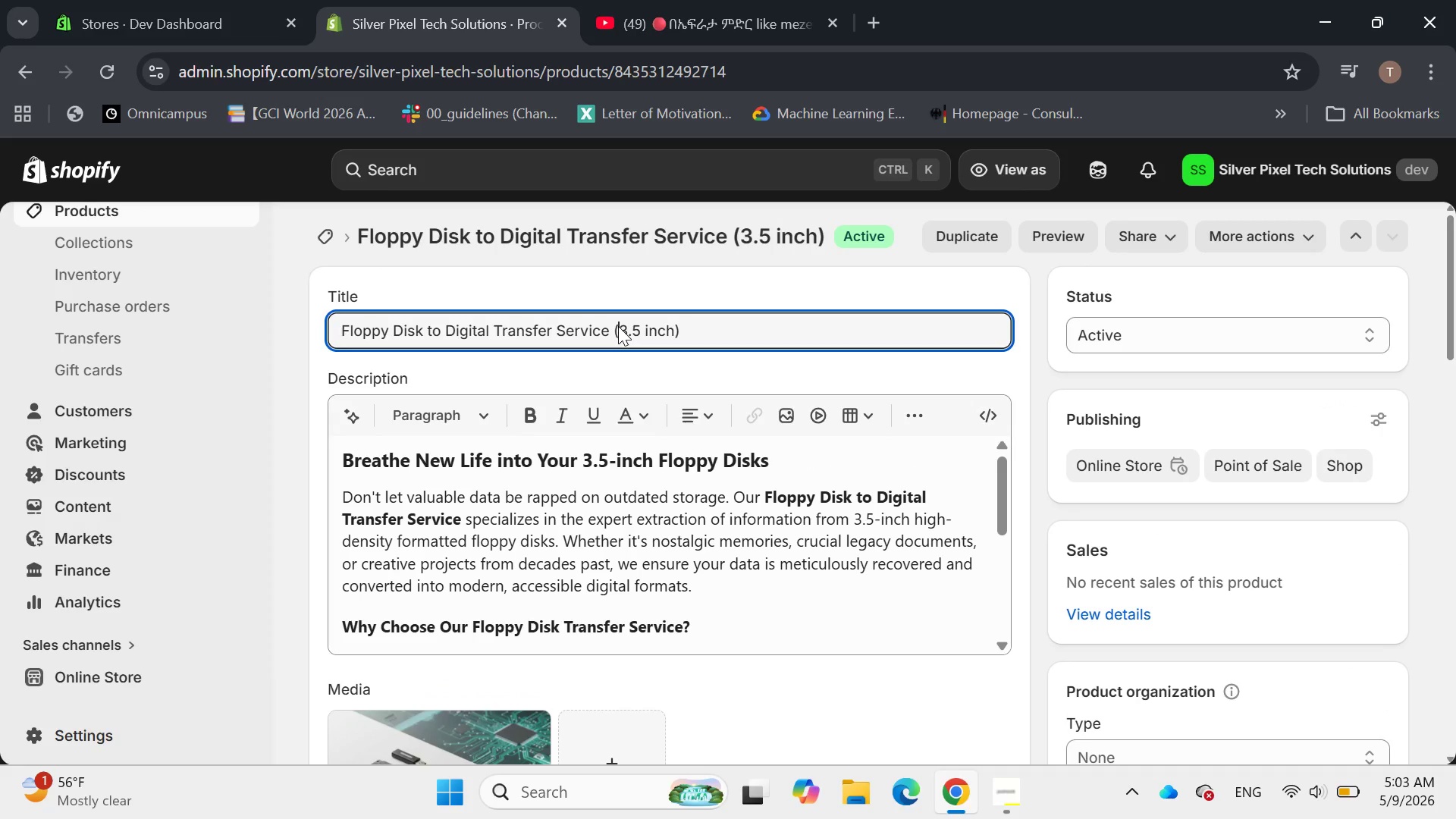 
left_click_drag(start_coordinate=[618, 326], to_coordinate=[672, 332])
 